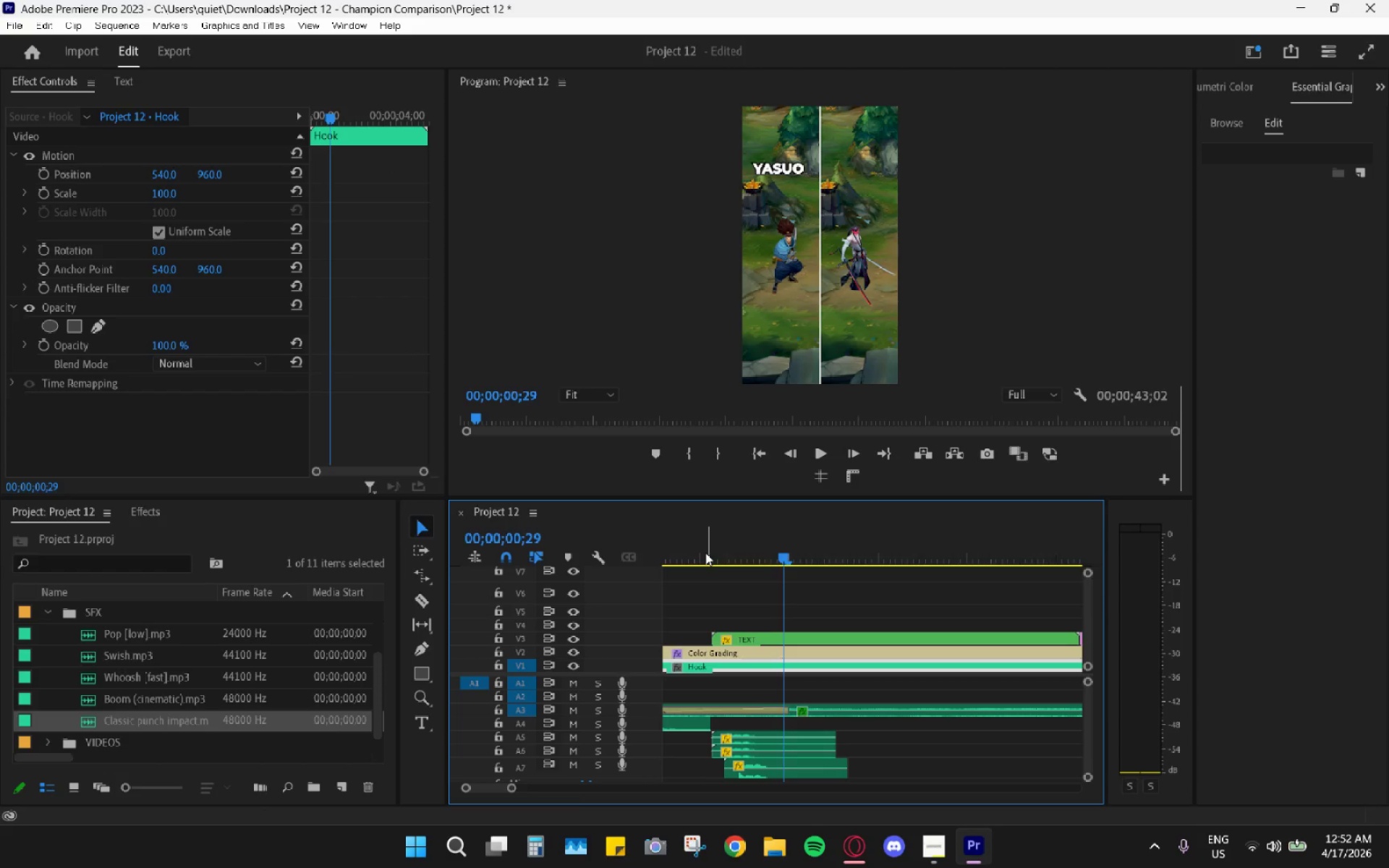 
key(Space)
 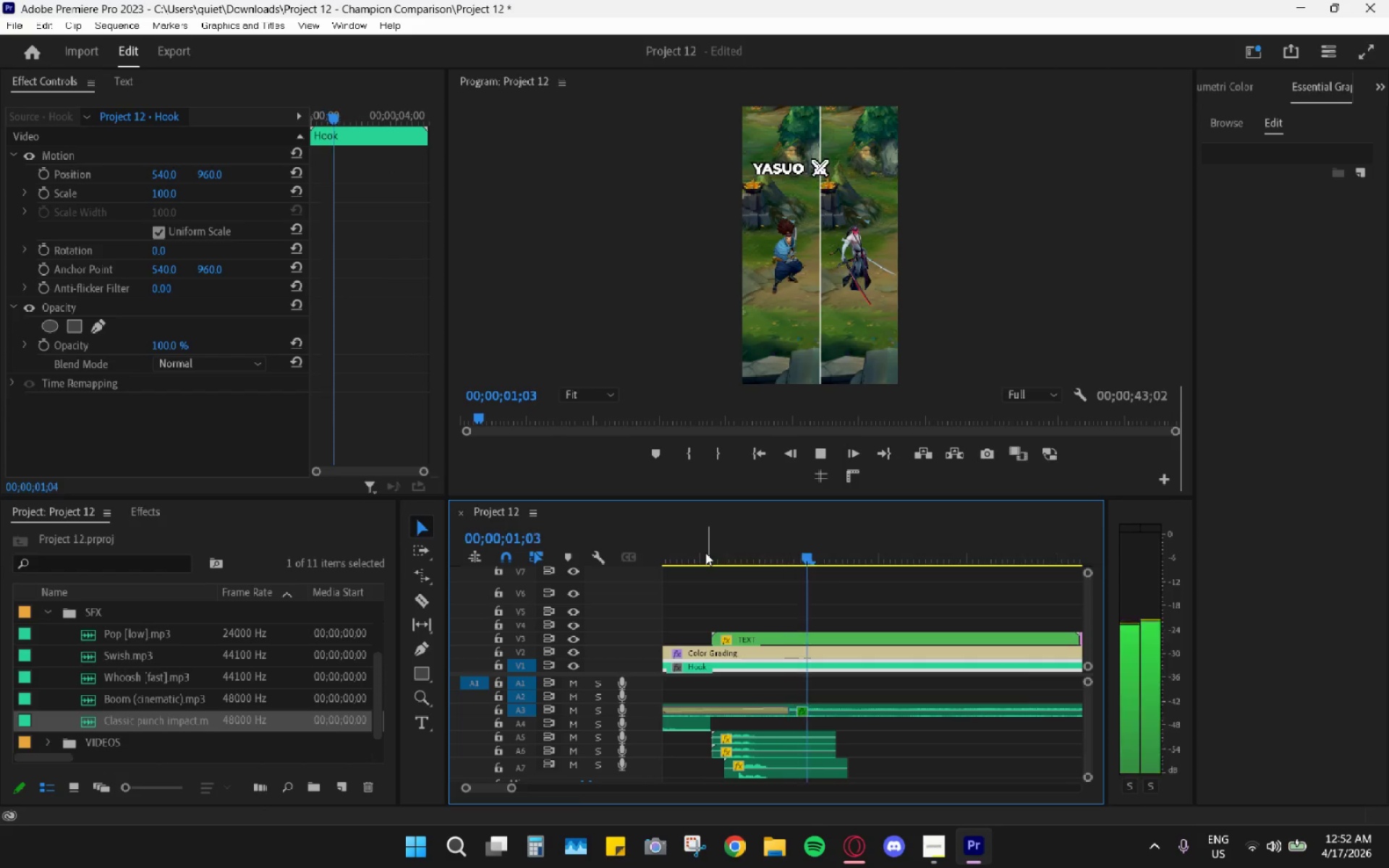 
key(Space)
 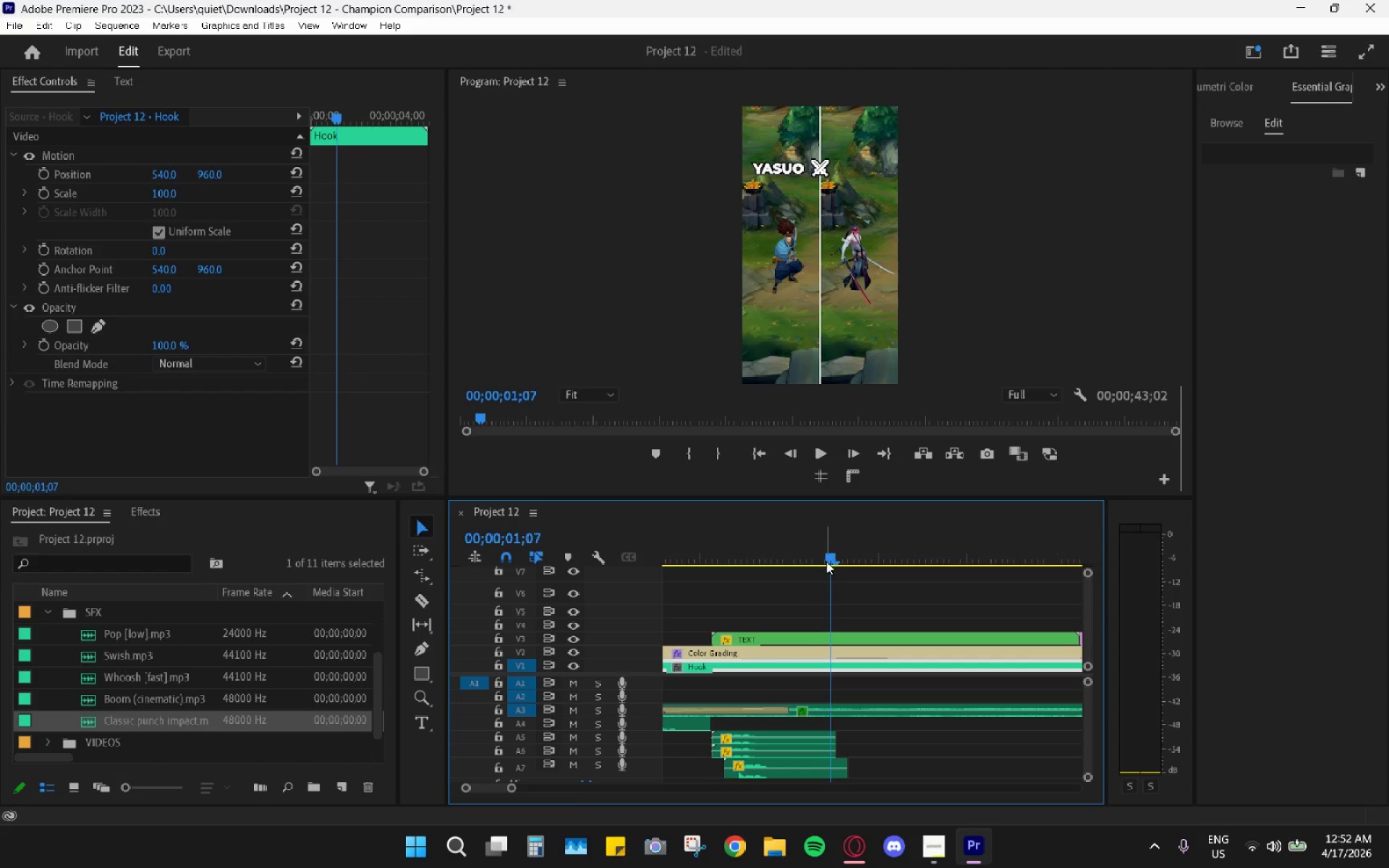 
left_click_drag(start_coordinate=[830, 557], to_coordinate=[798, 542])
 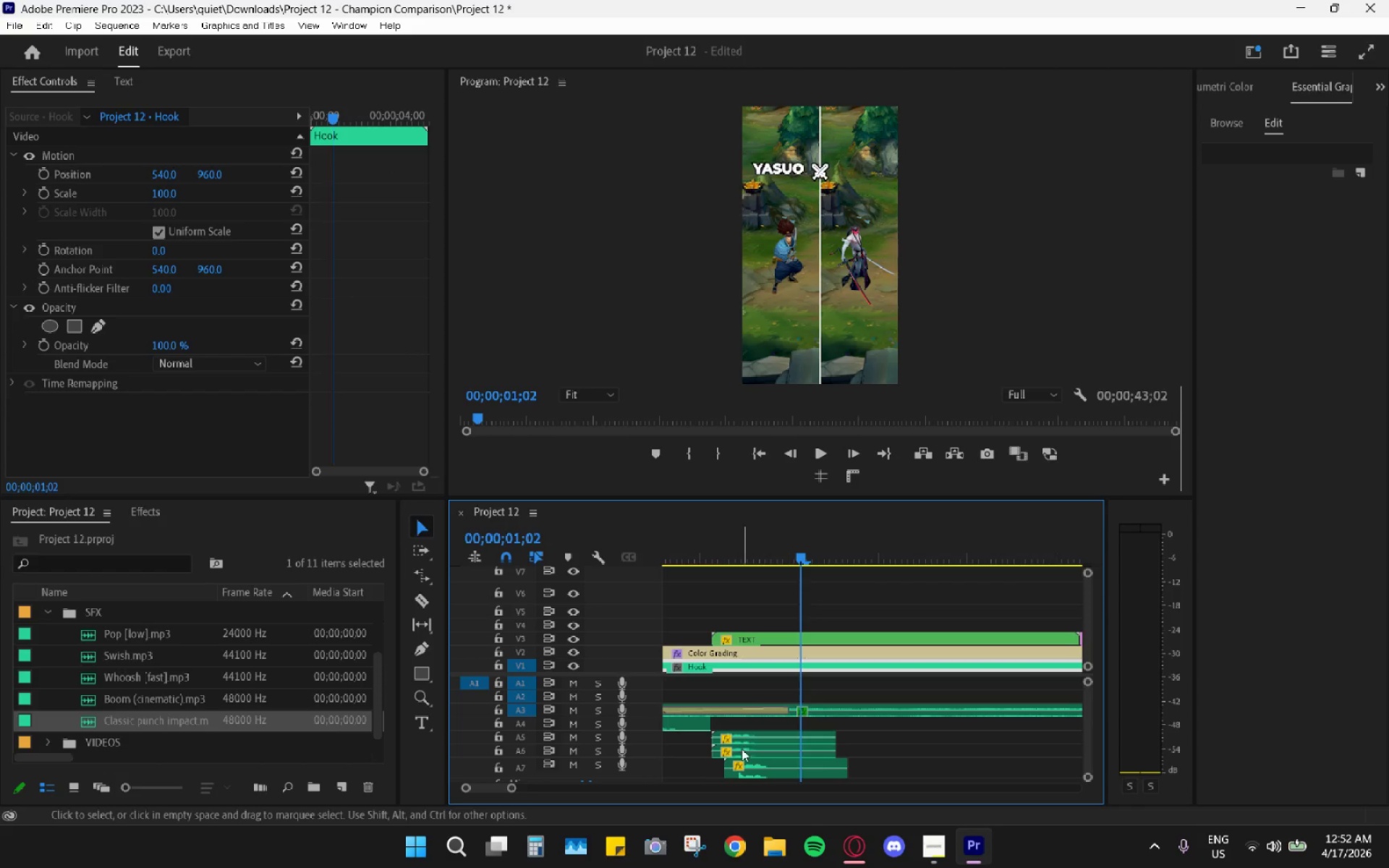 
left_click_drag(start_coordinate=[742, 751], to_coordinate=[835, 751])
 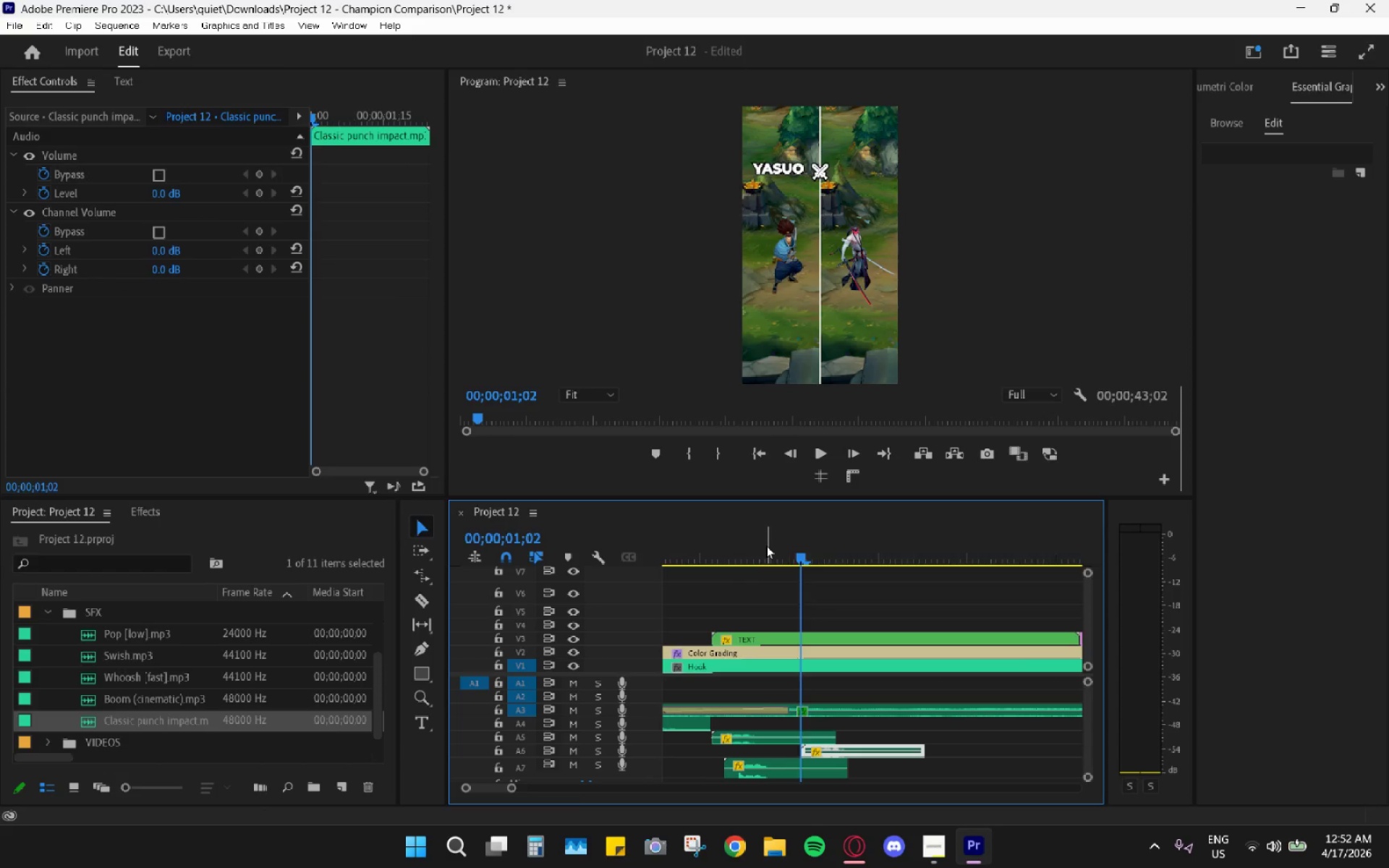 
left_click([766, 545])
 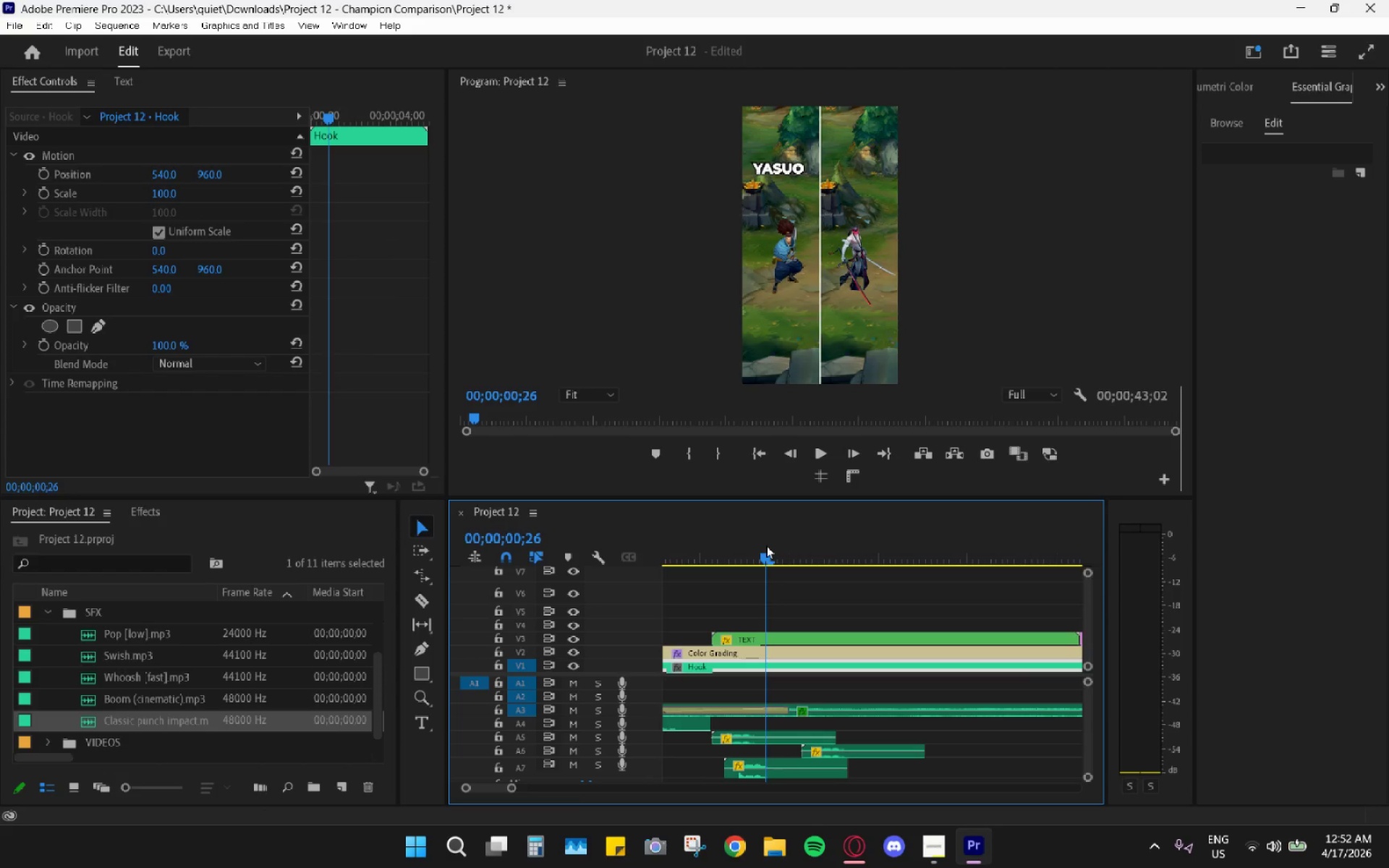 
key(Space)
 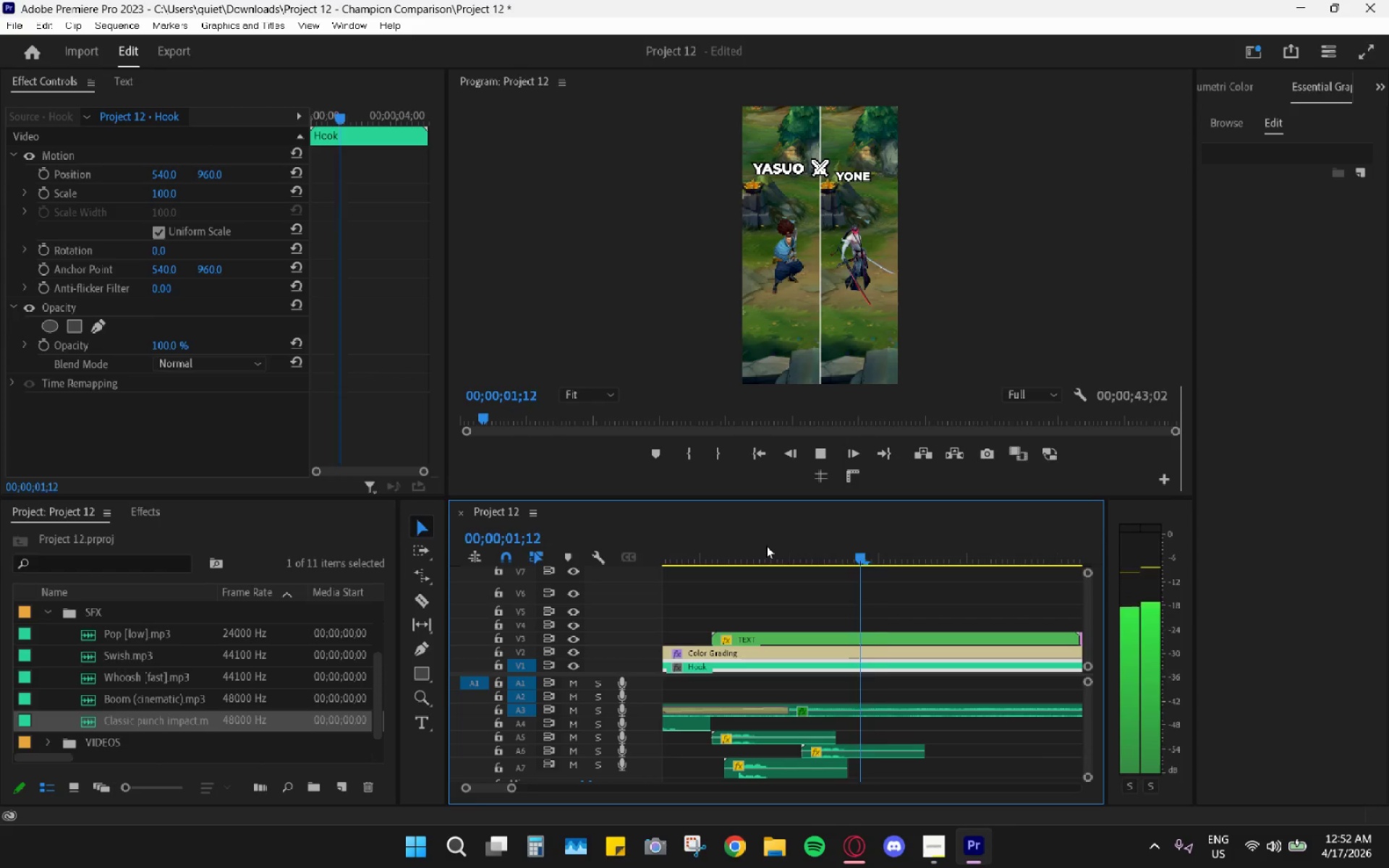 
key(Space)
 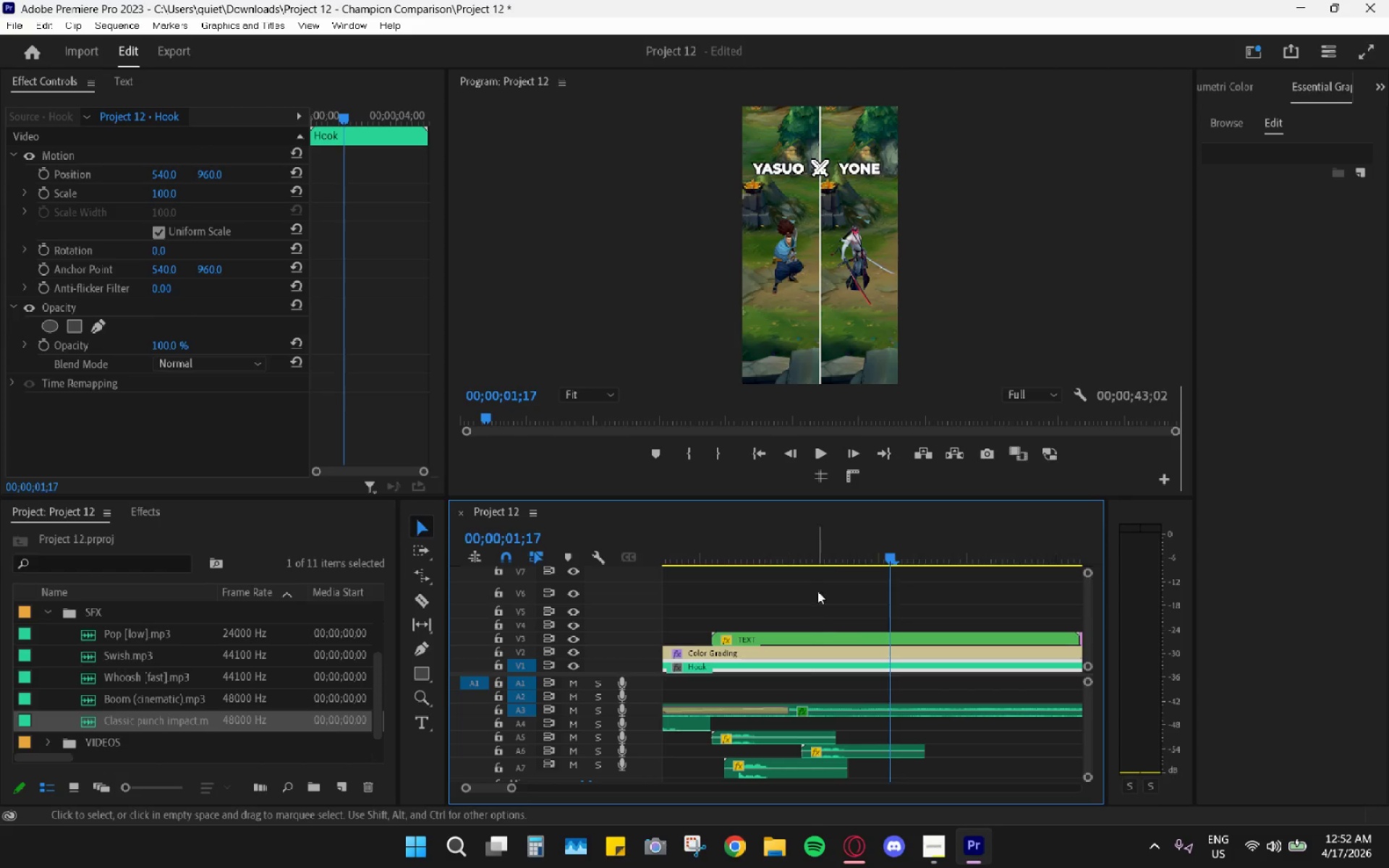 
left_click_drag(start_coordinate=[824, 564], to_coordinate=[797, 551])
 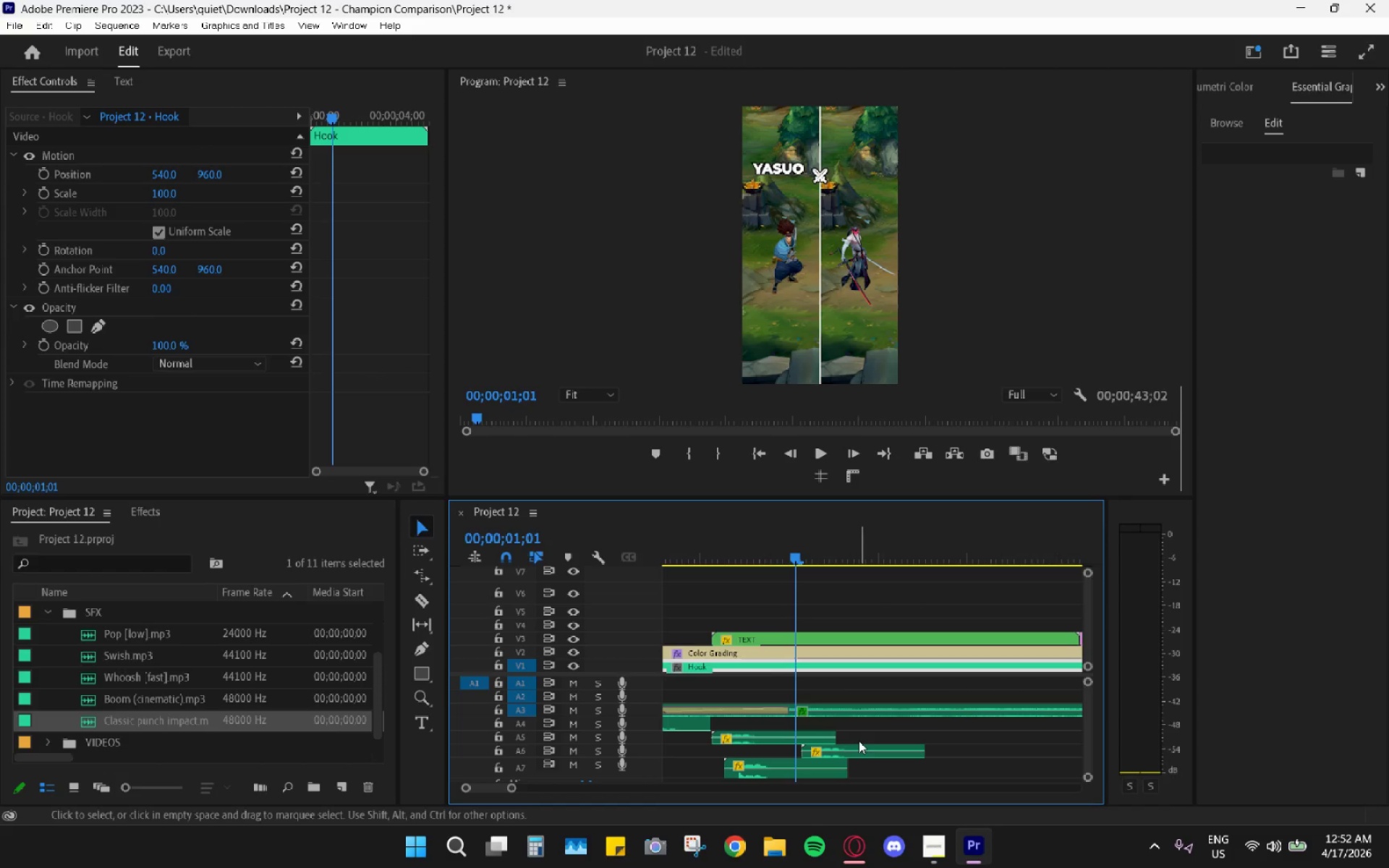 
left_click_drag(start_coordinate=[852, 749], to_coordinate=[841, 746])
 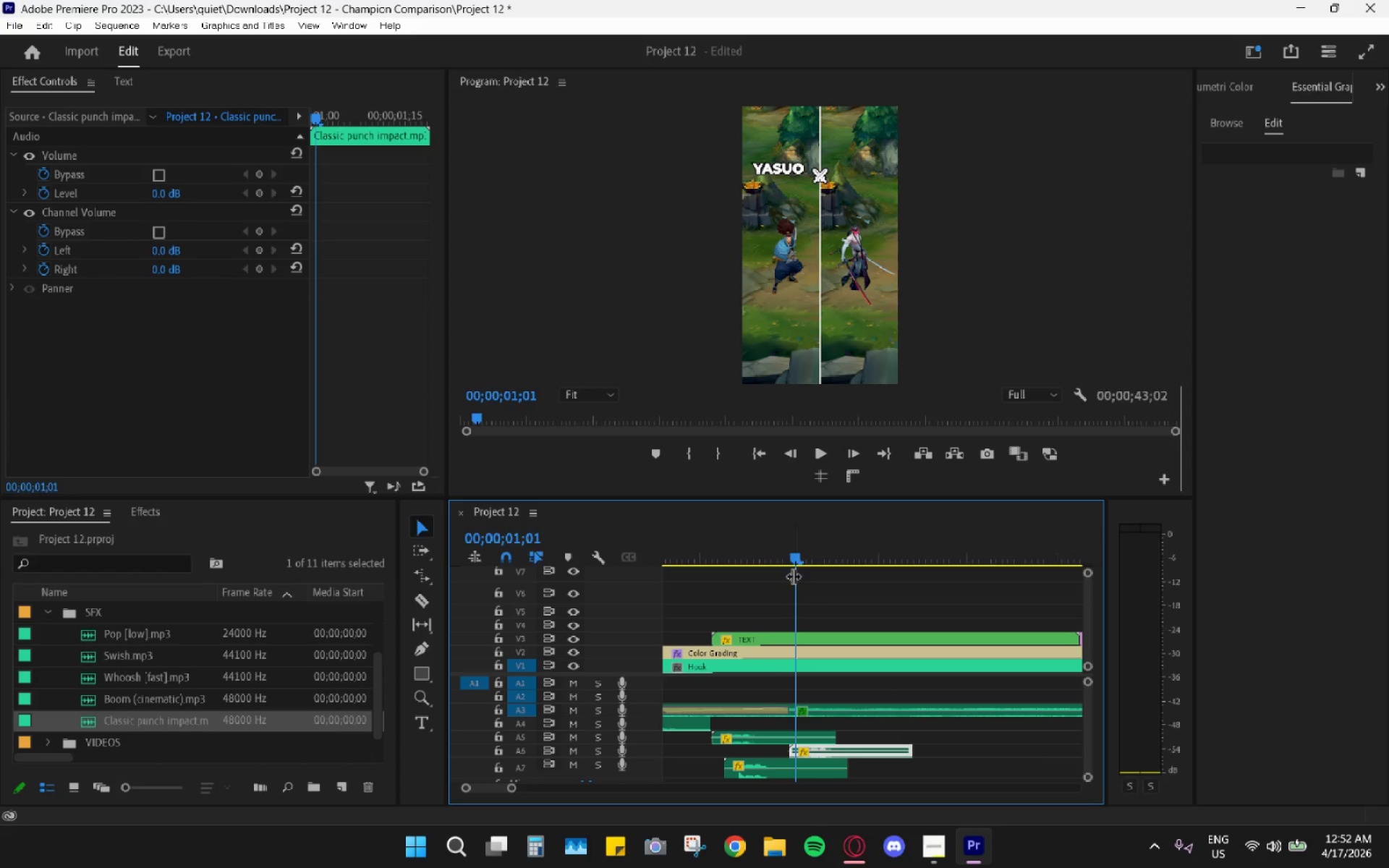 
left_click_drag(start_coordinate=[783, 554], to_coordinate=[766, 543])
 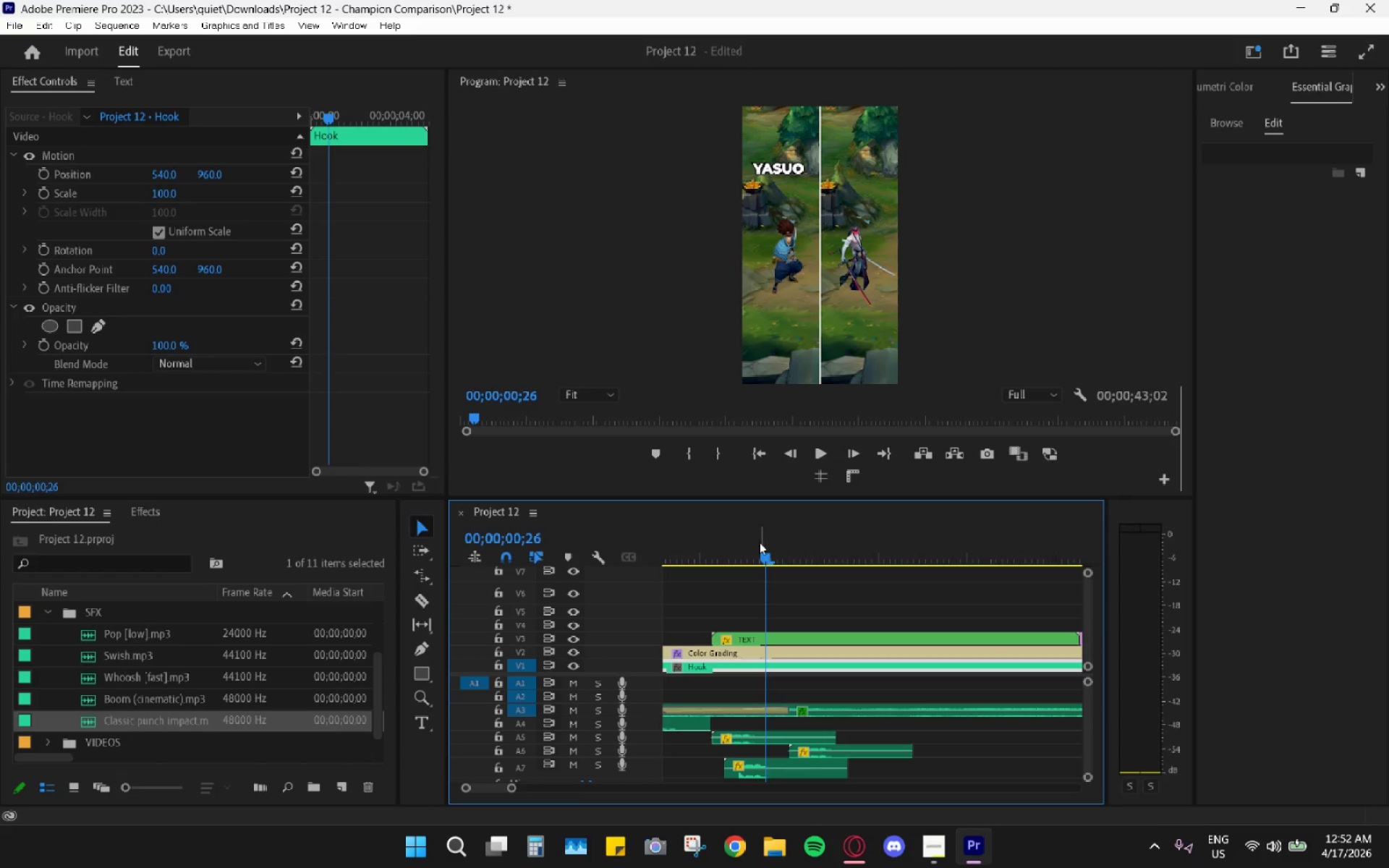 
key(Space)
 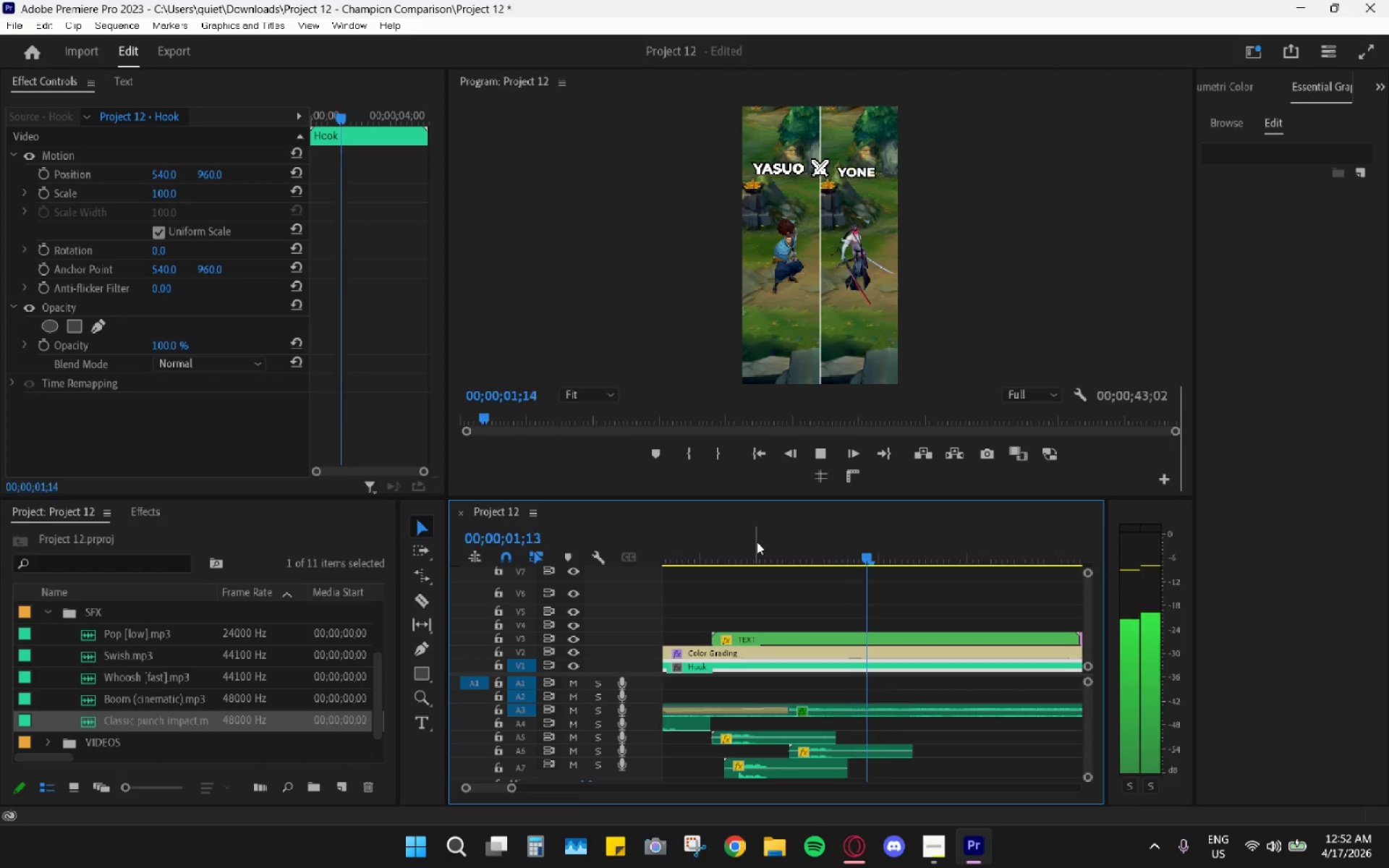 
key(Space)
 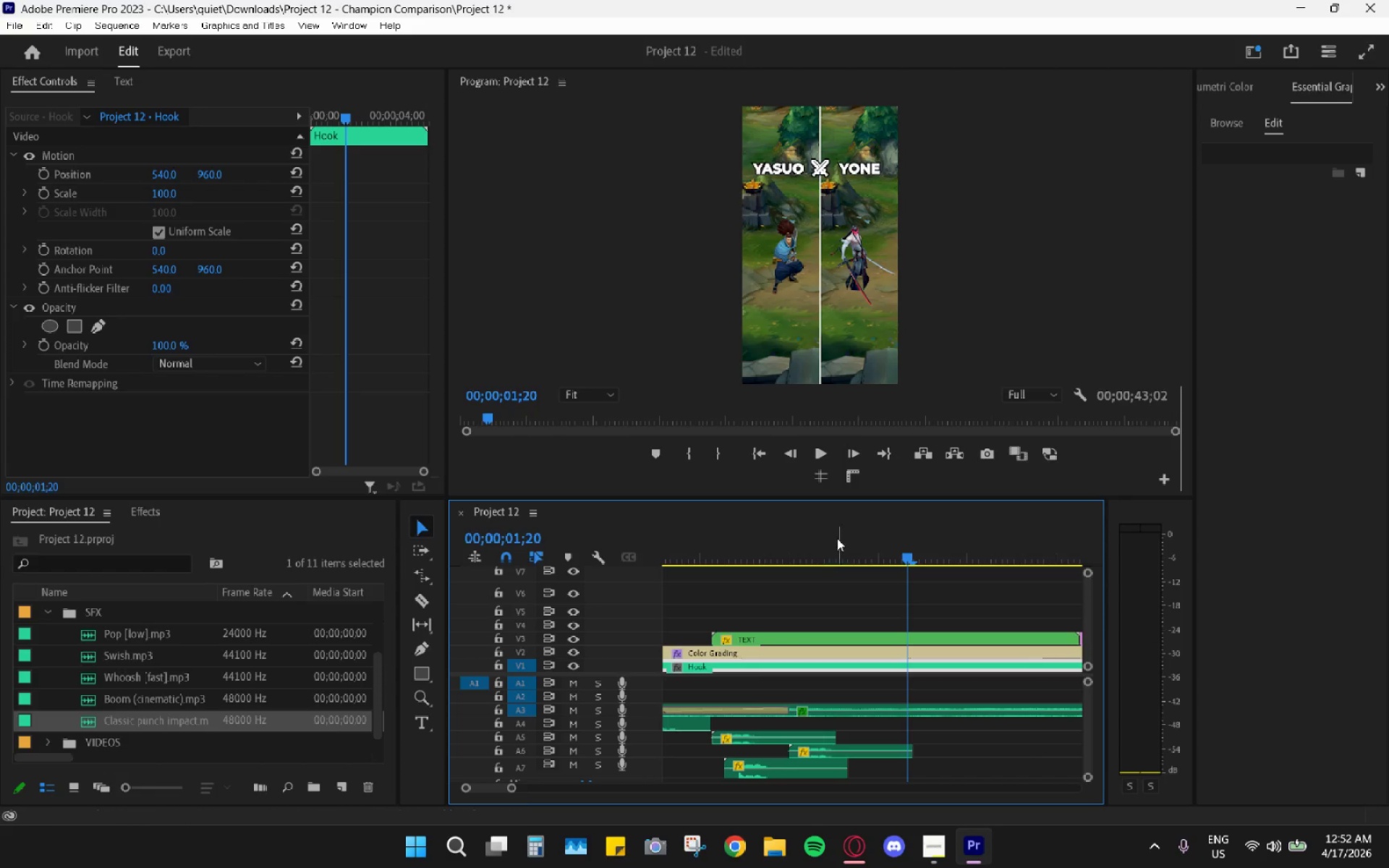 
left_click_drag(start_coordinate=[861, 540], to_coordinate=[876, 545])
 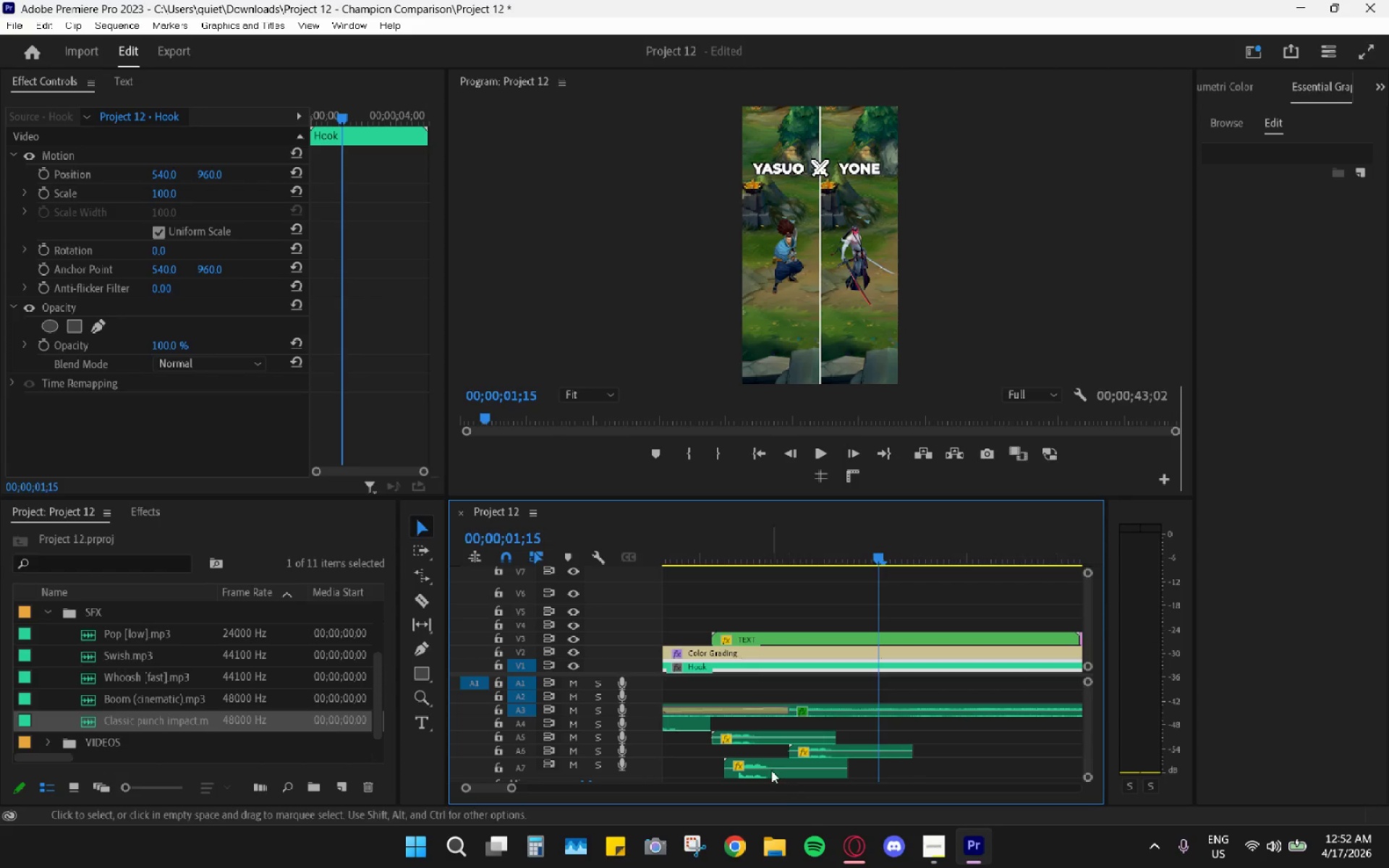 
left_click_drag(start_coordinate=[771, 770], to_coordinate=[906, 760])
 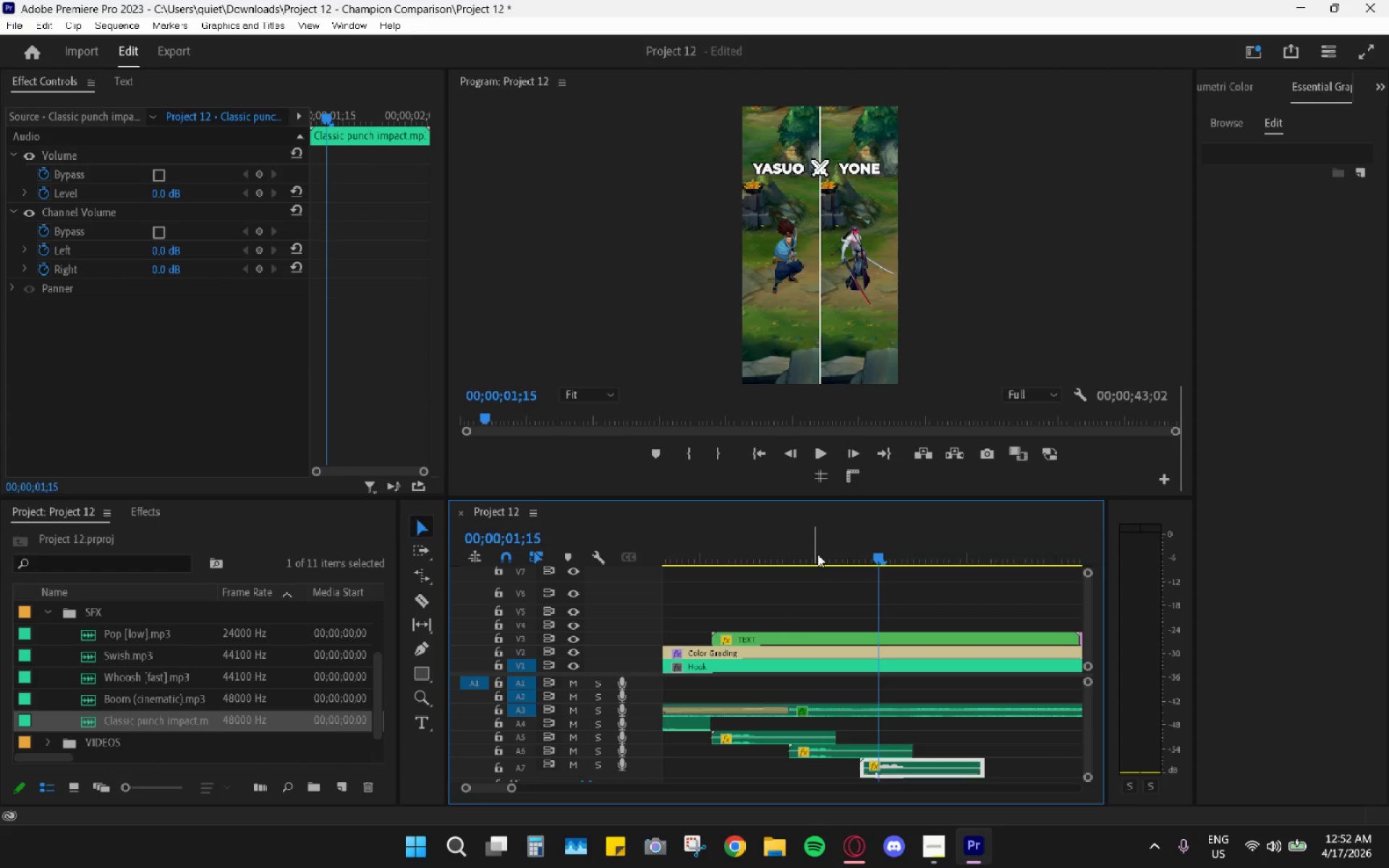 
left_click([817, 554])
 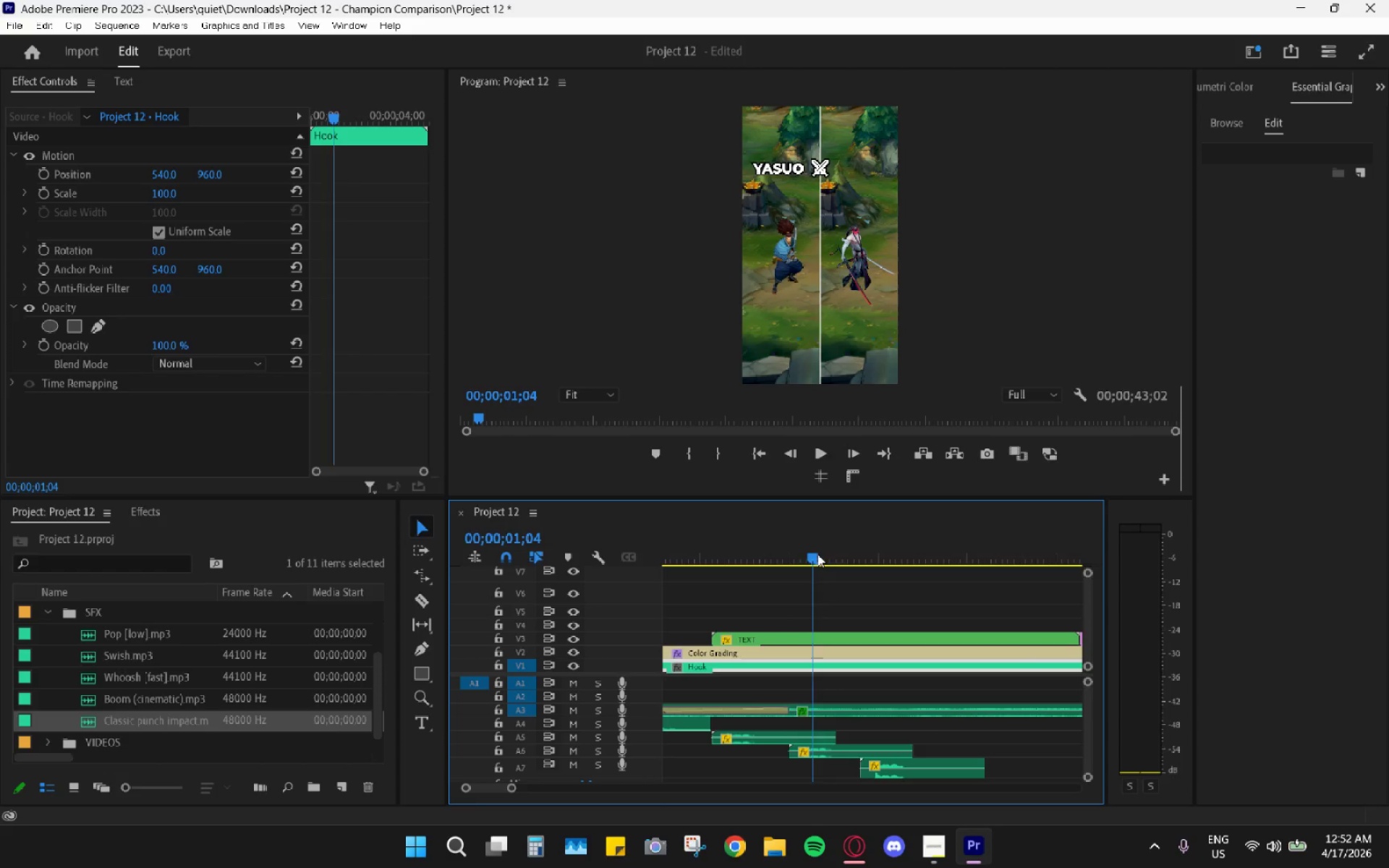 
key(Space)
 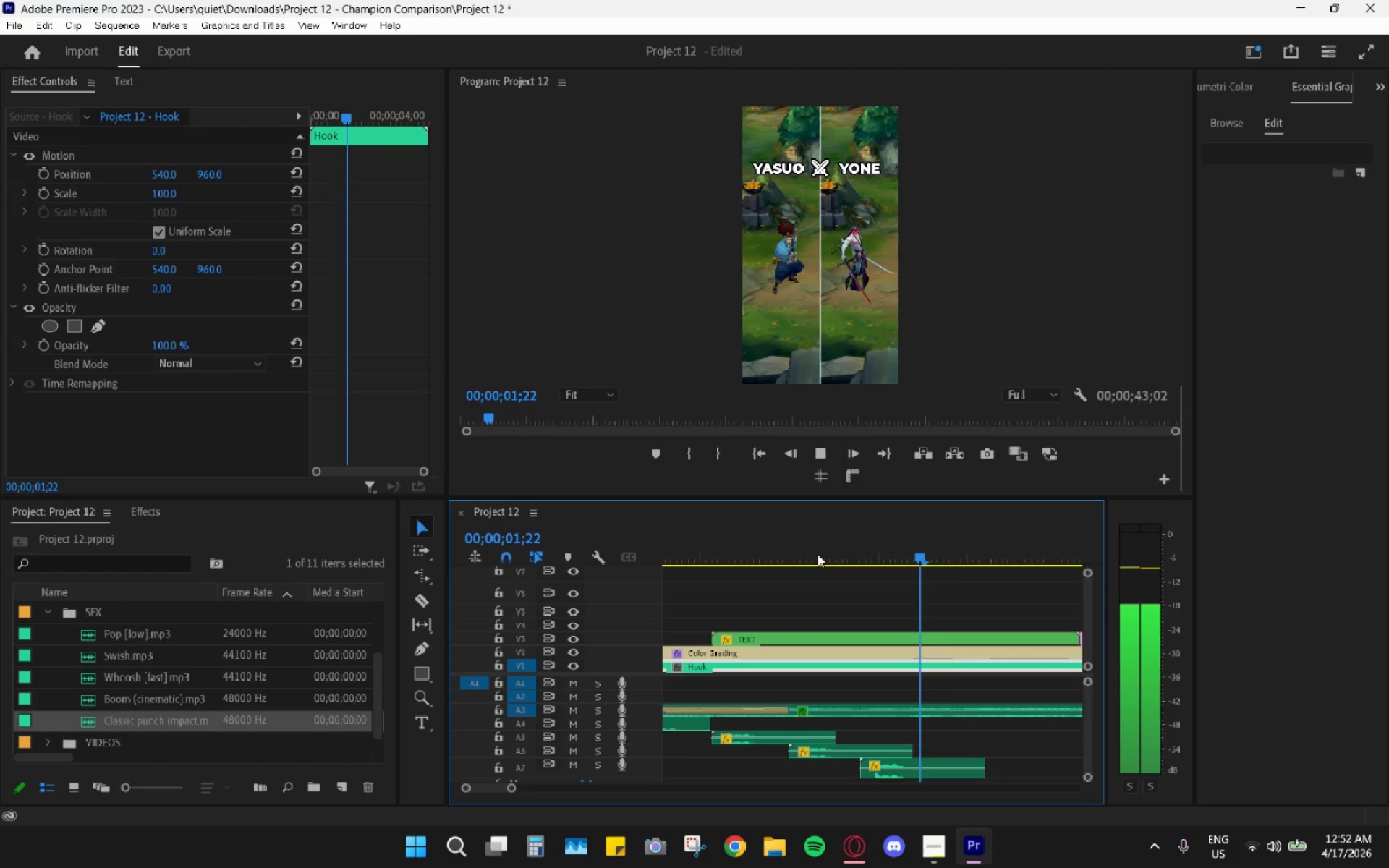 
key(Space)
 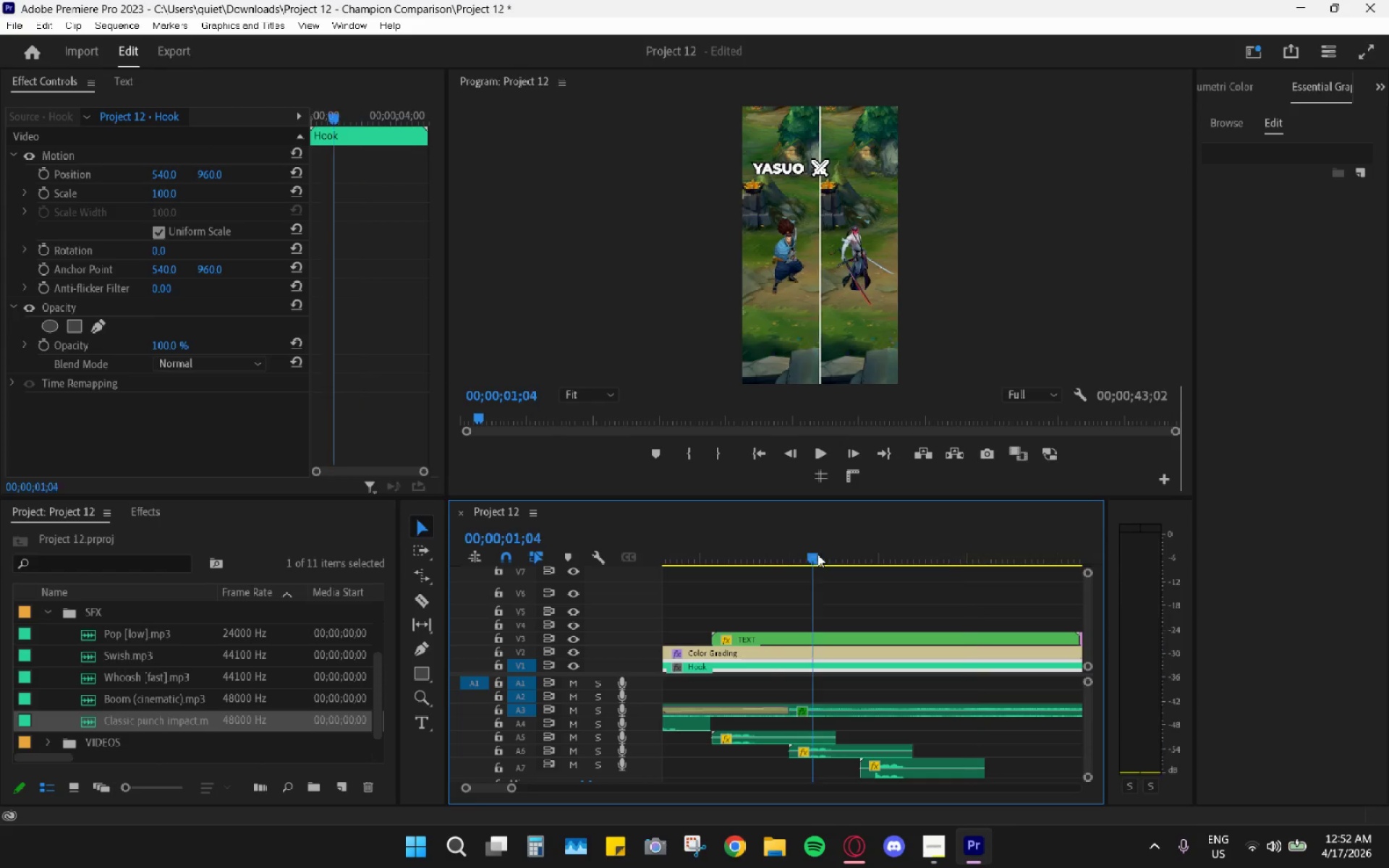 
left_click_drag(start_coordinate=[817, 554], to_coordinate=[697, 569])
 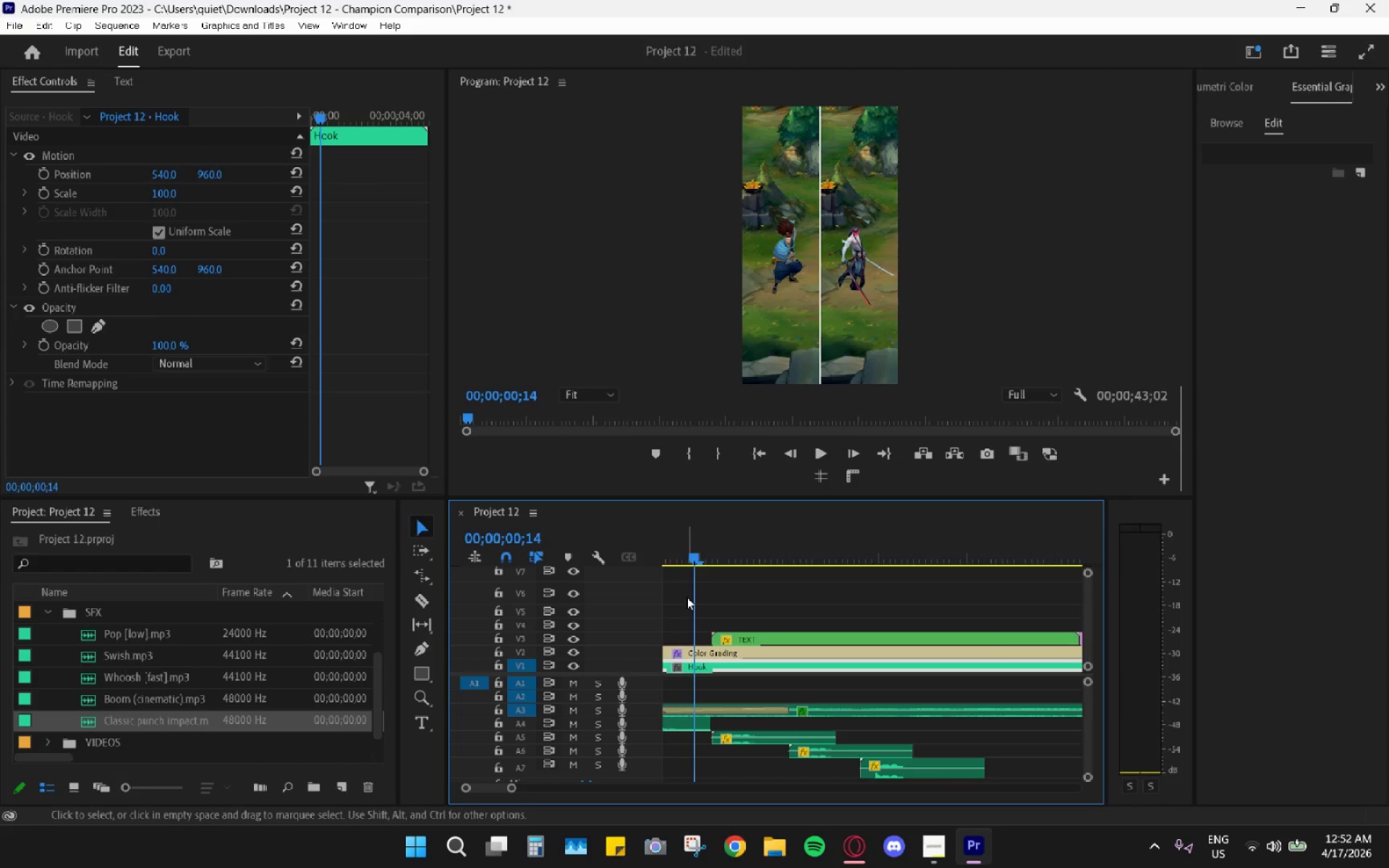 
key(Space)
 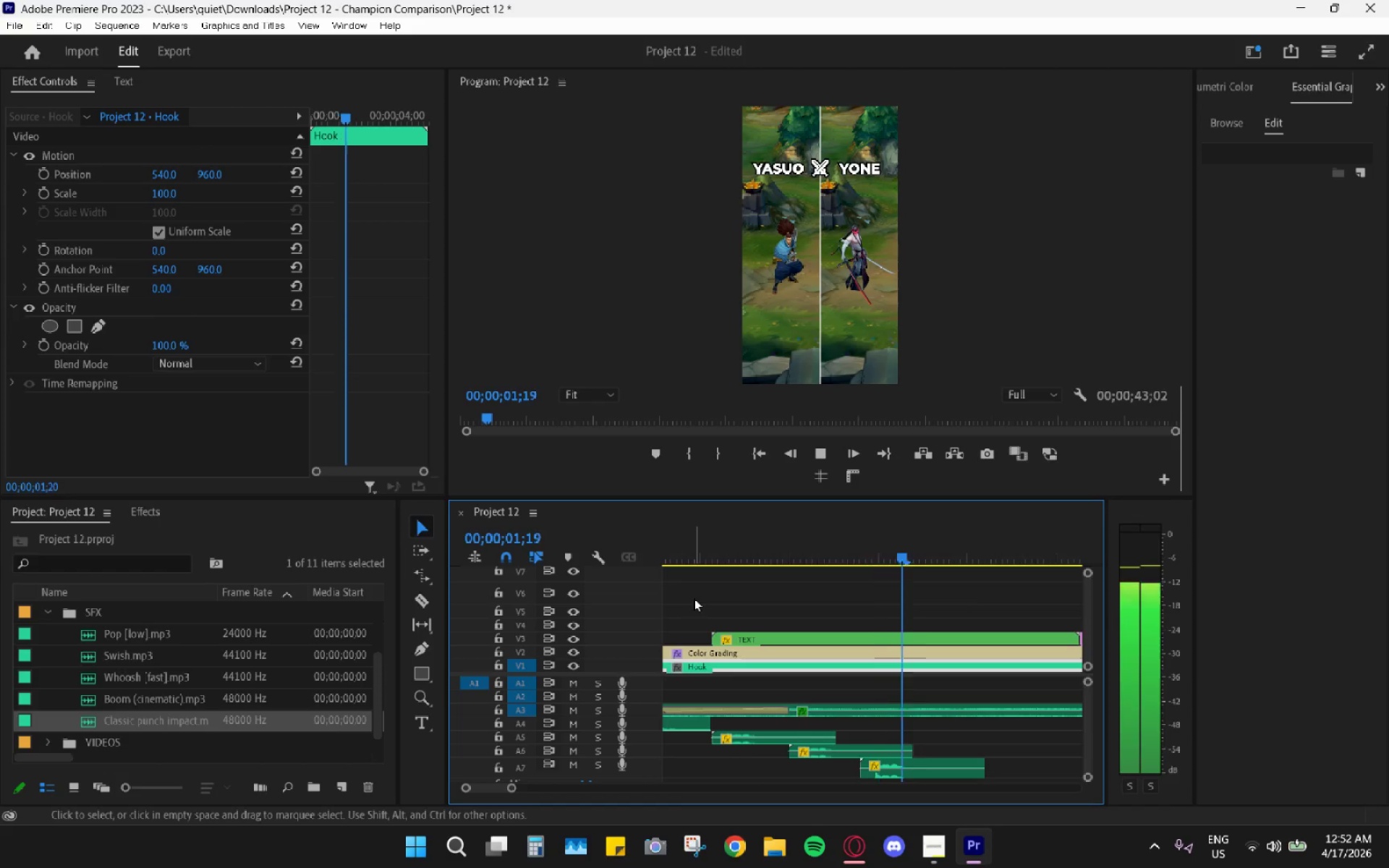 
key(Space)
 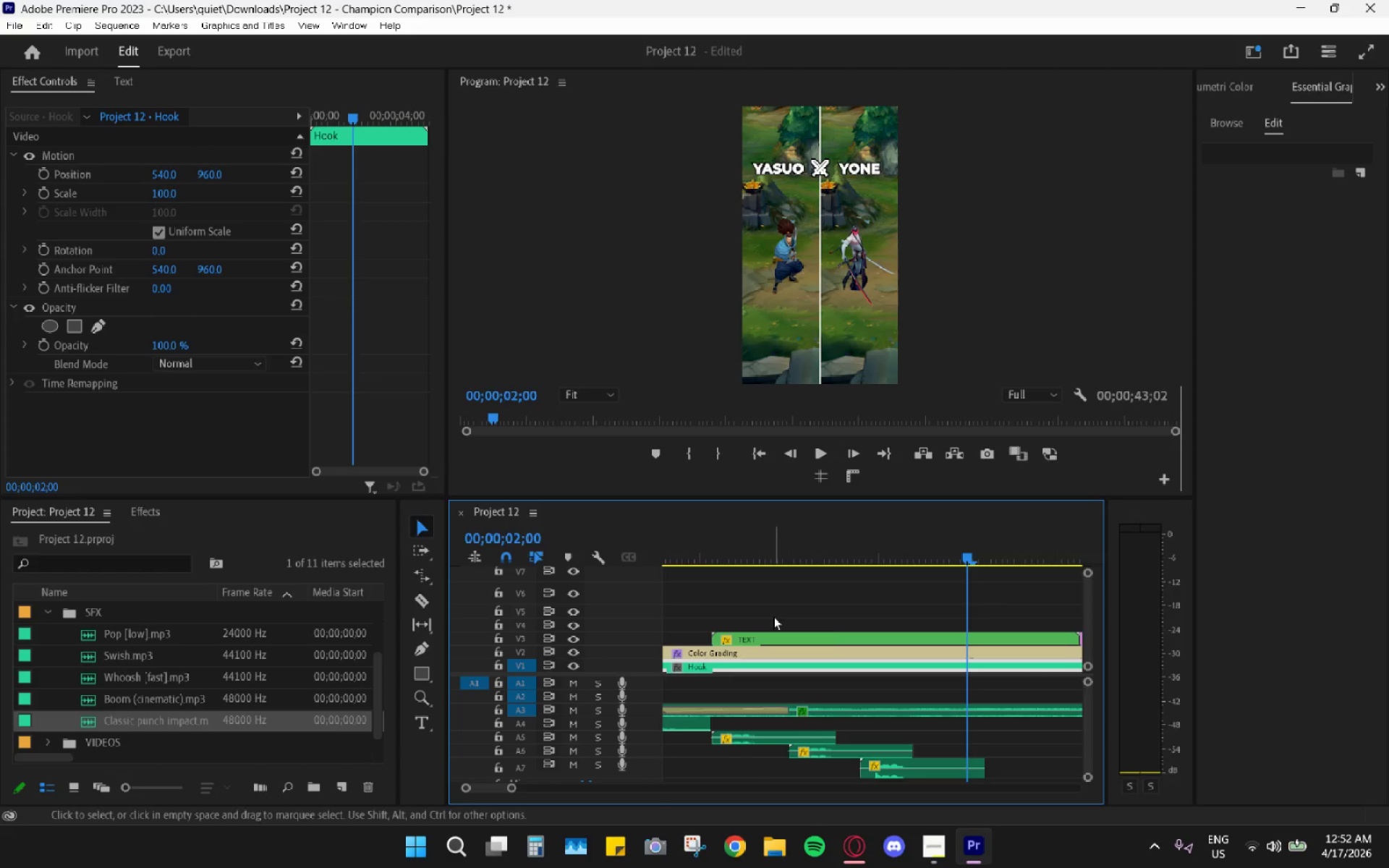 
hold_key(key=AltLeft, duration=0.72)
scroll: coordinate [774, 588], scroll_direction: down, amount: 9.0
 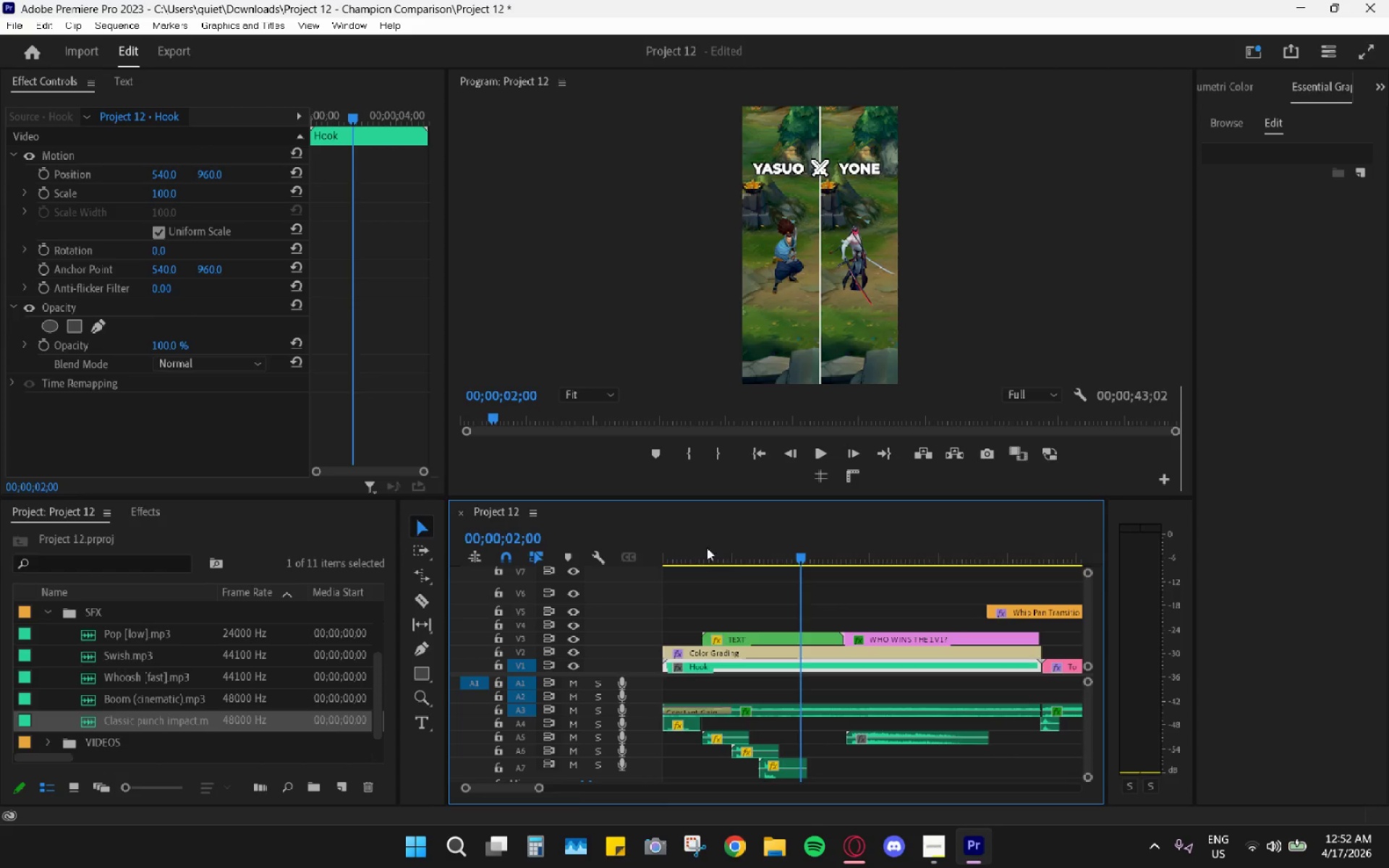 
left_click_drag(start_coordinate=[681, 537], to_coordinate=[670, 535])
 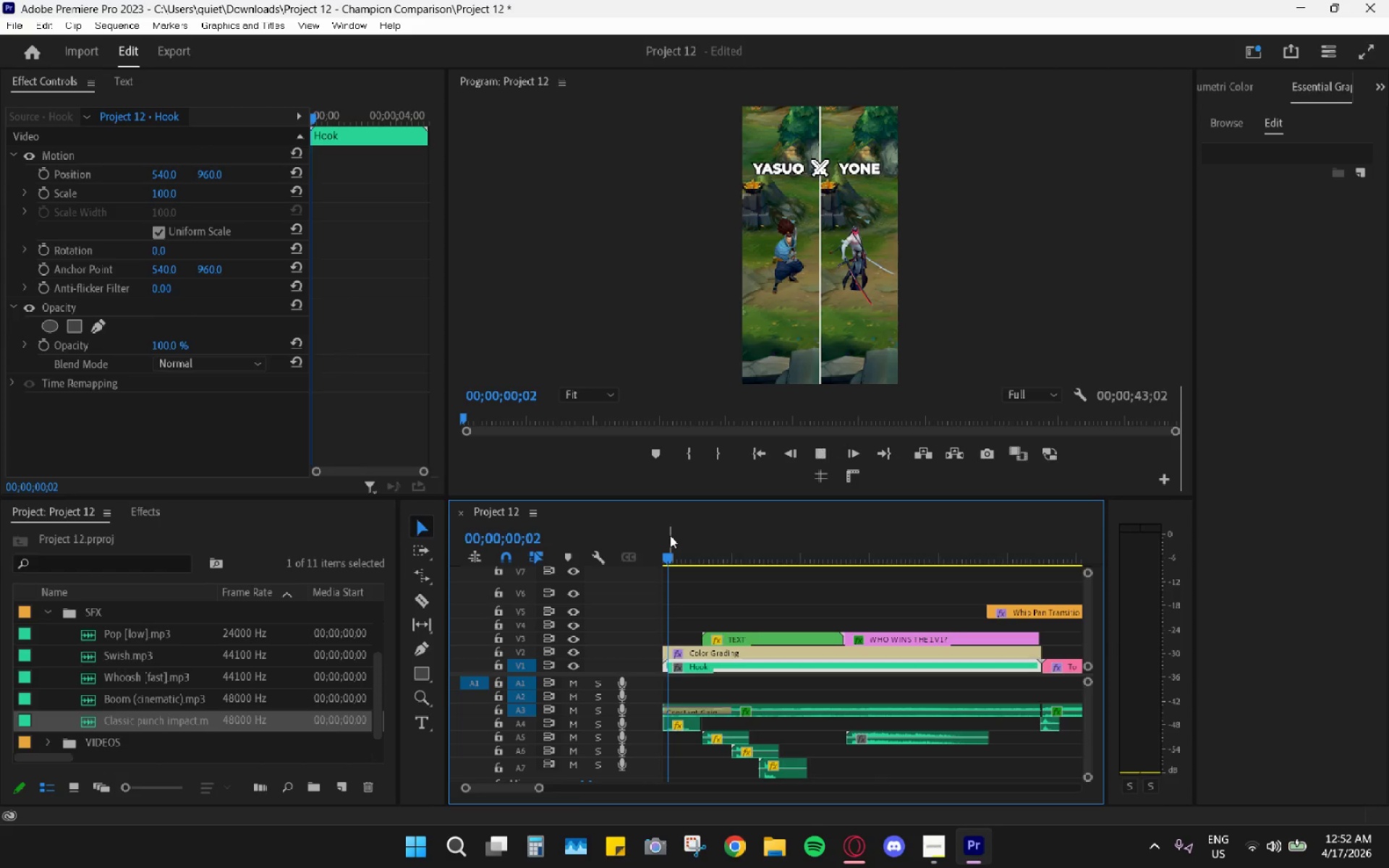 
key(Space)
 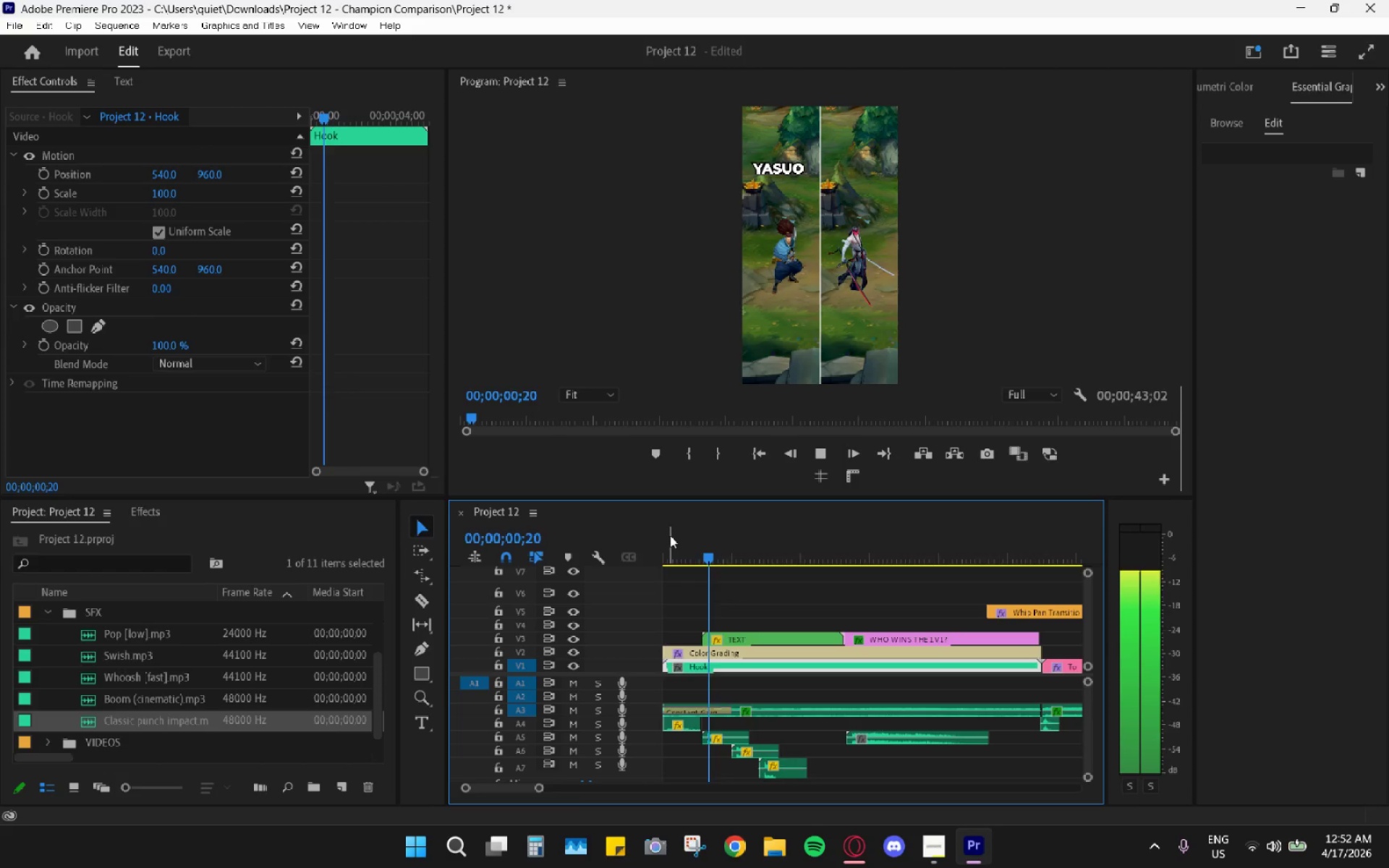 
key(Space)
 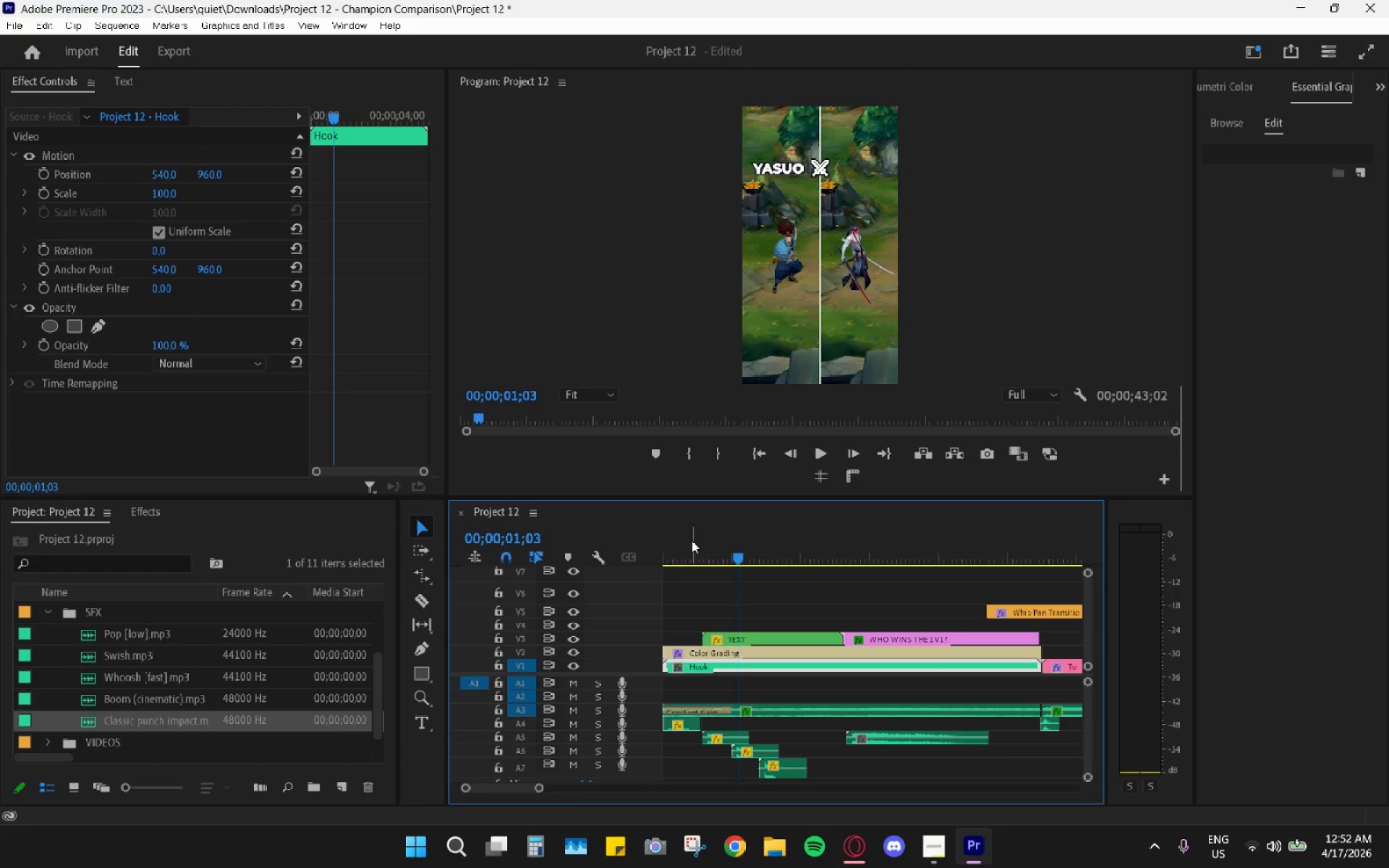 
left_click_drag(start_coordinate=[684, 528], to_coordinate=[674, 525])
 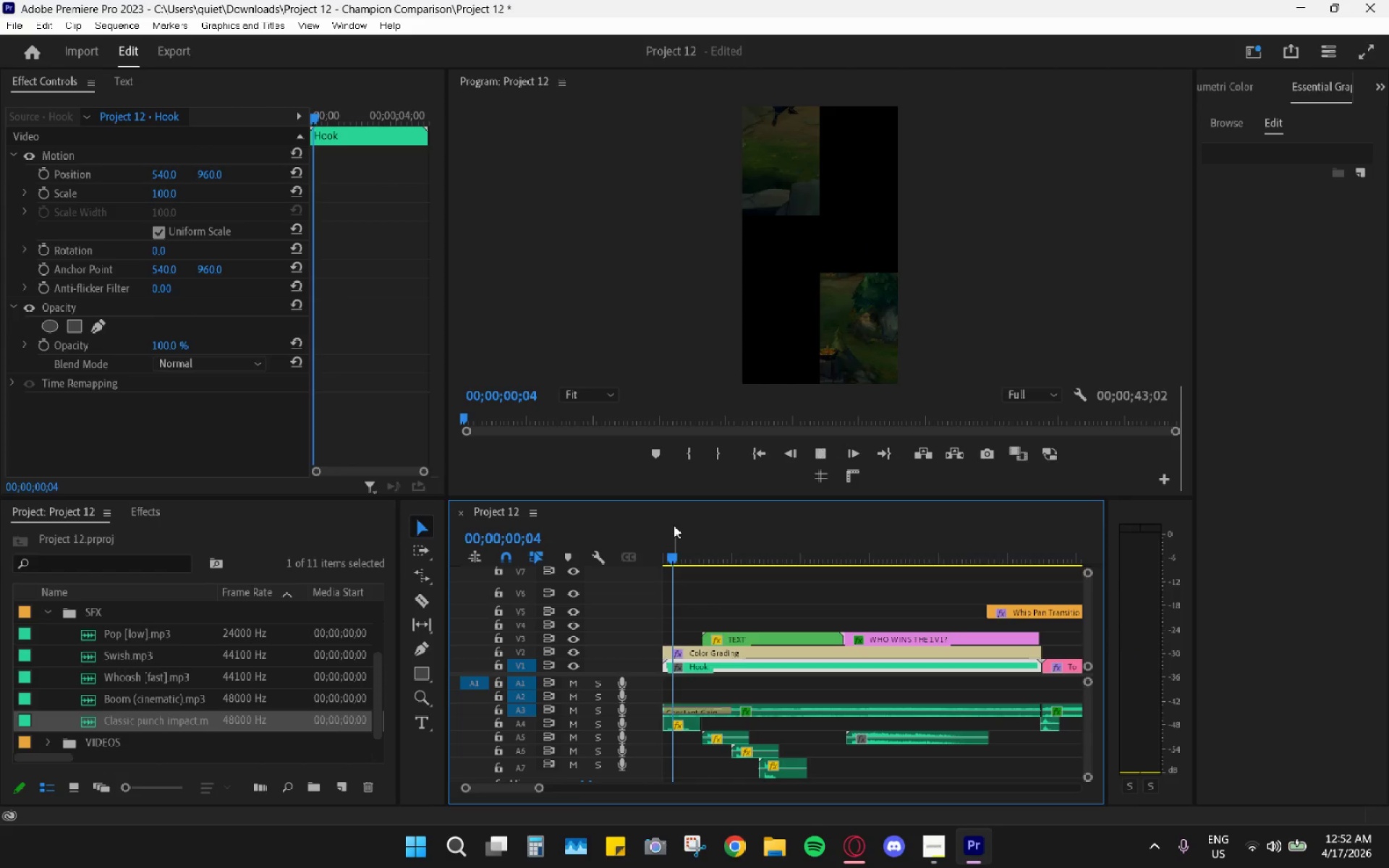 
key(Space)
 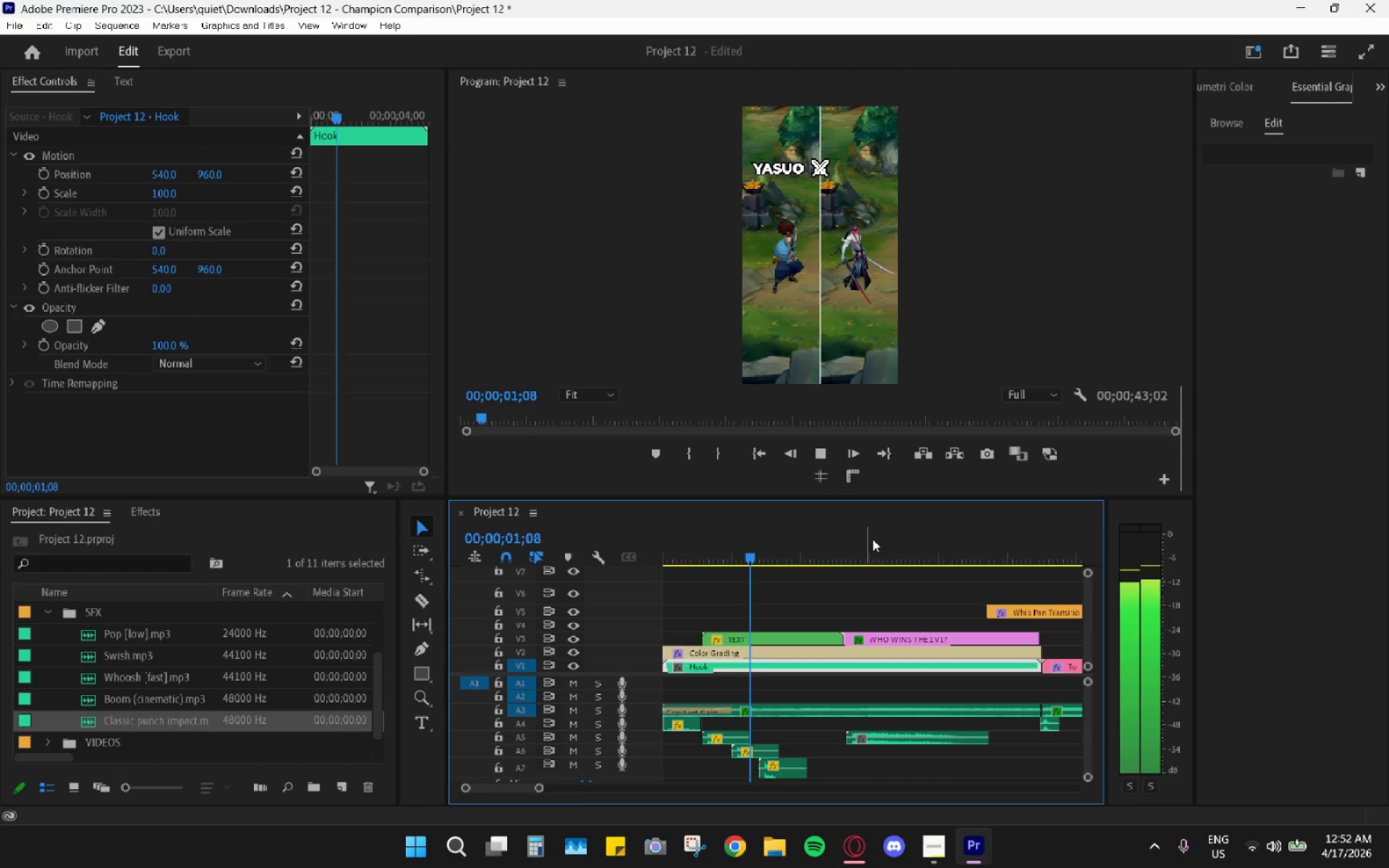 
left_click_drag(start_coordinate=[870, 540], to_coordinate=[858, 540])
 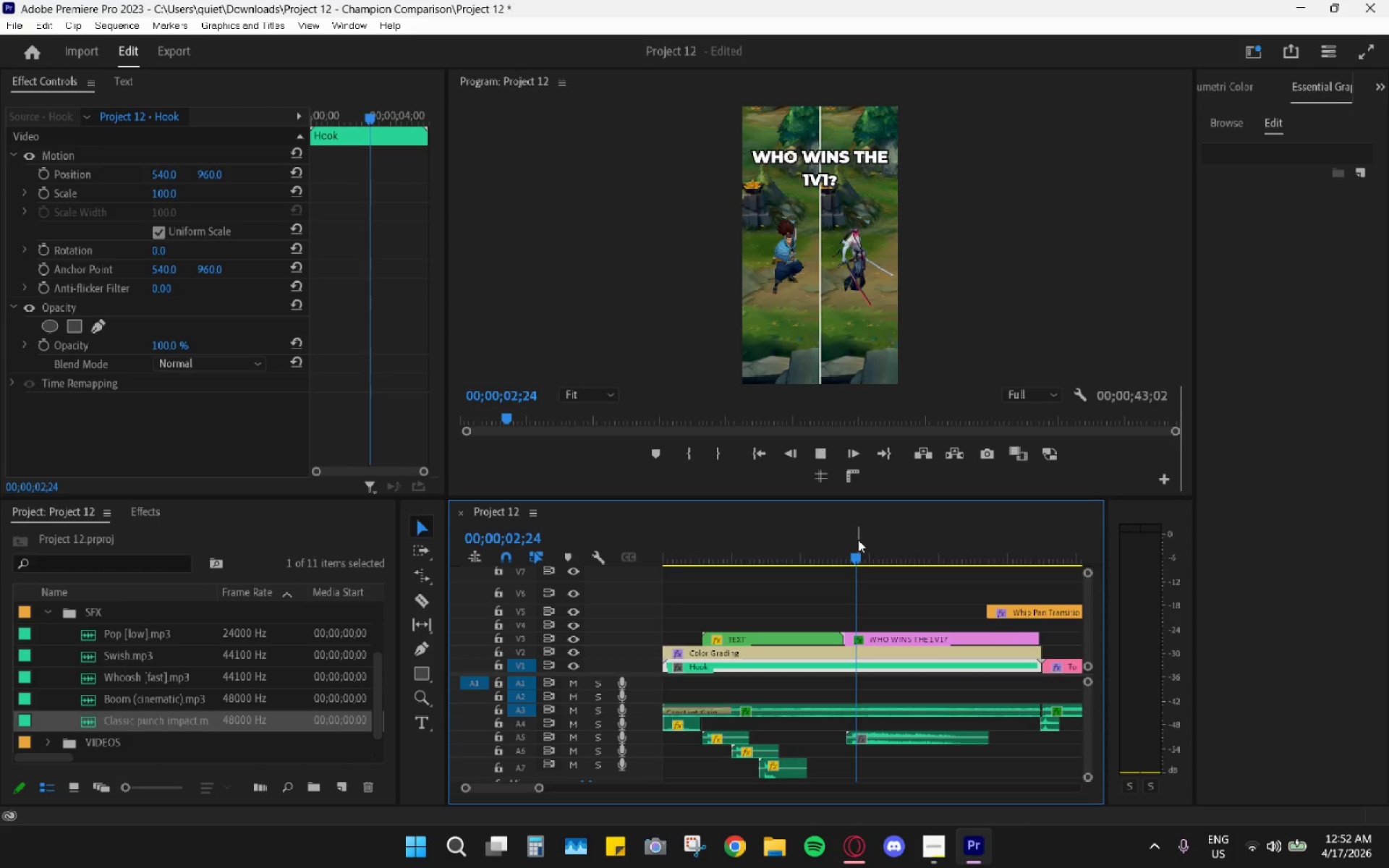 
key(Space)
 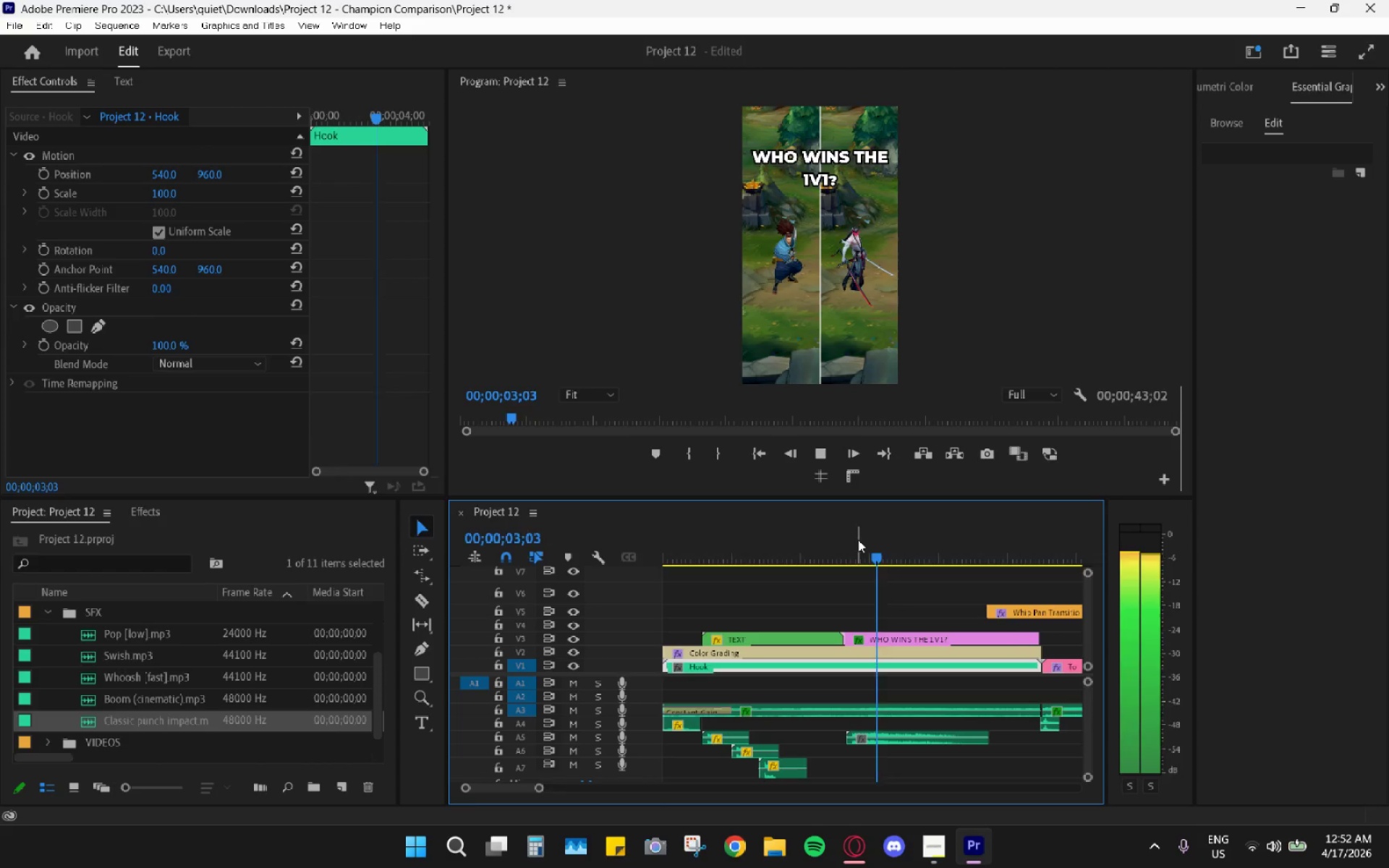 
left_click_drag(start_coordinate=[858, 540], to_coordinate=[844, 545])
 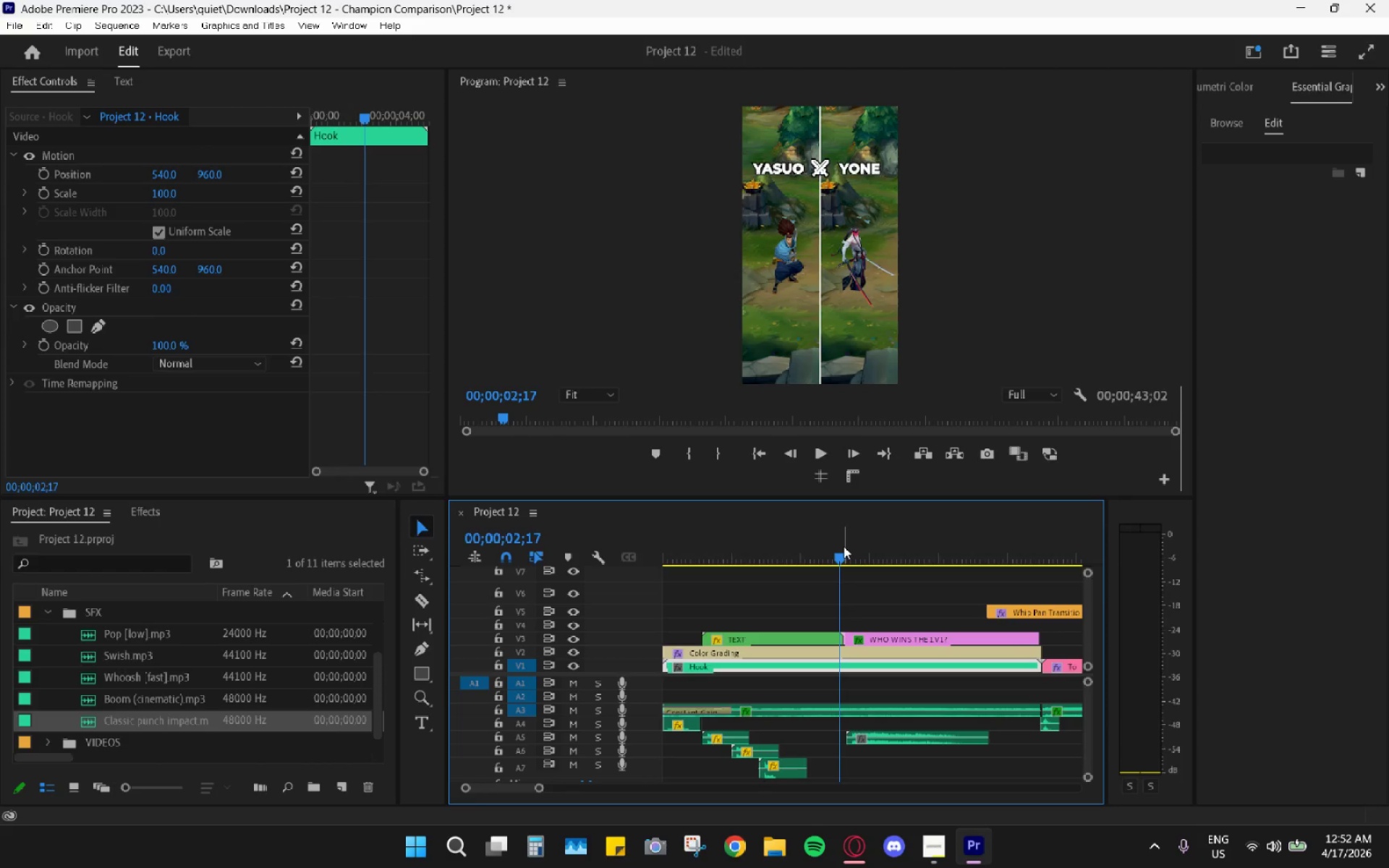 
key(Space)
 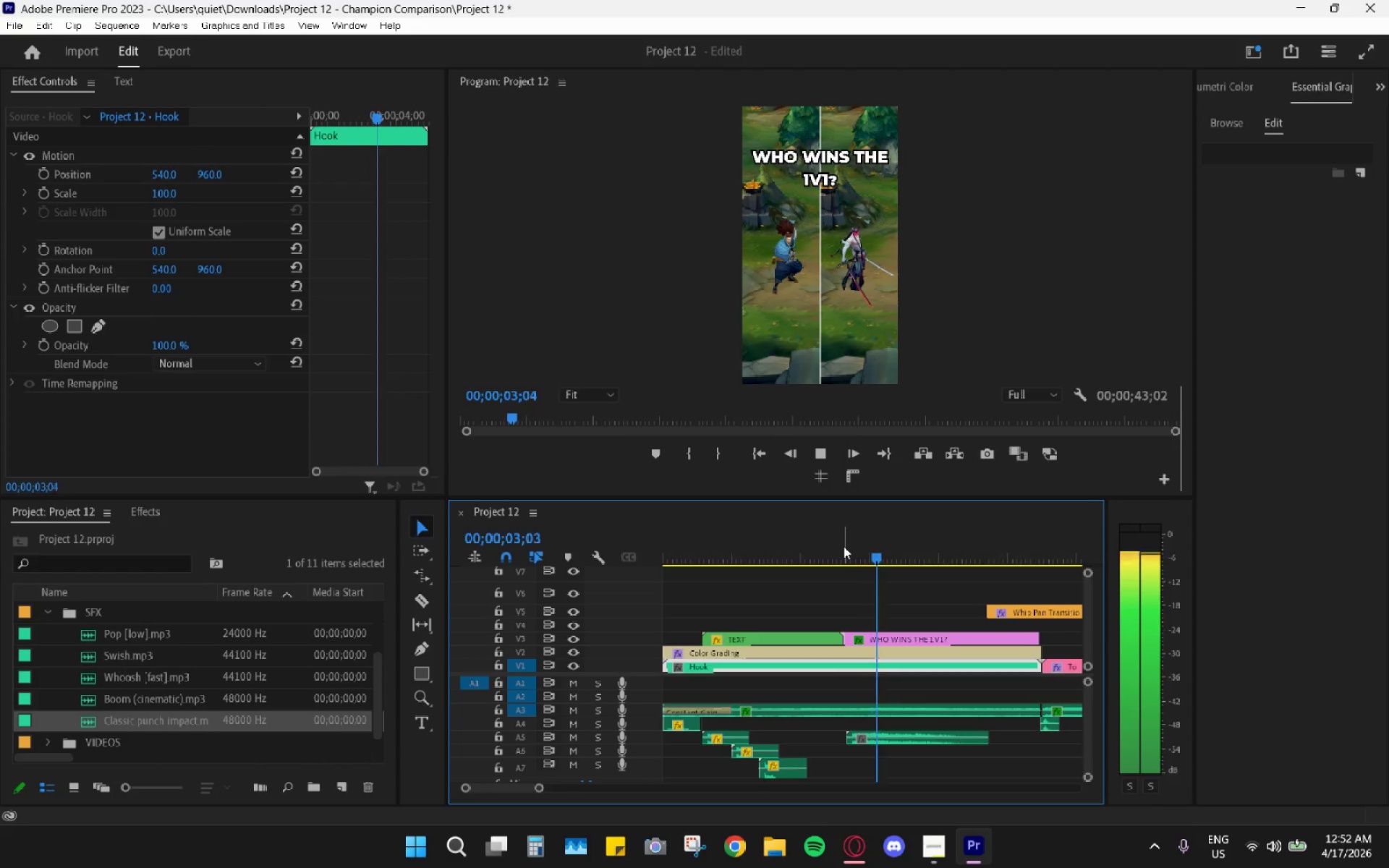 
key(Space)
 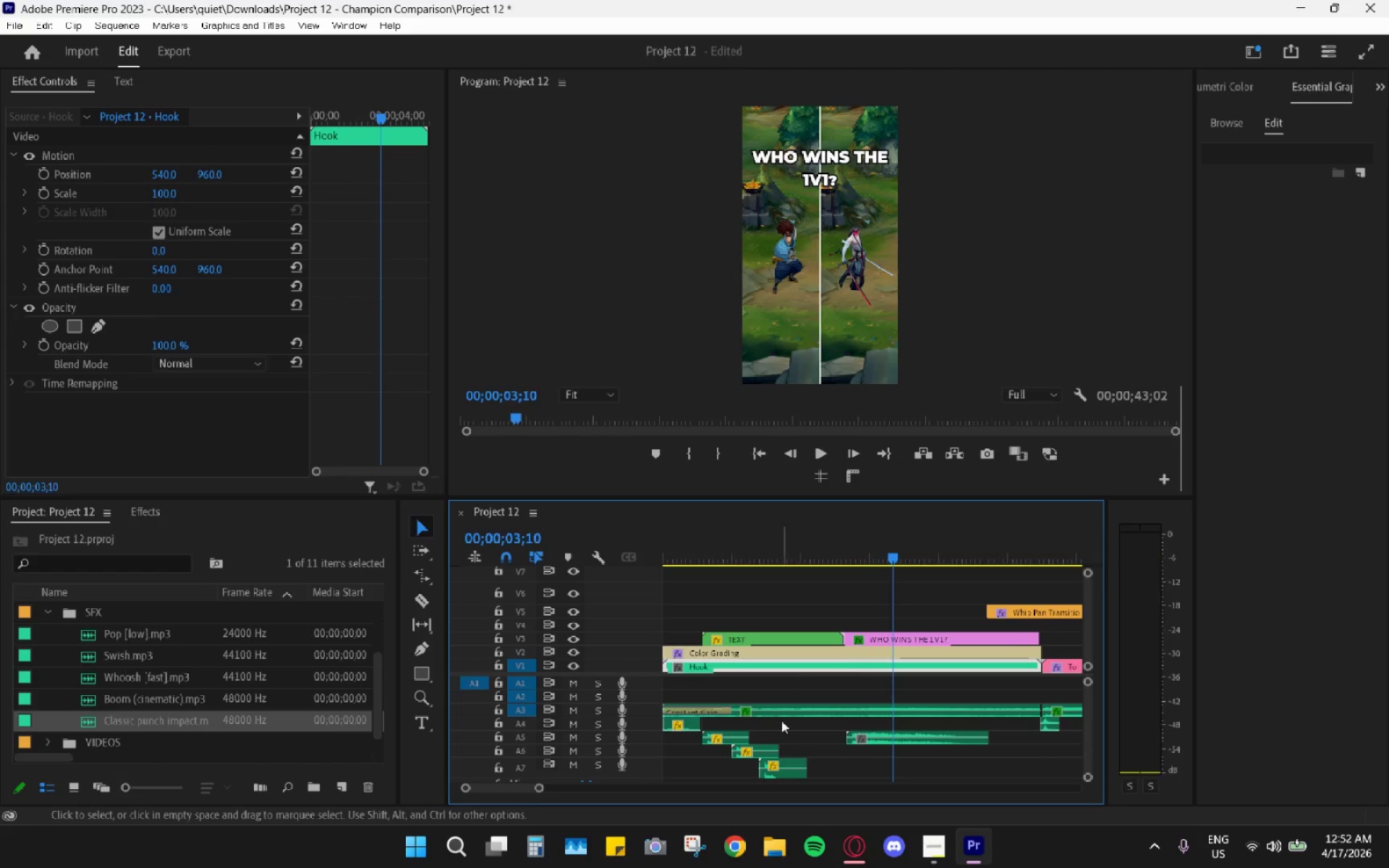 
hold_key(key=AltLeft, duration=0.33)
 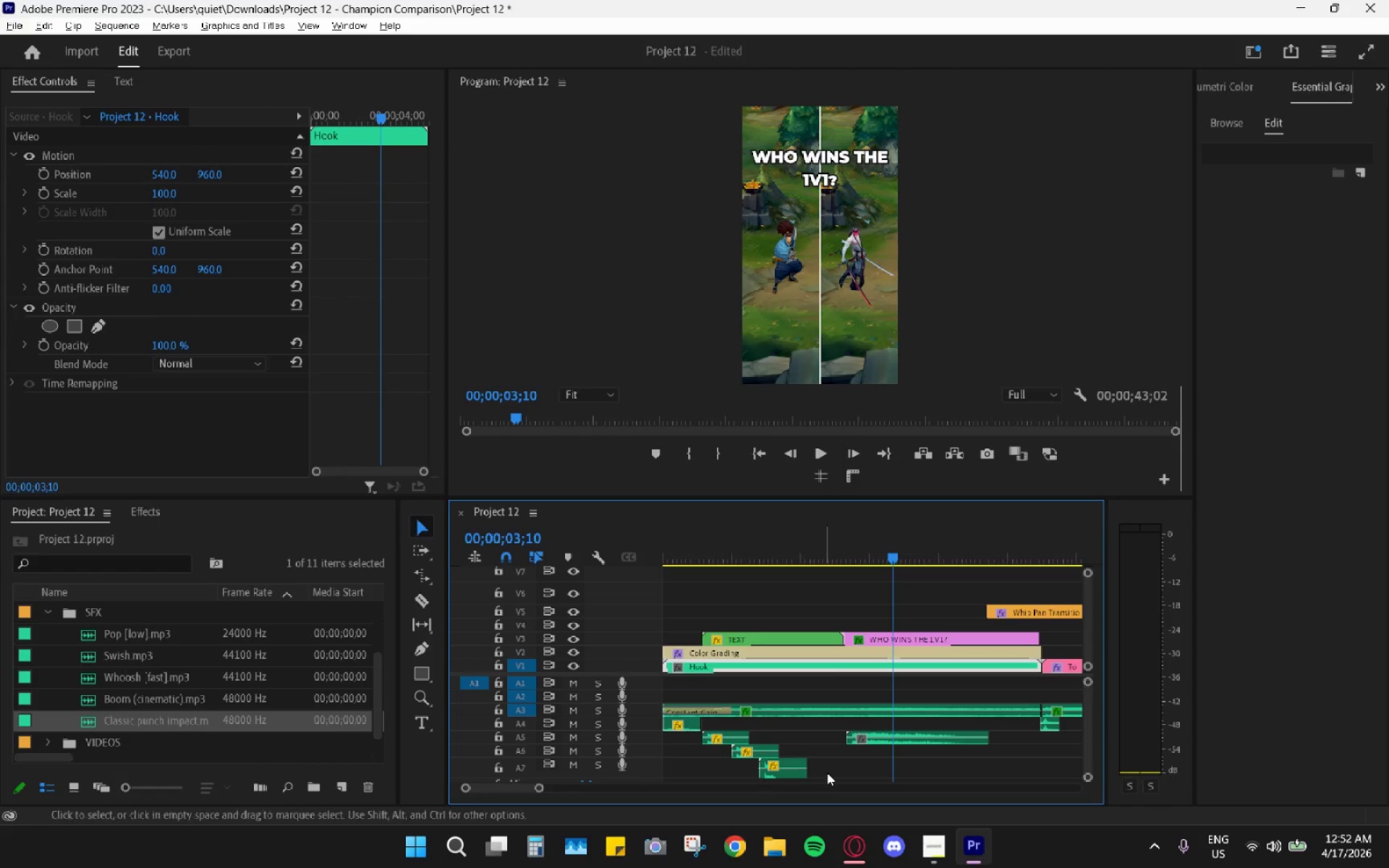 
left_click_drag(start_coordinate=[832, 773], to_coordinate=[721, 741])
 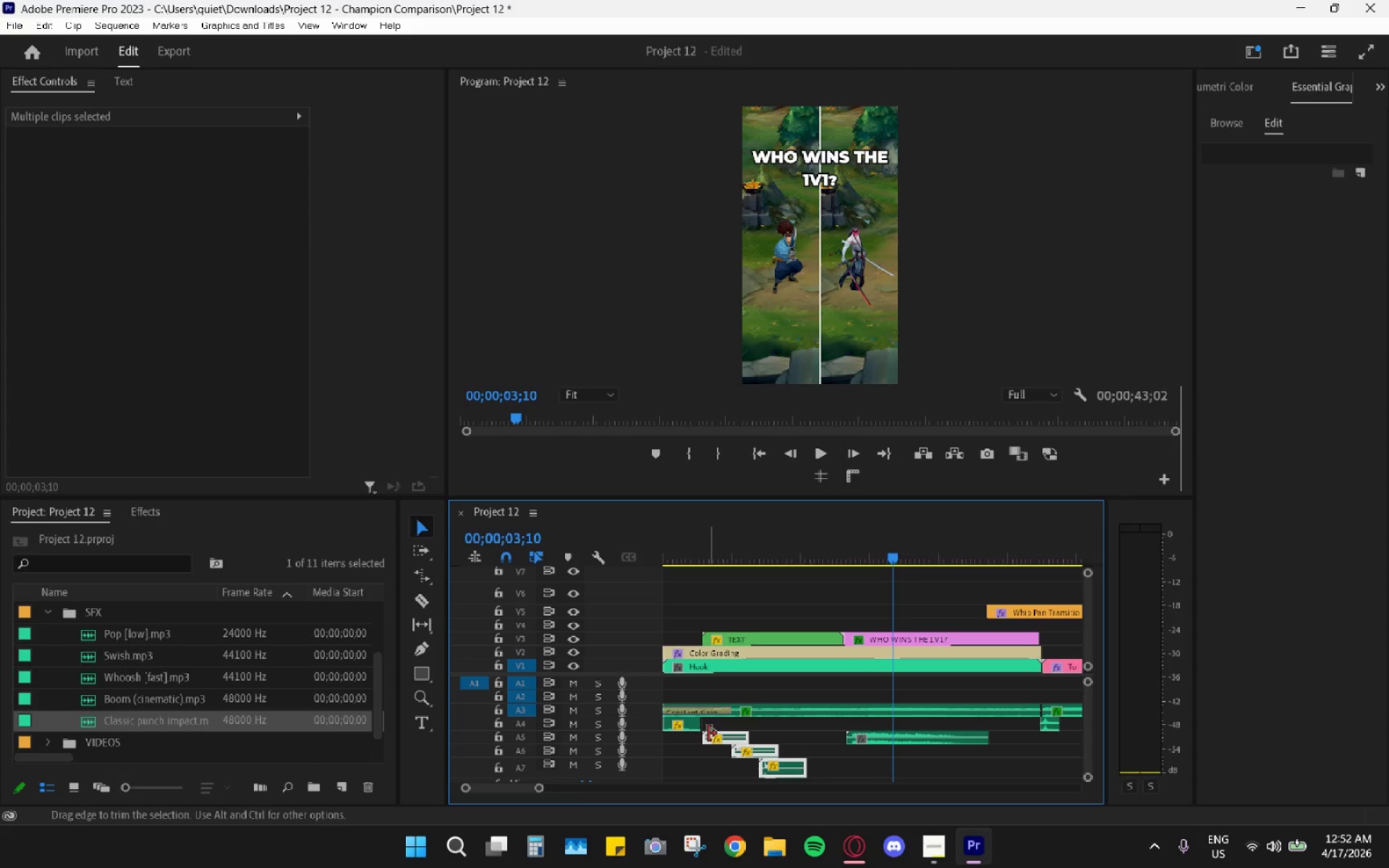 
key(H)
 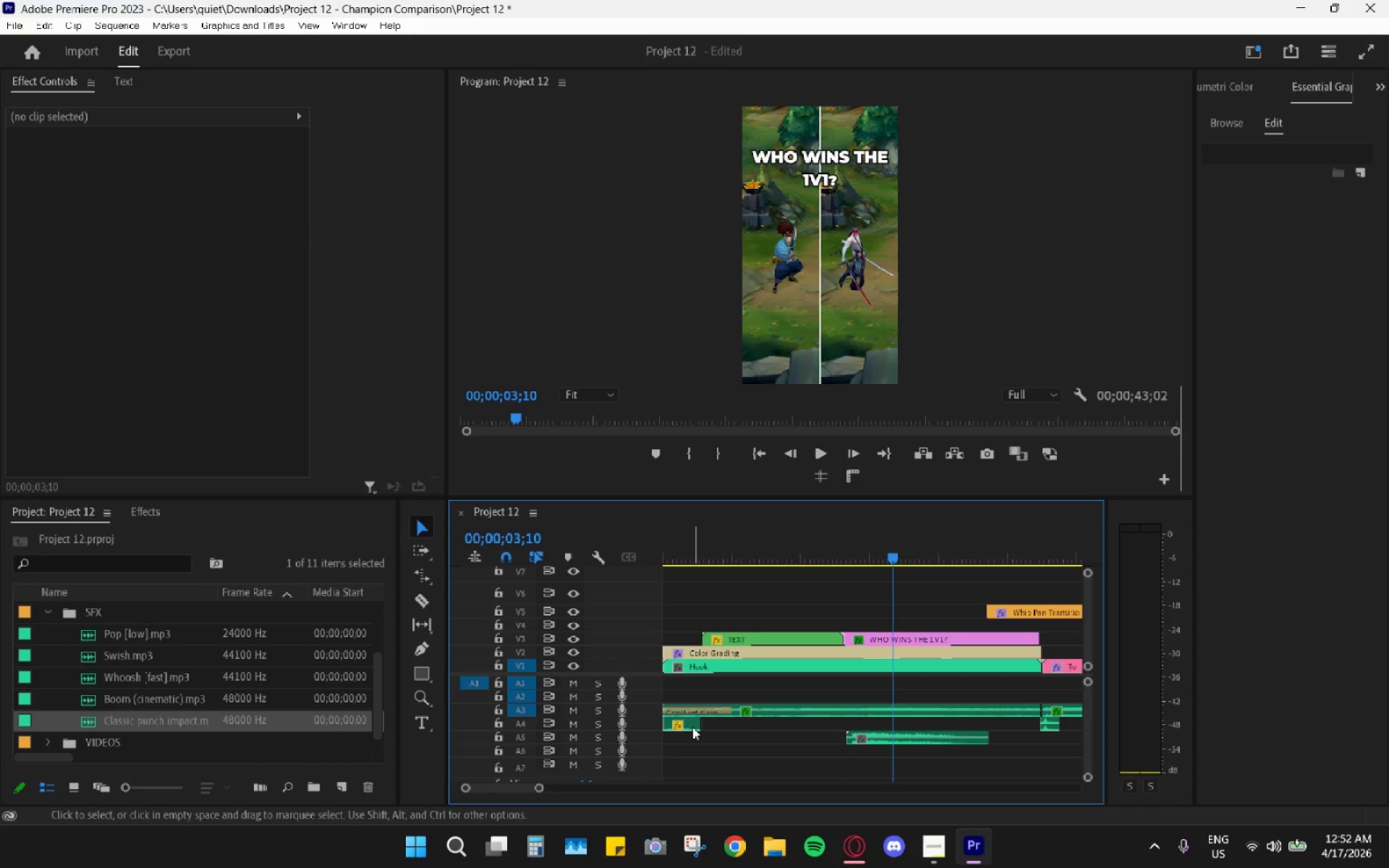 
key(Control+Z)
 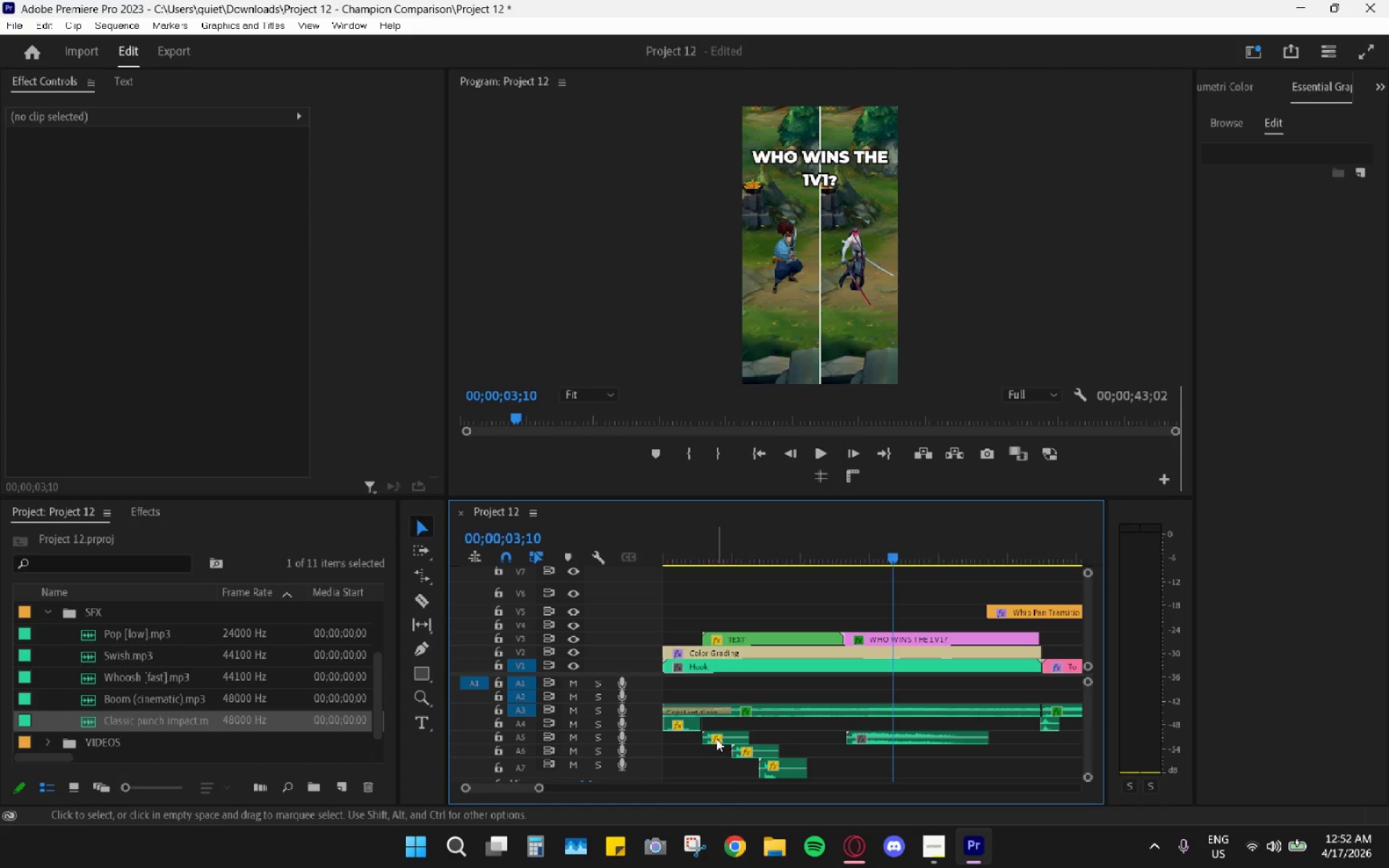 
left_click_drag(start_coordinate=[709, 775], to_coordinate=[781, 733])
 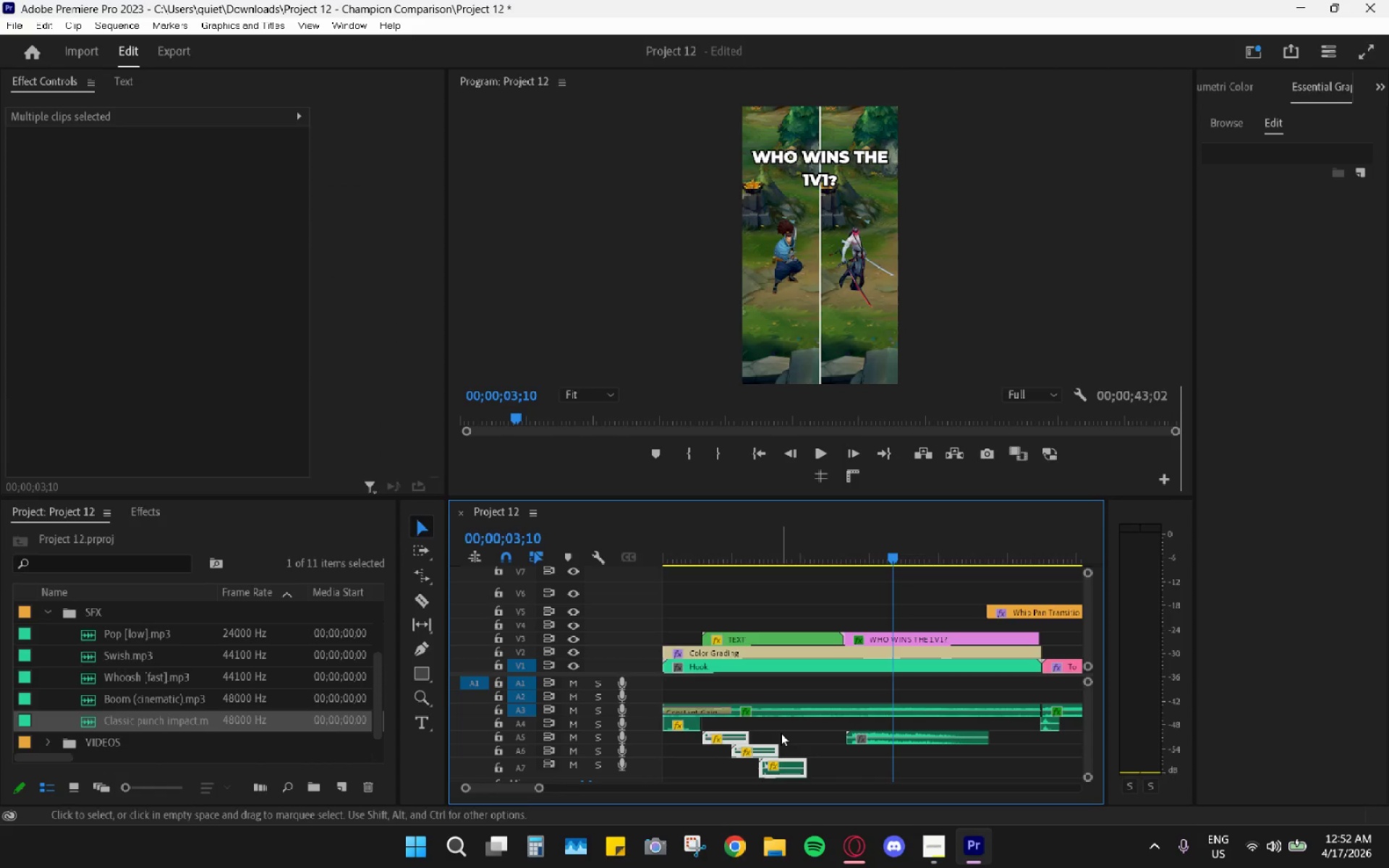 
key(Shift+E)
 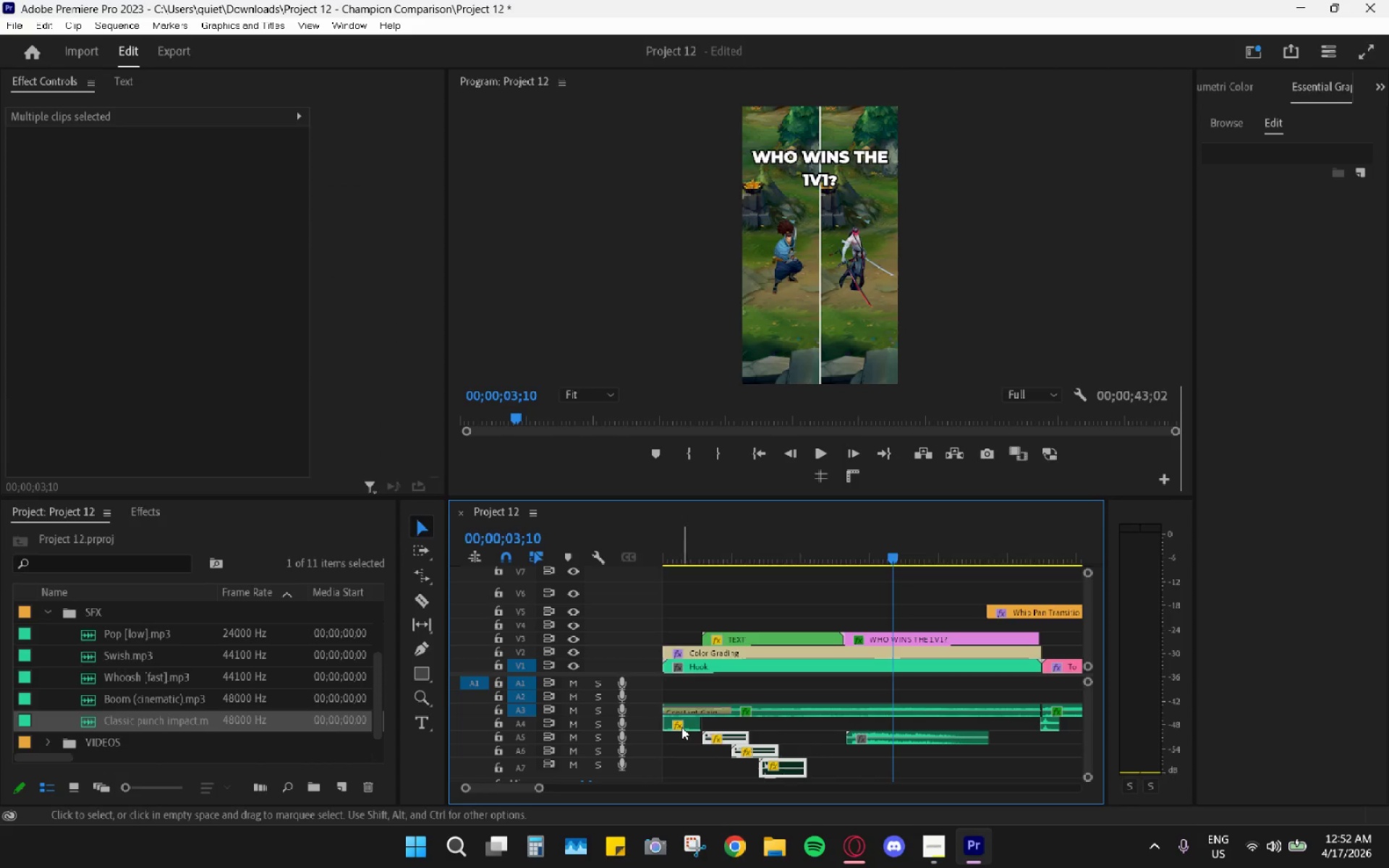 
left_click([685, 724])
 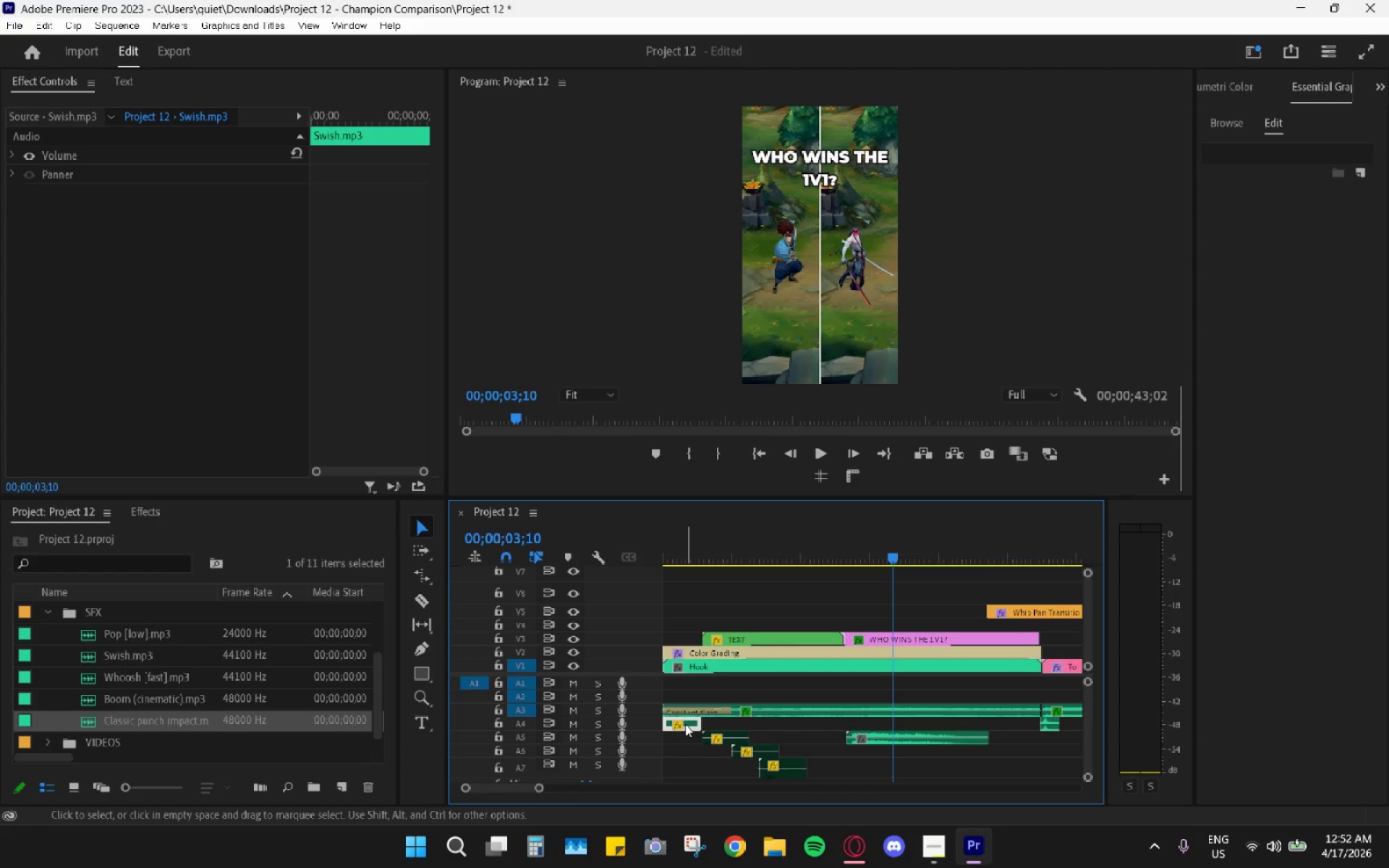 
key(Control+C)
 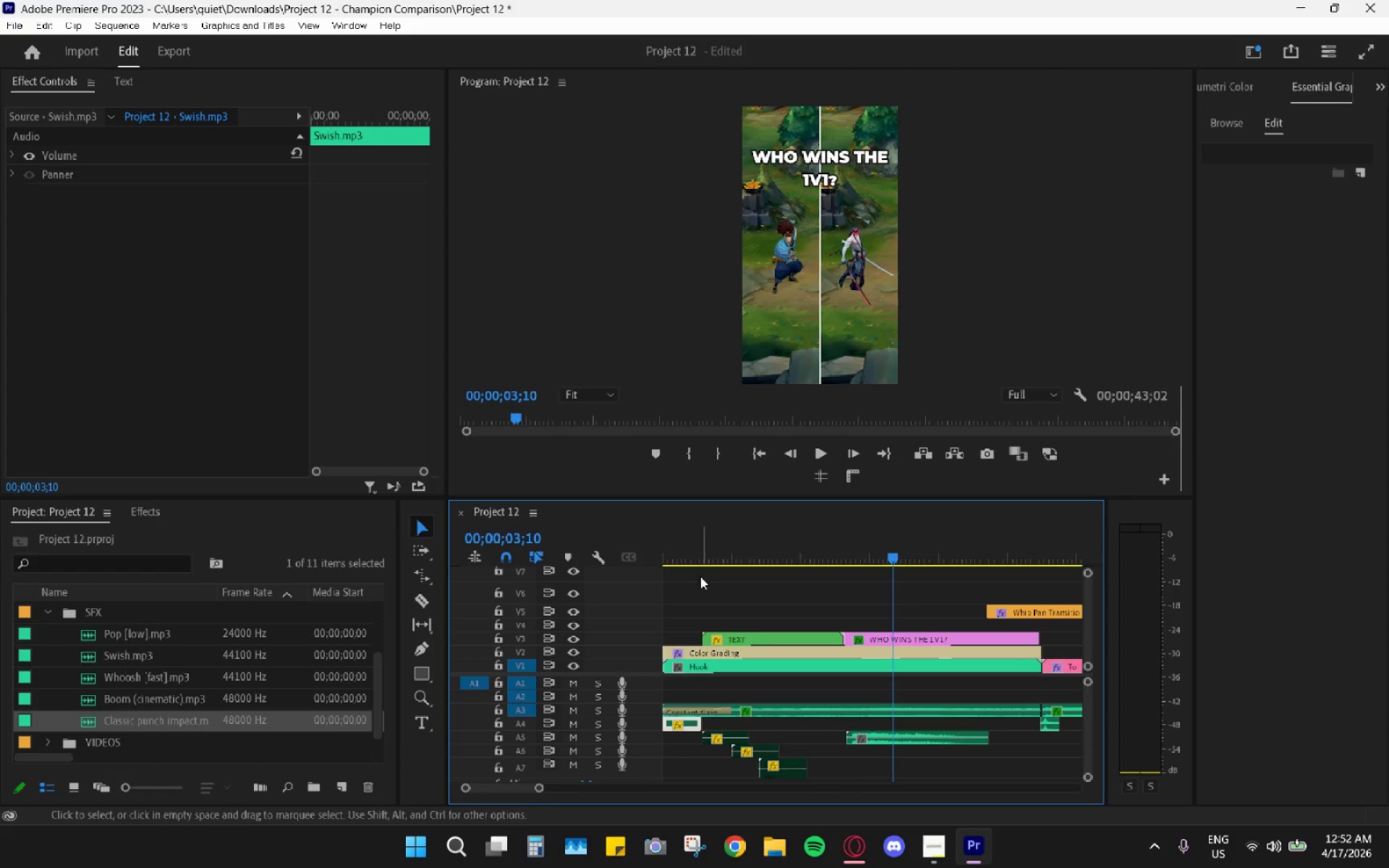 
left_click([700, 544])
 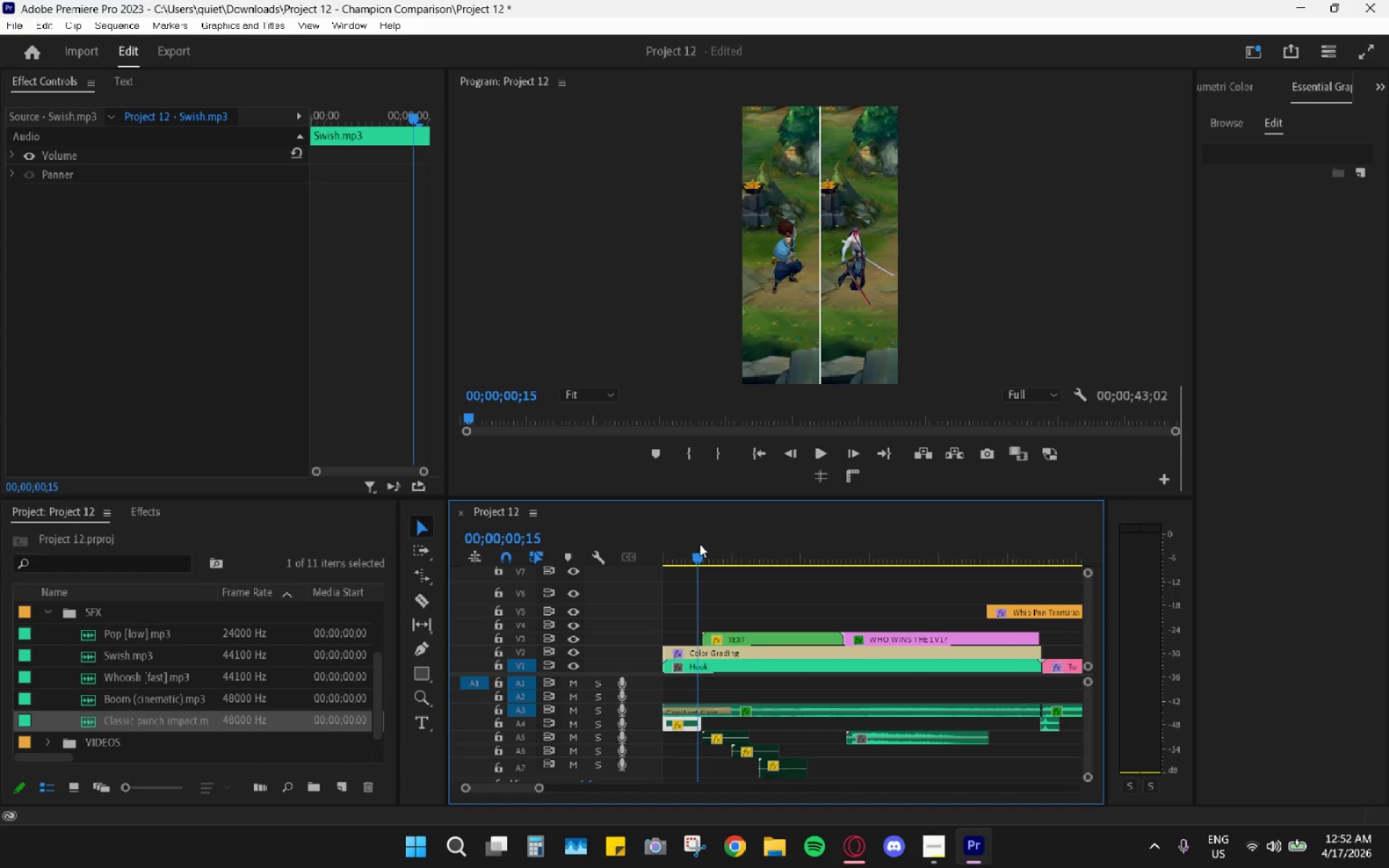 
key(Control+ControlLeft)
 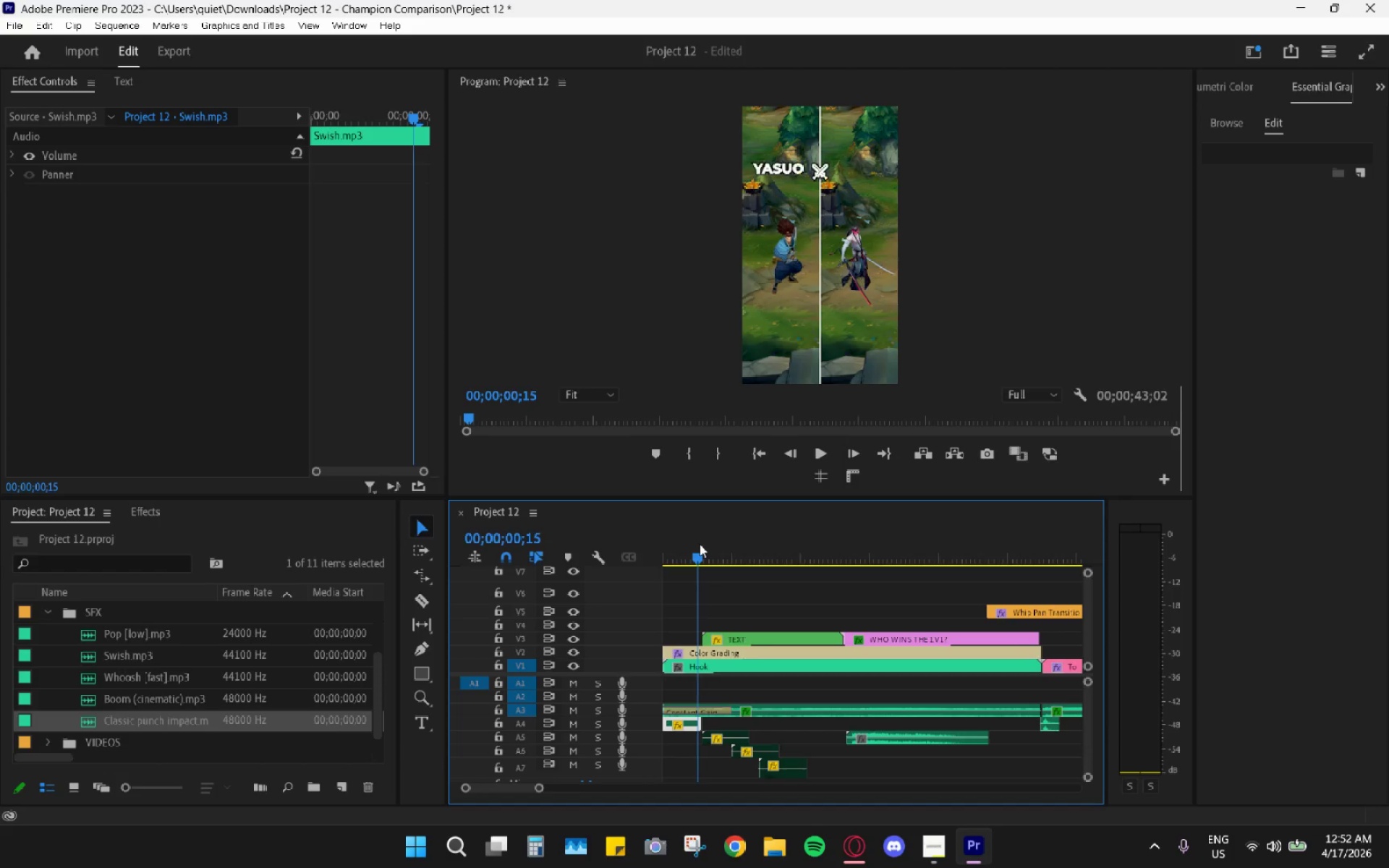 
key(Control+V)
 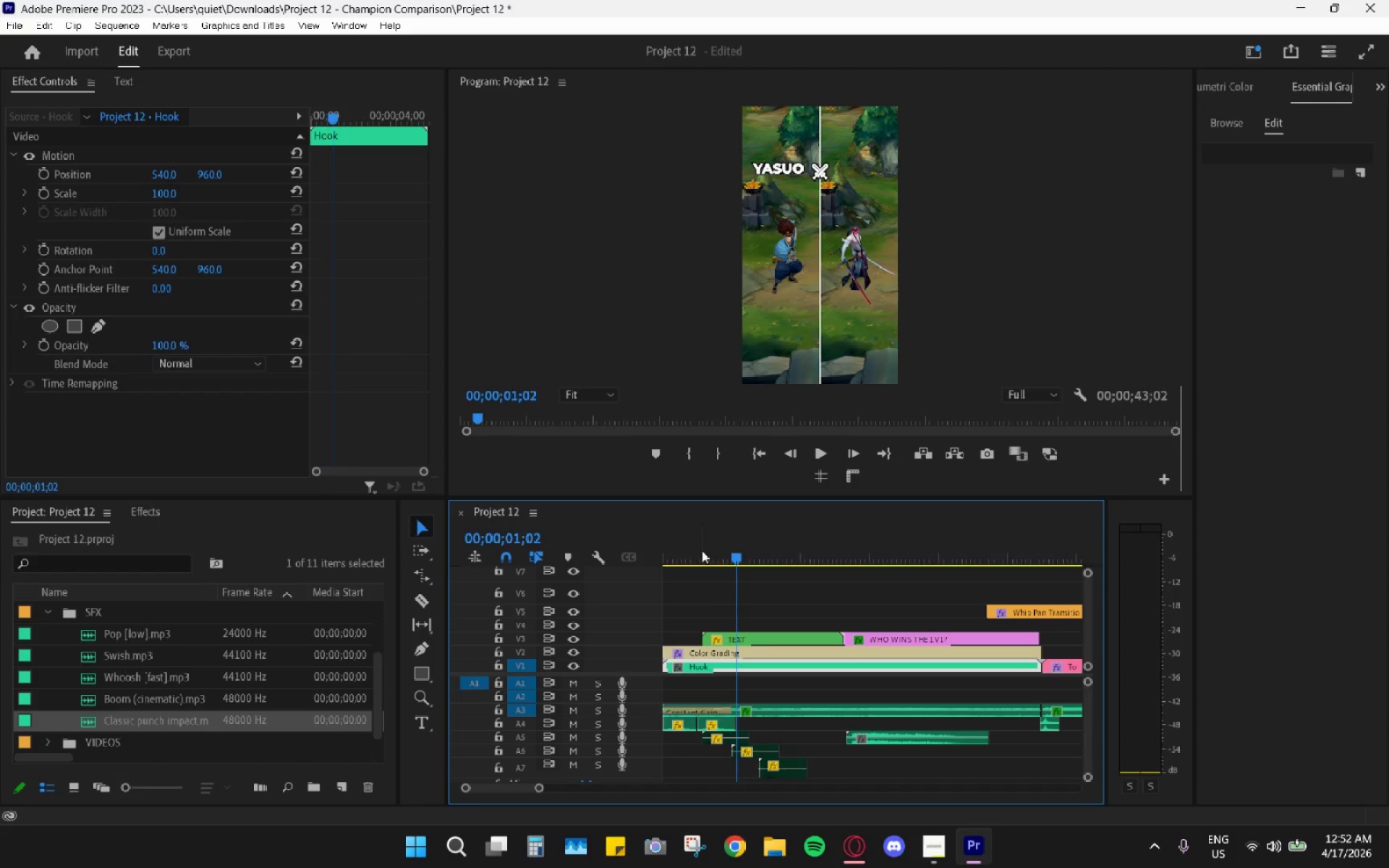 
hold_key(key=AltLeft, duration=1.03)
scroll: coordinate [707, 642], scroll_direction: up, amount: 12.0
 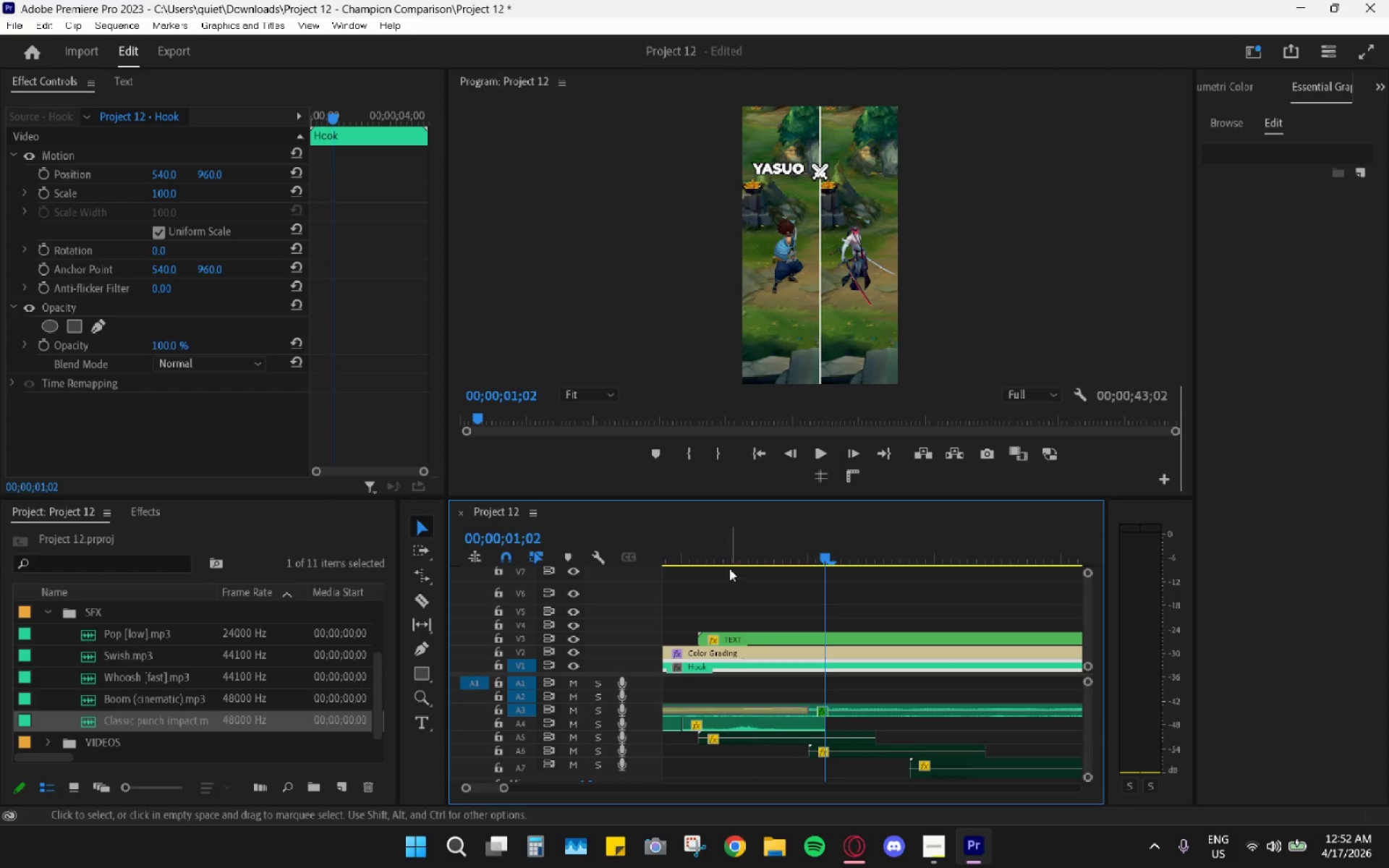 
left_click_drag(start_coordinate=[715, 554], to_coordinate=[696, 546])
 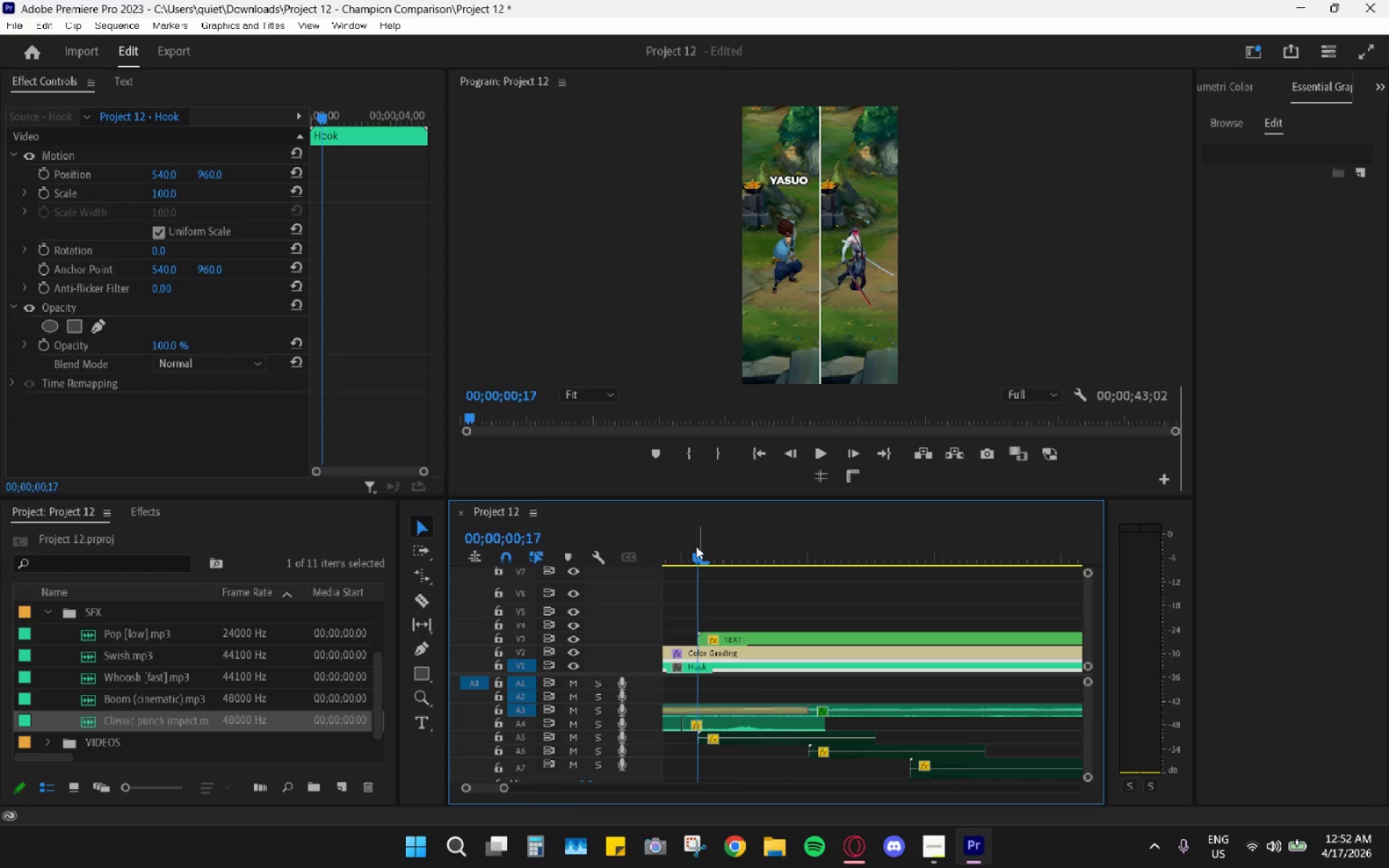 
key(Control+Z)
 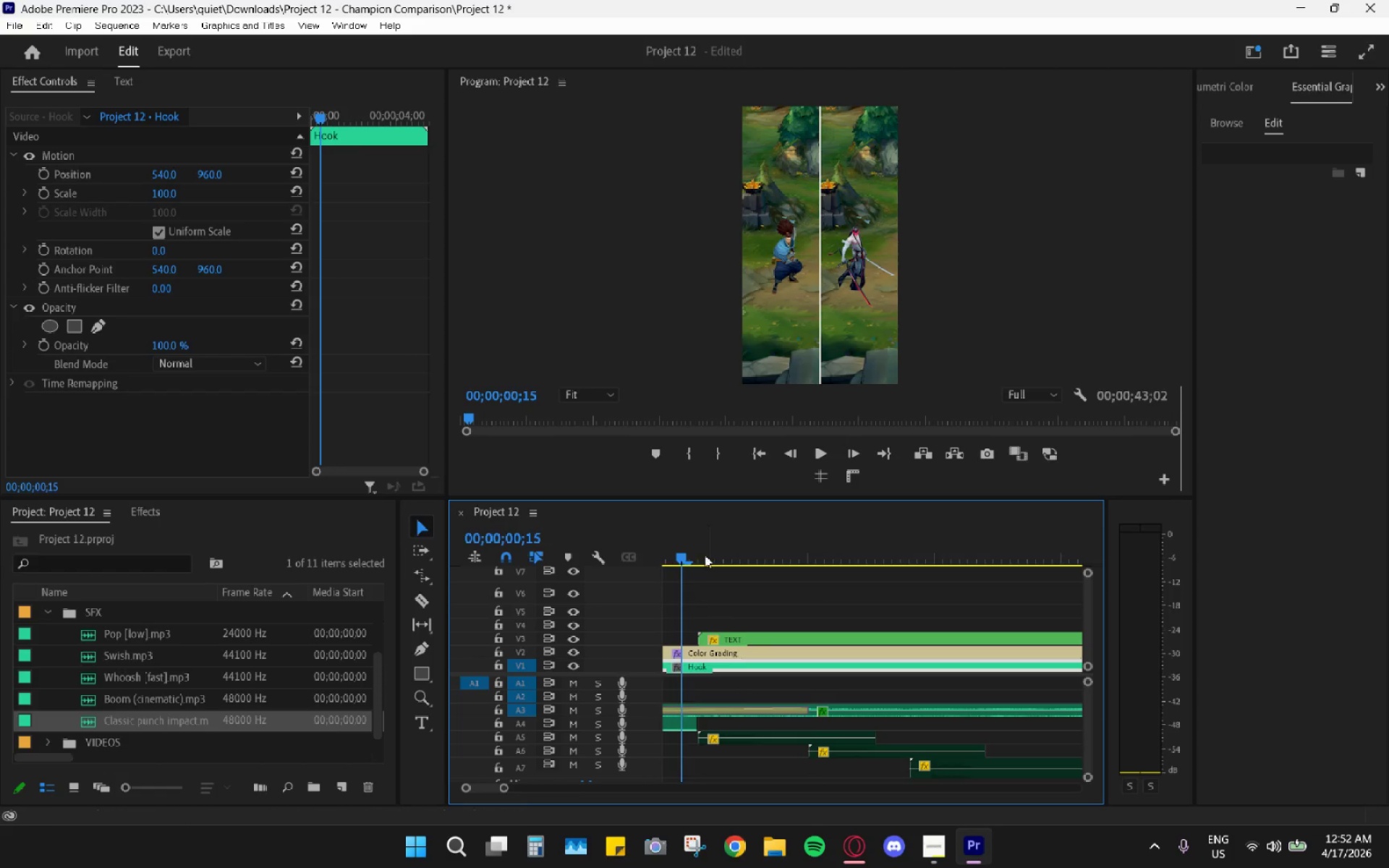 
left_click_drag(start_coordinate=[703, 550], to_coordinate=[707, 553])
 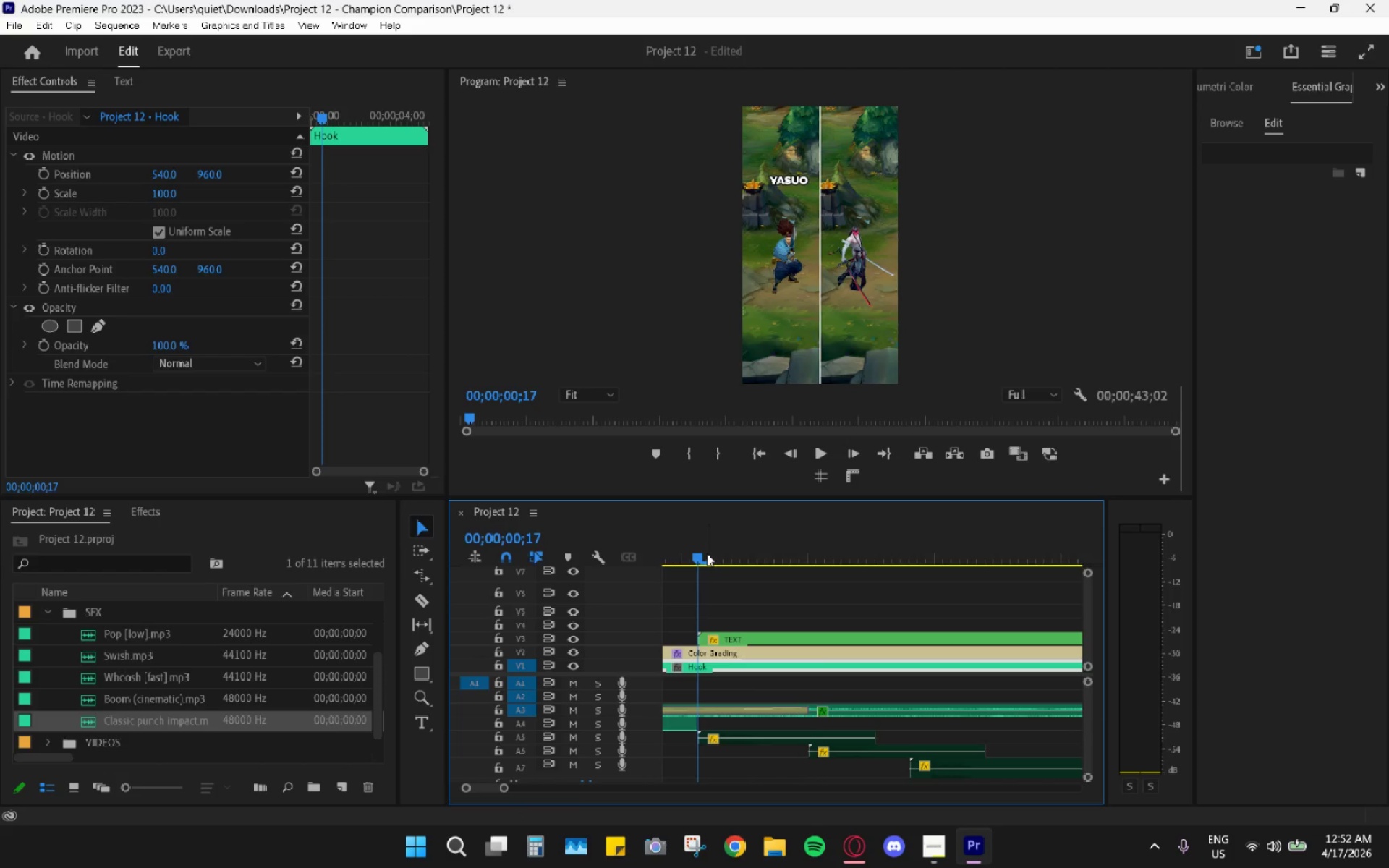 
key(Control+V)
 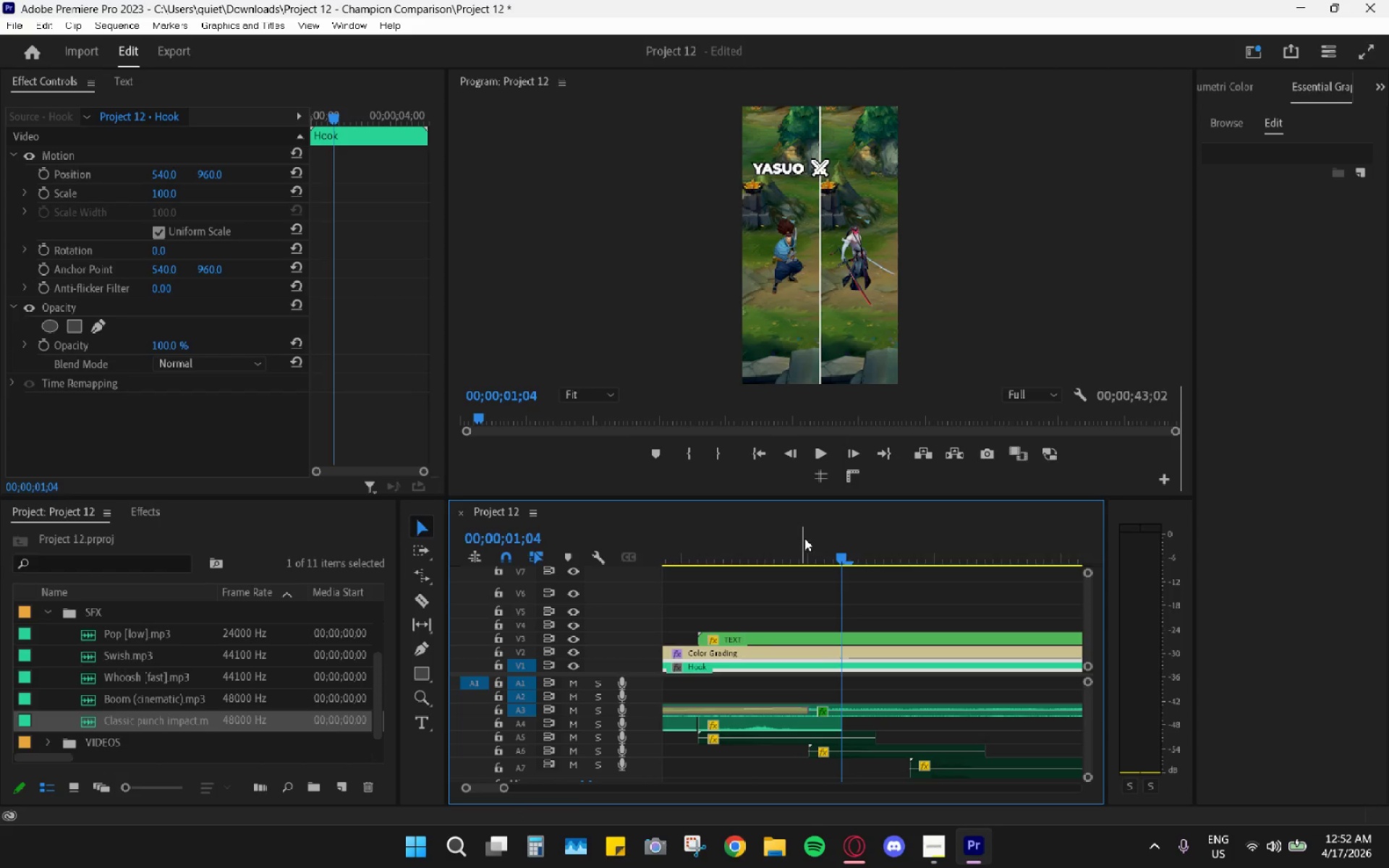 
left_click_drag(start_coordinate=[823, 537], to_coordinate=[804, 531])
 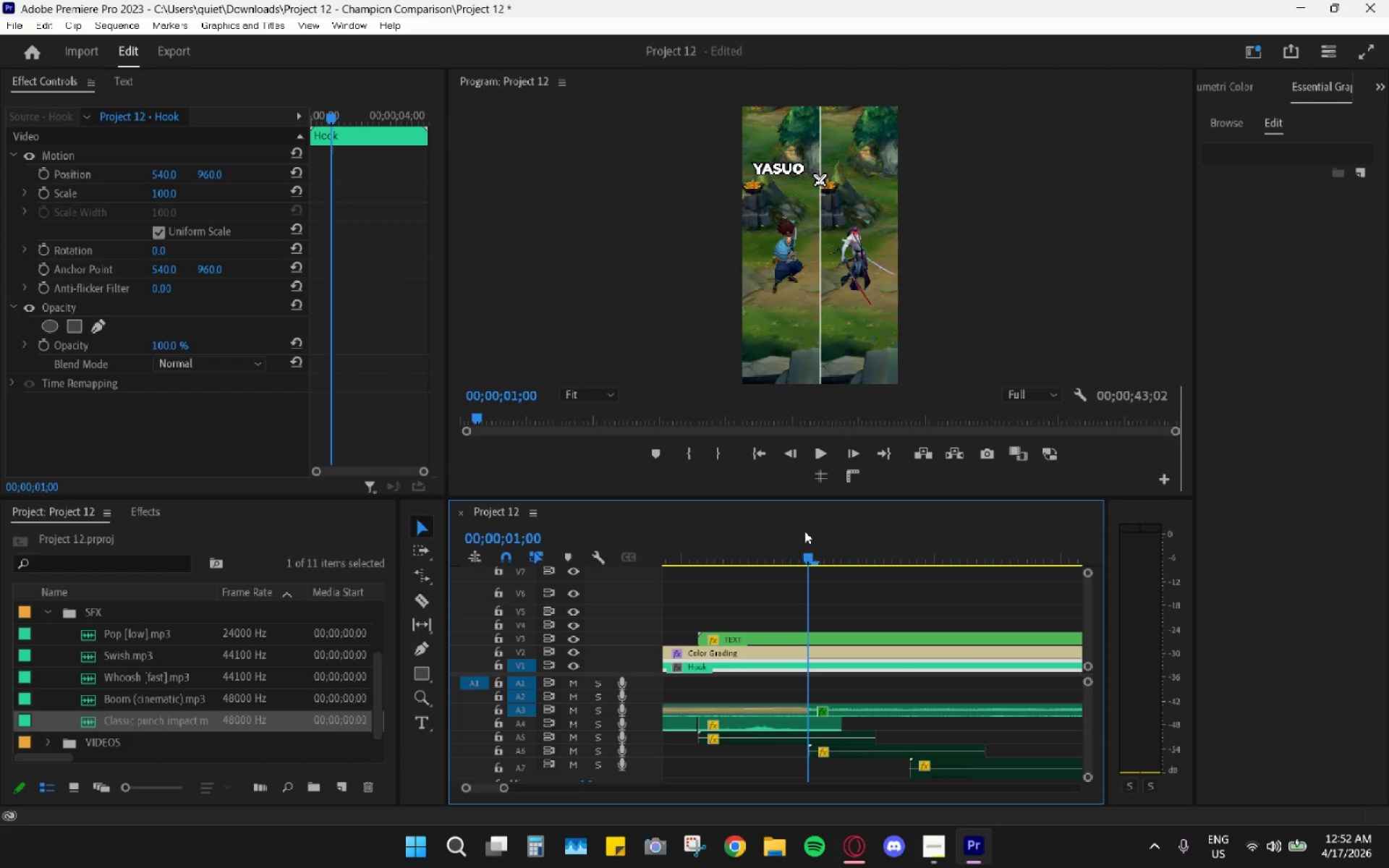 
key(Control+V)
 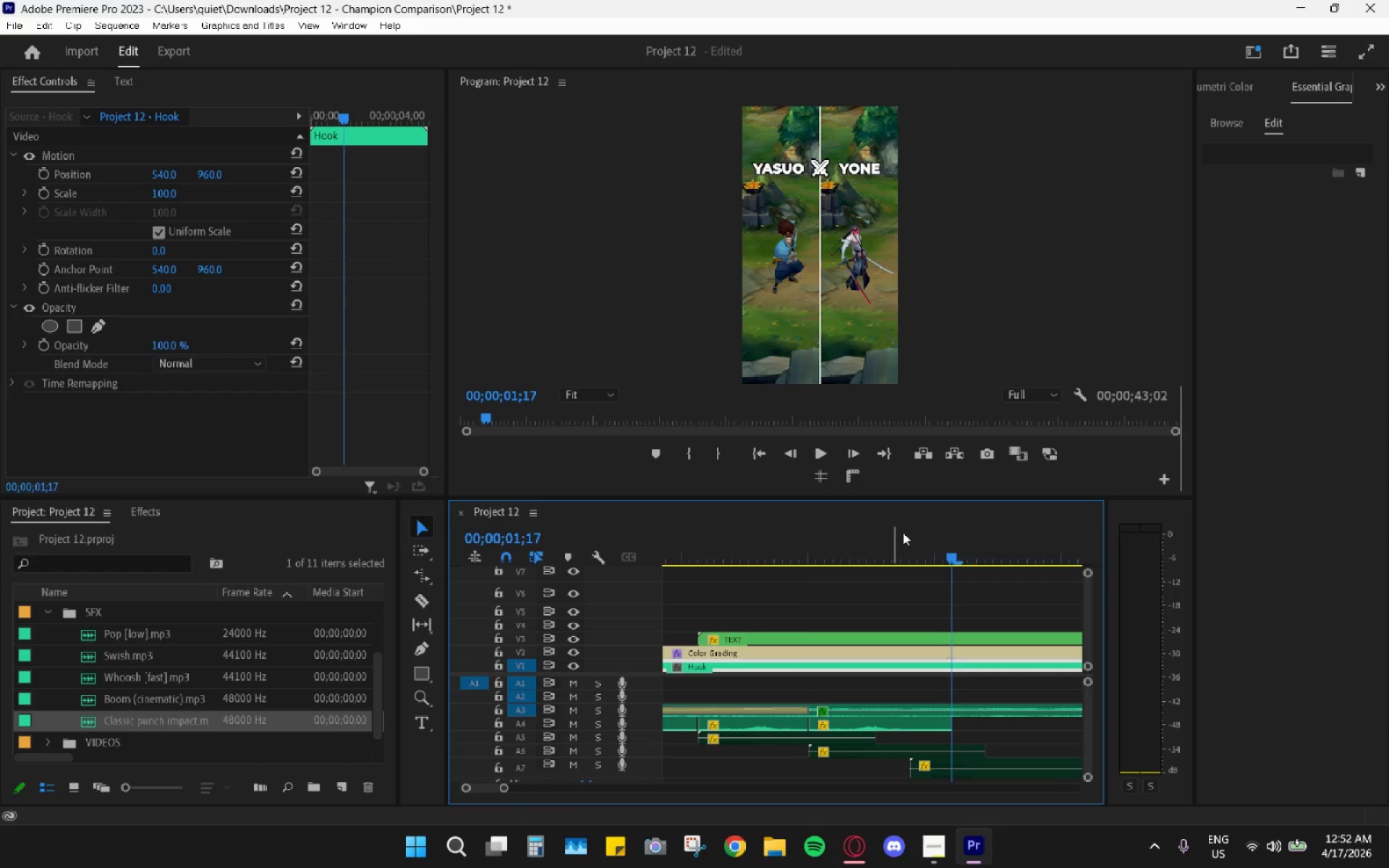 
left_click_drag(start_coordinate=[943, 541], to_coordinate=[925, 537])
 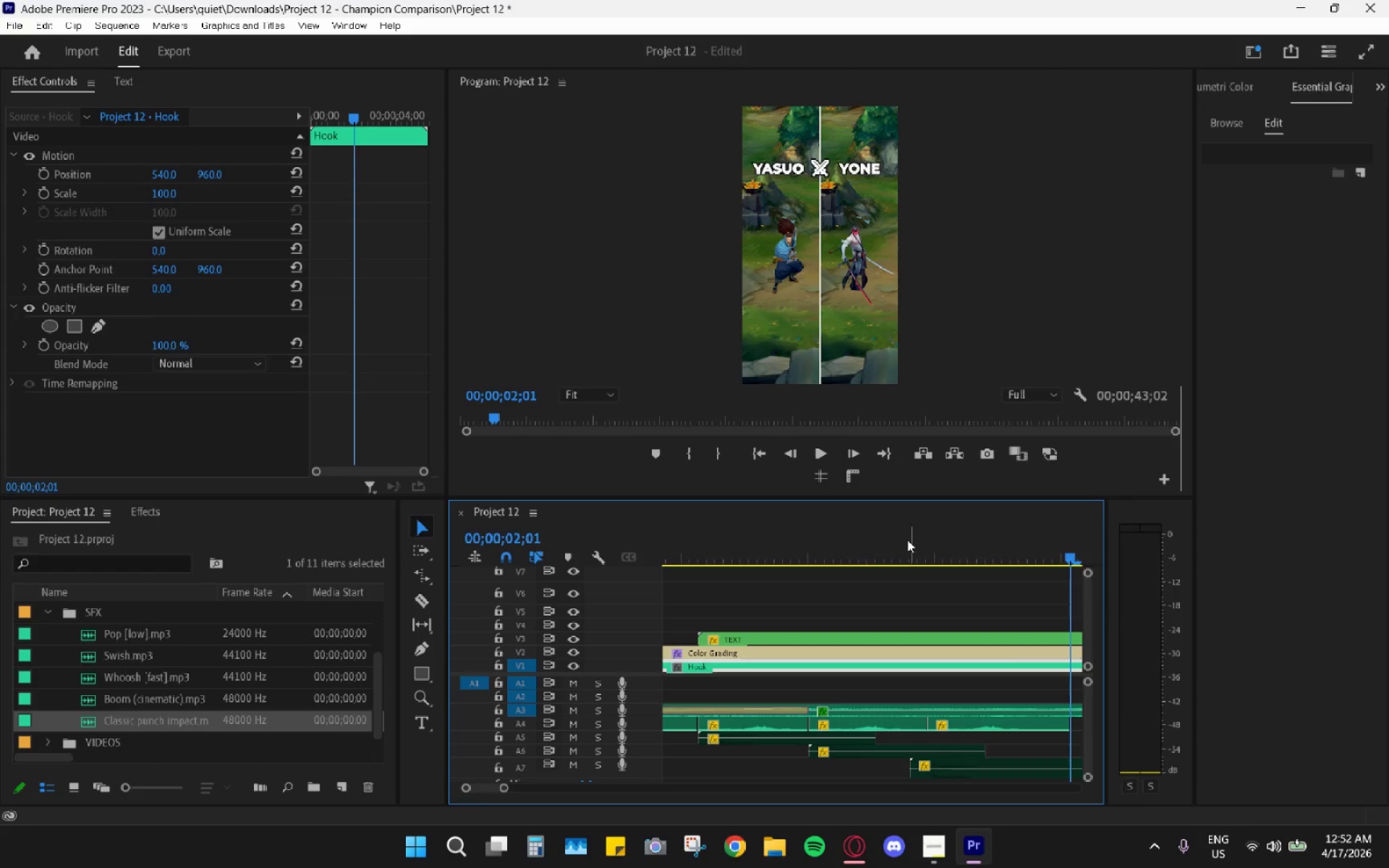 
key(Control+V)
 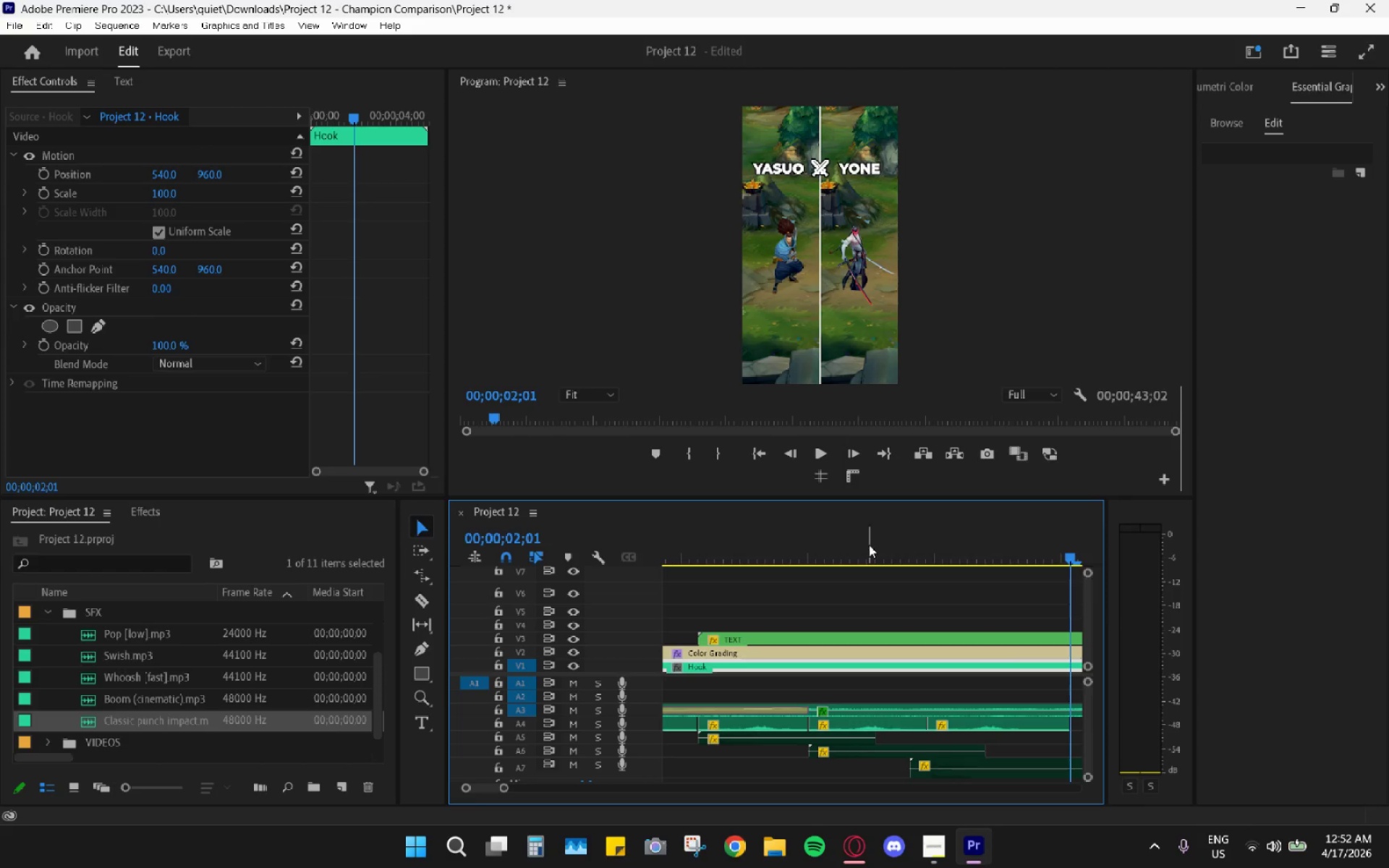 
left_click_drag(start_coordinate=[773, 540], to_coordinate=[690, 517])
 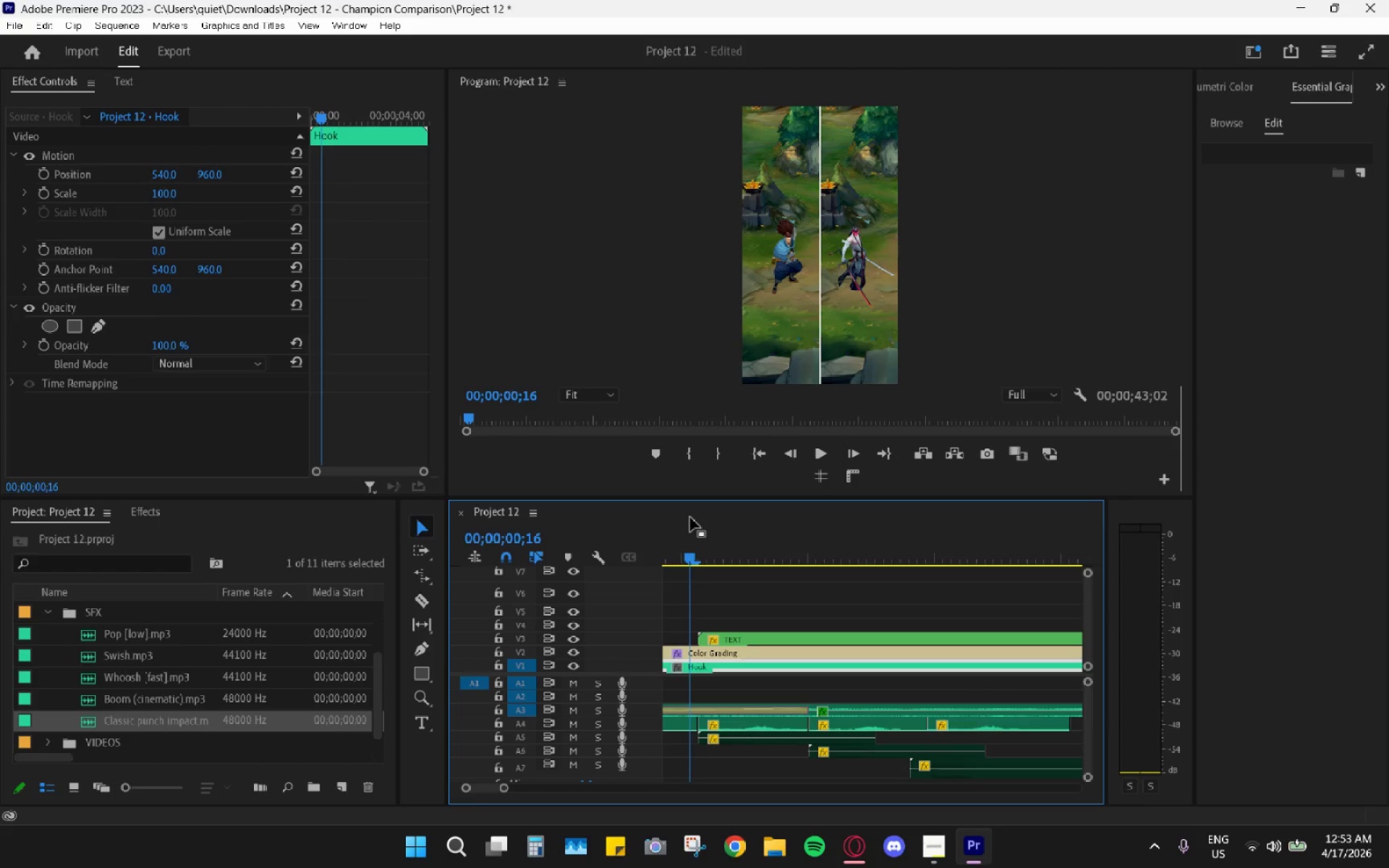 
key(Space)
 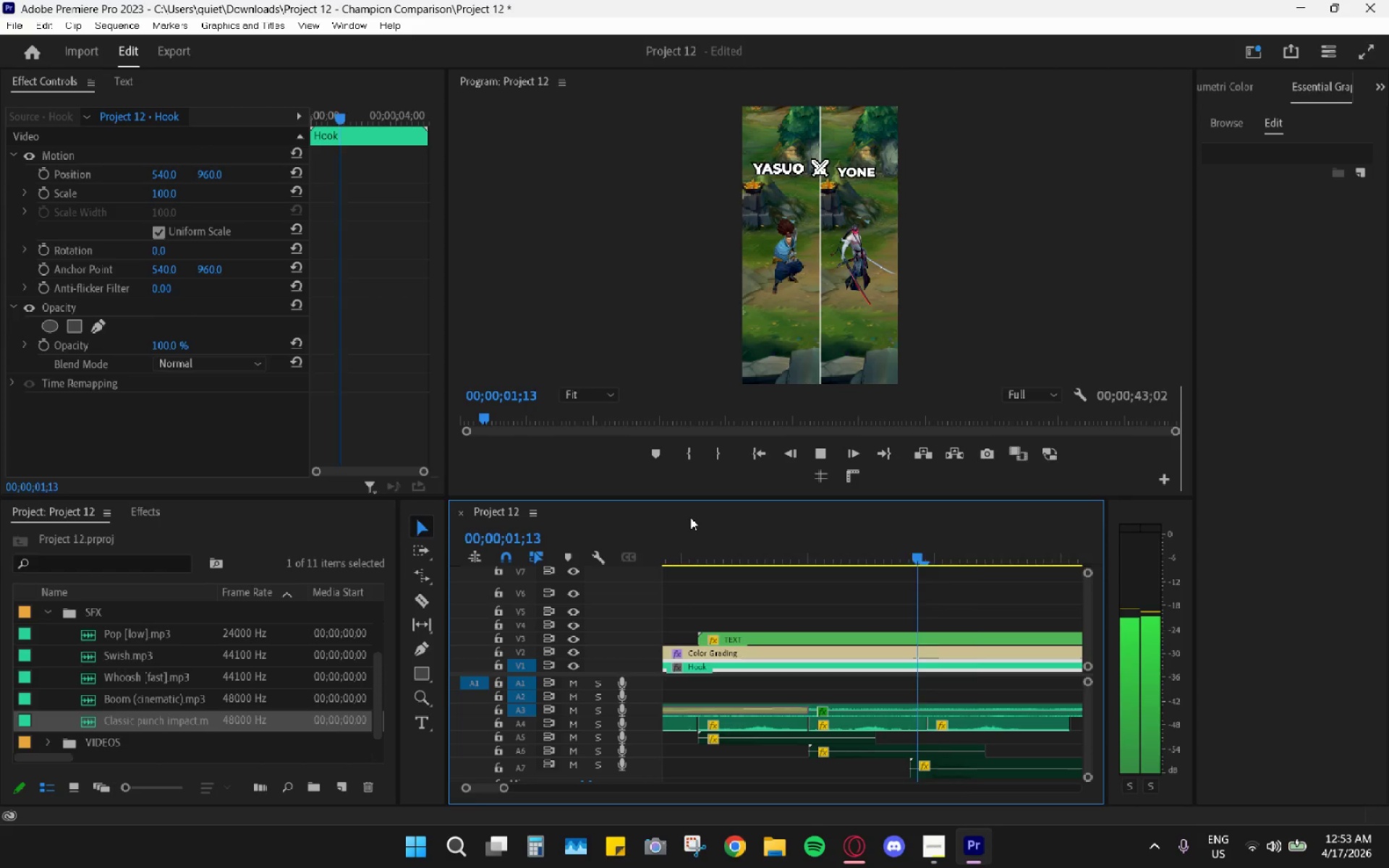 
key(Space)
 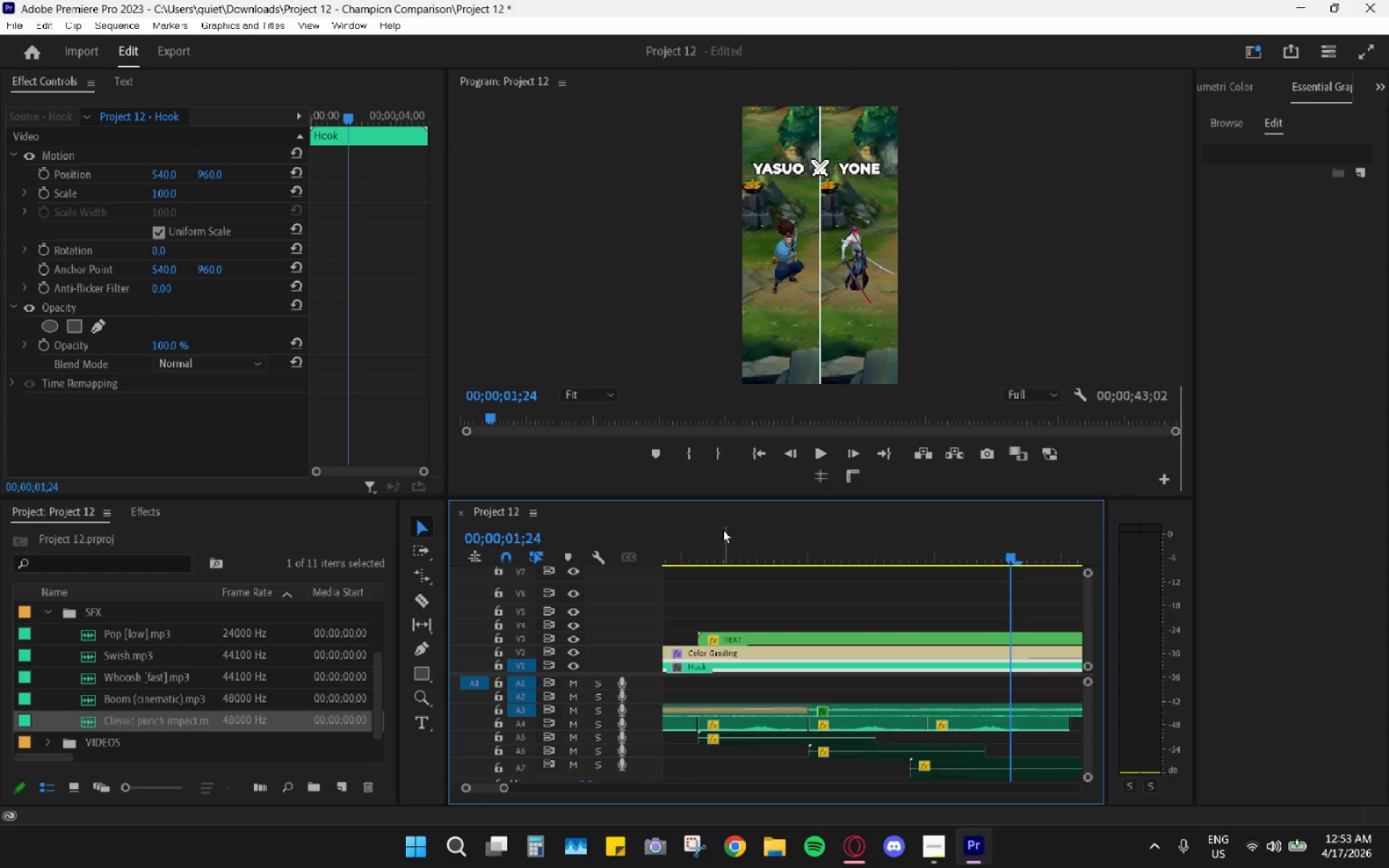 
left_click_drag(start_coordinate=[711, 529], to_coordinate=[697, 529])
 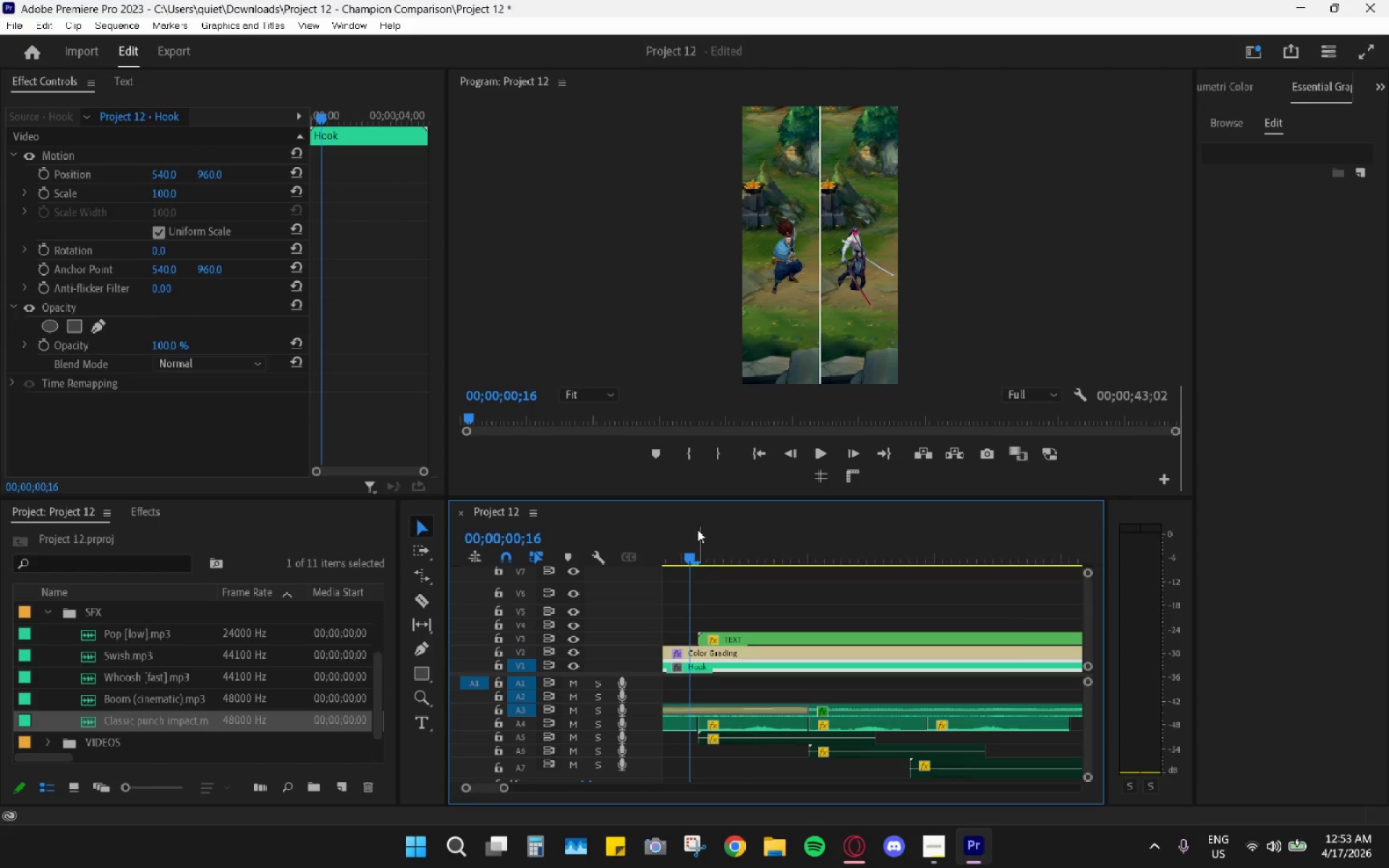 
left_click_drag(start_coordinate=[707, 532], to_coordinate=[719, 536])
 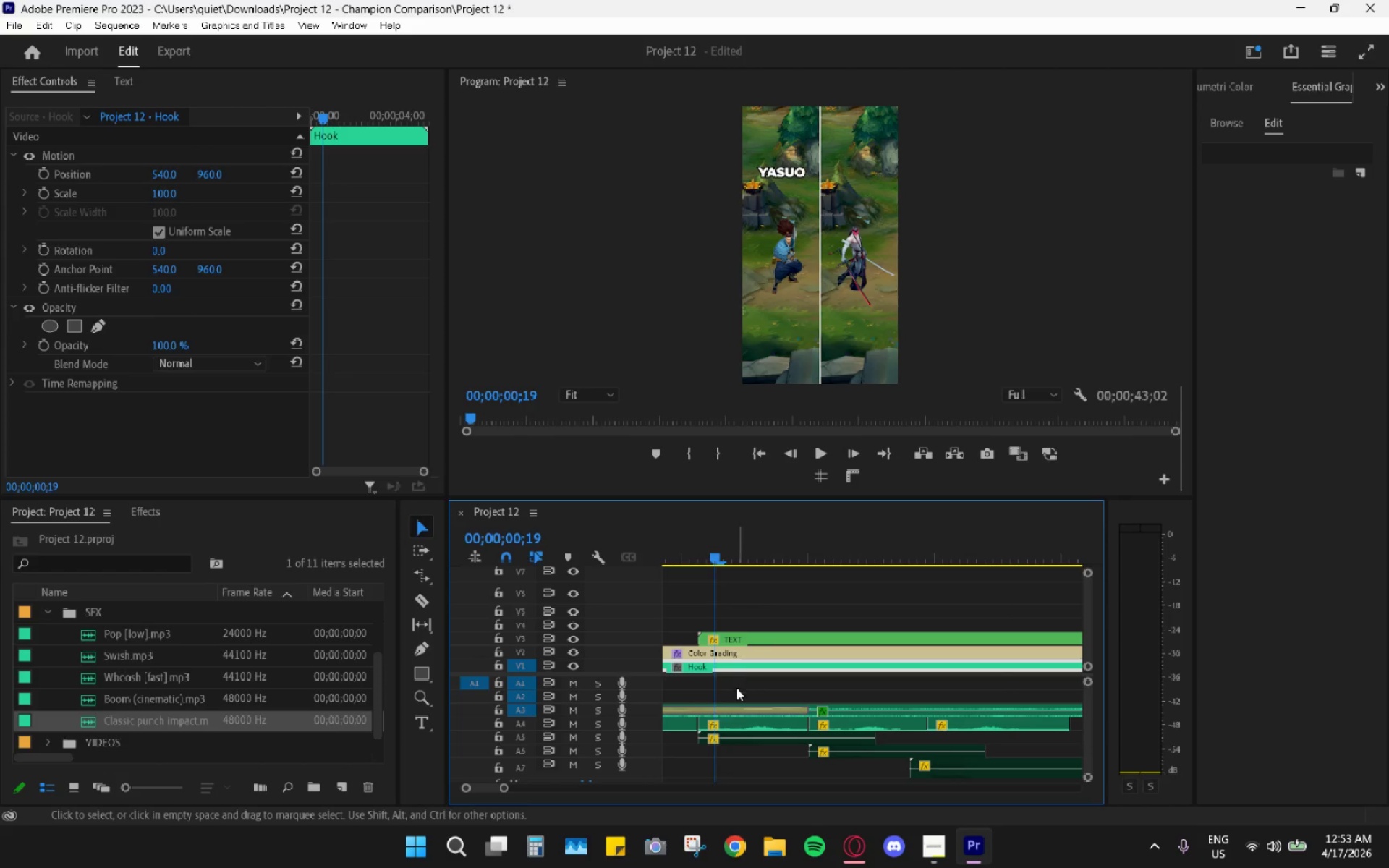 
key(C)
 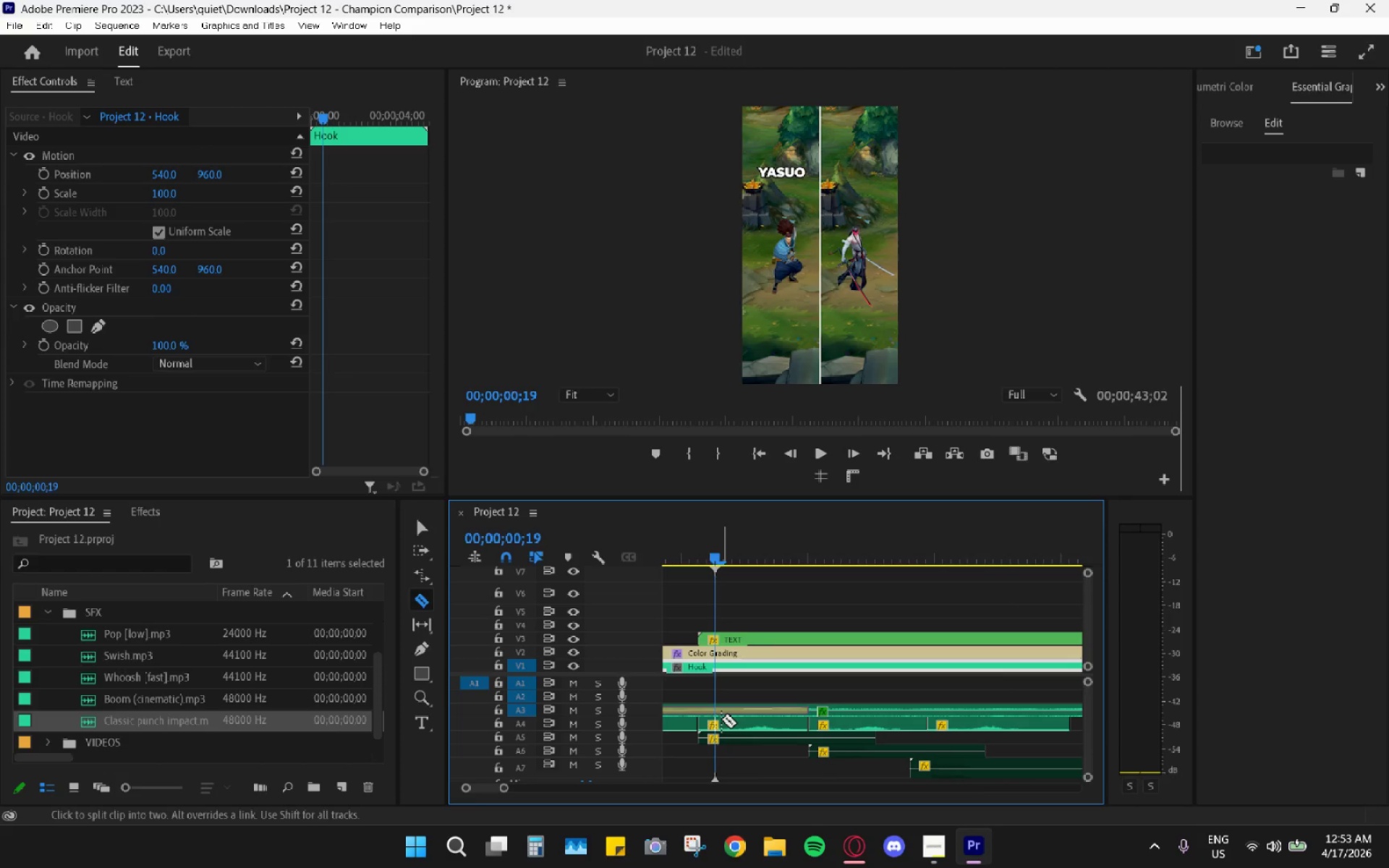 
left_click([721, 719])
 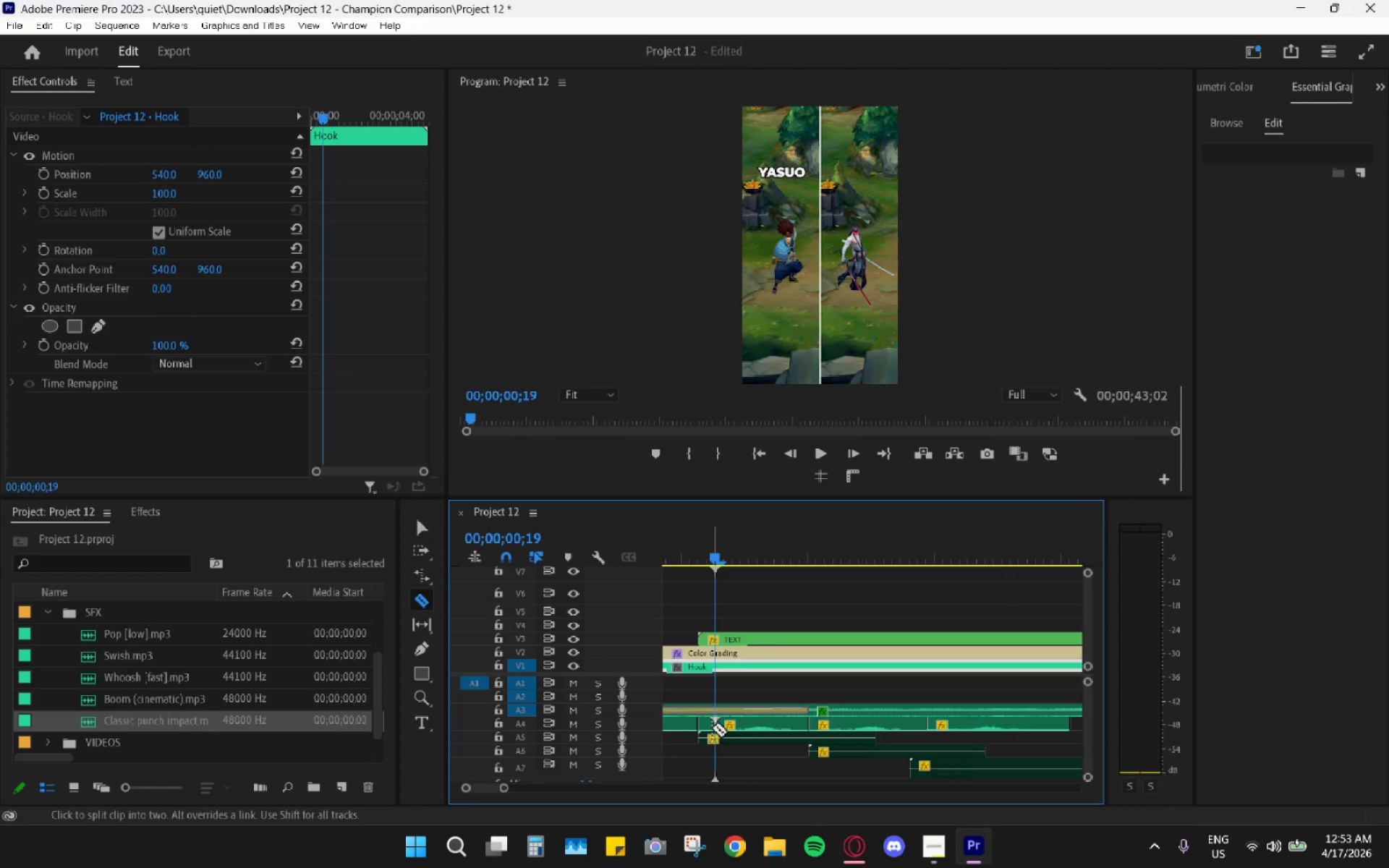 
key(V)
 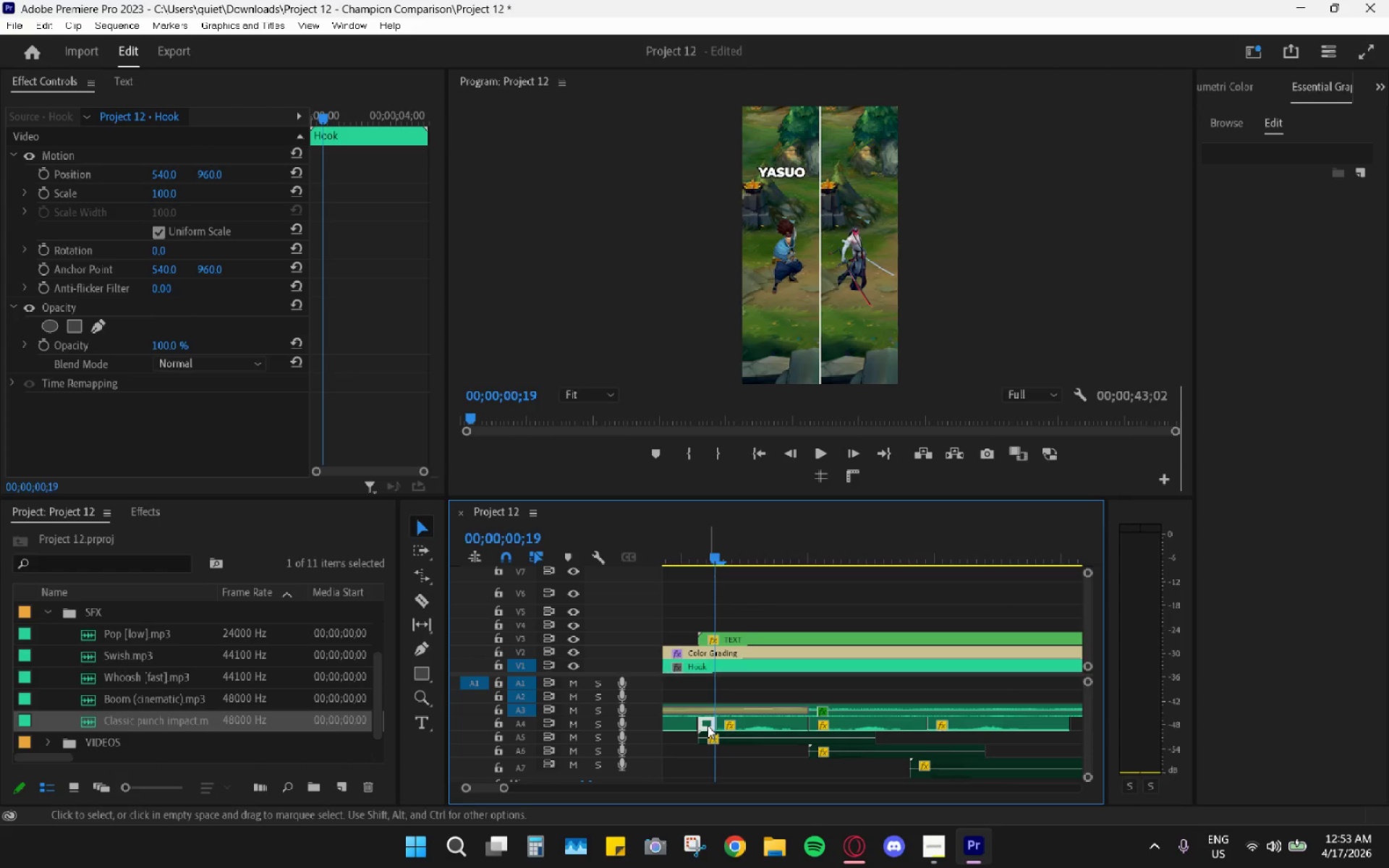 
left_click([708, 726])
 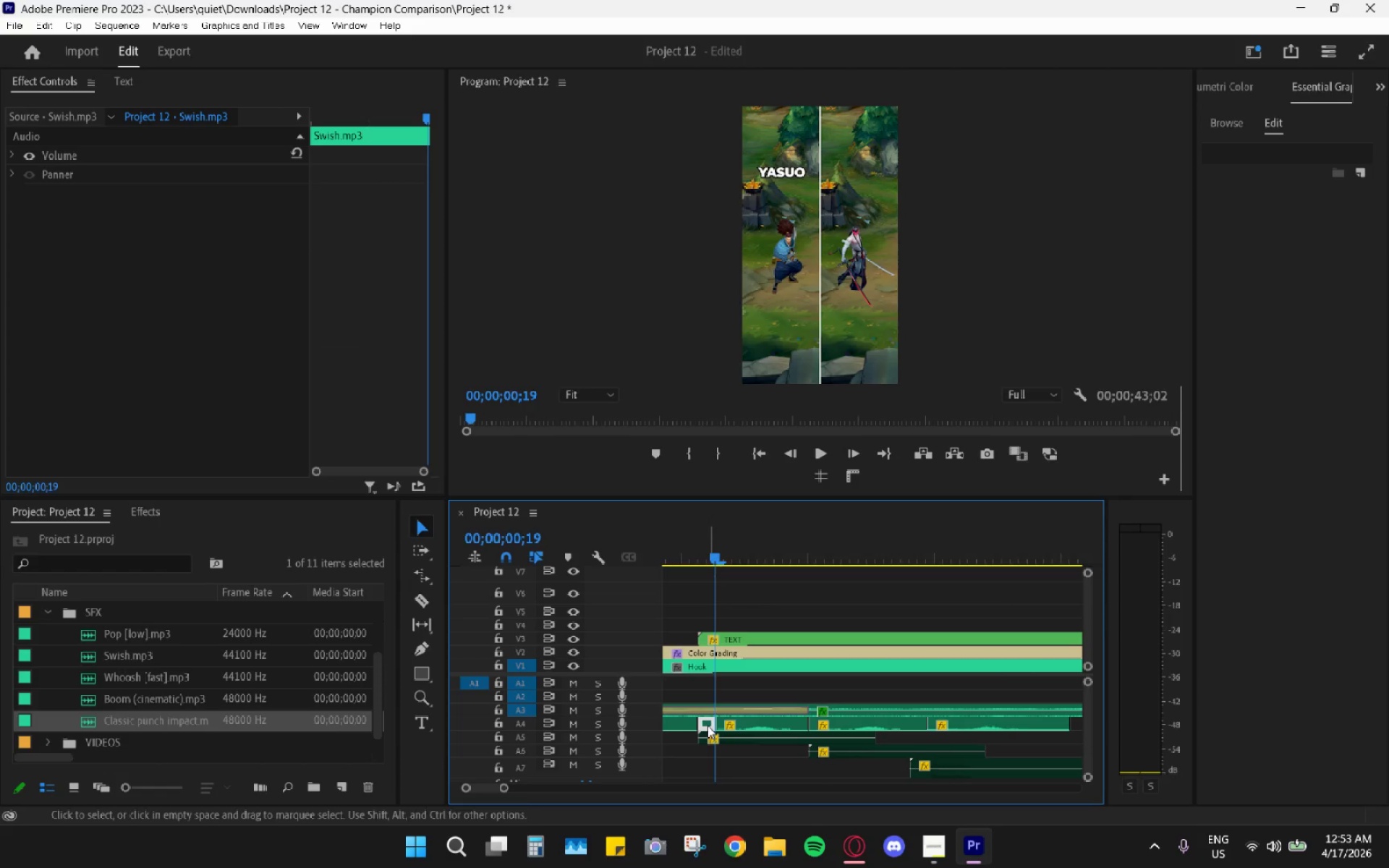 
key(H)
 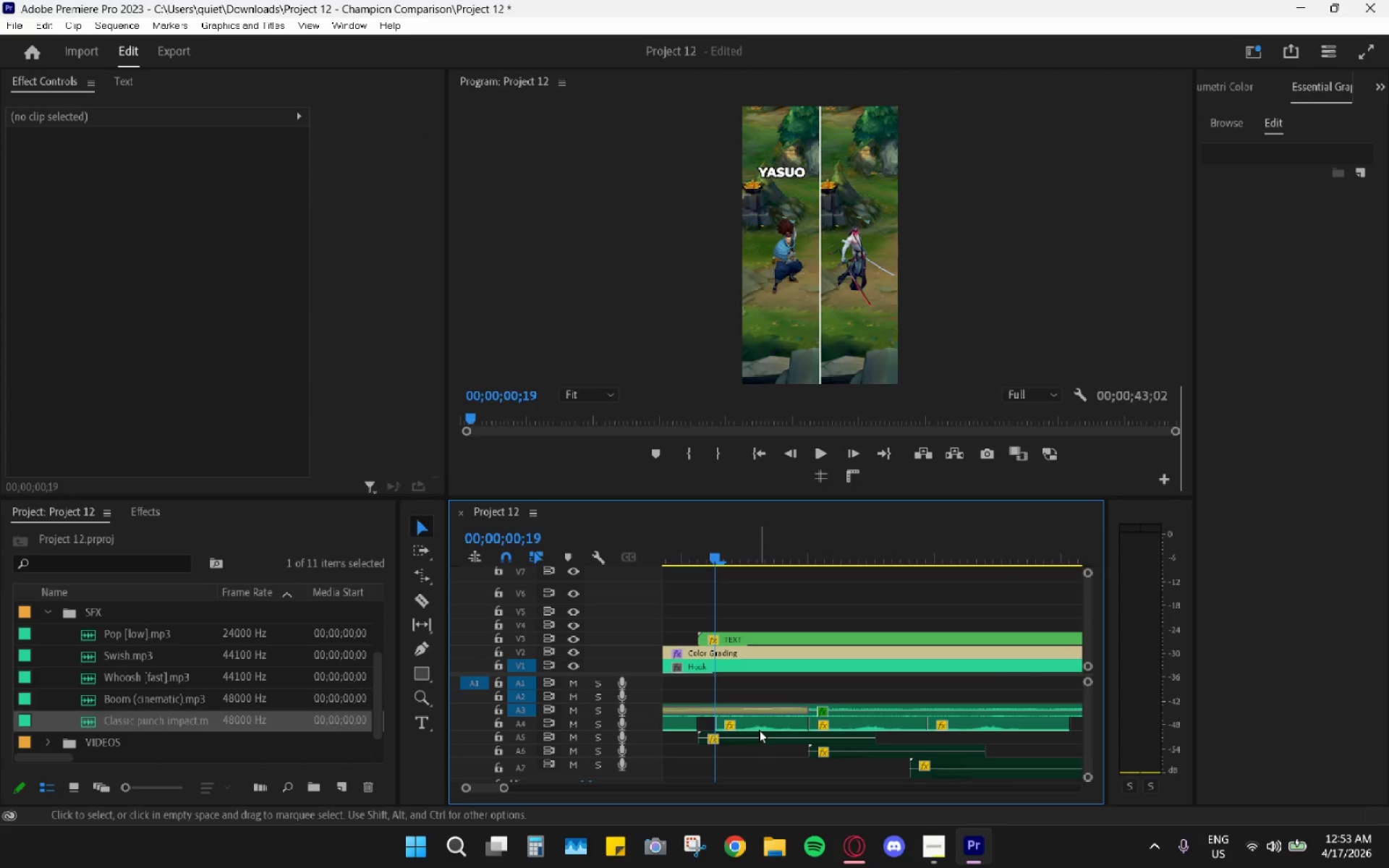 
left_click_drag(start_coordinate=[759, 730], to_coordinate=[744, 726])
 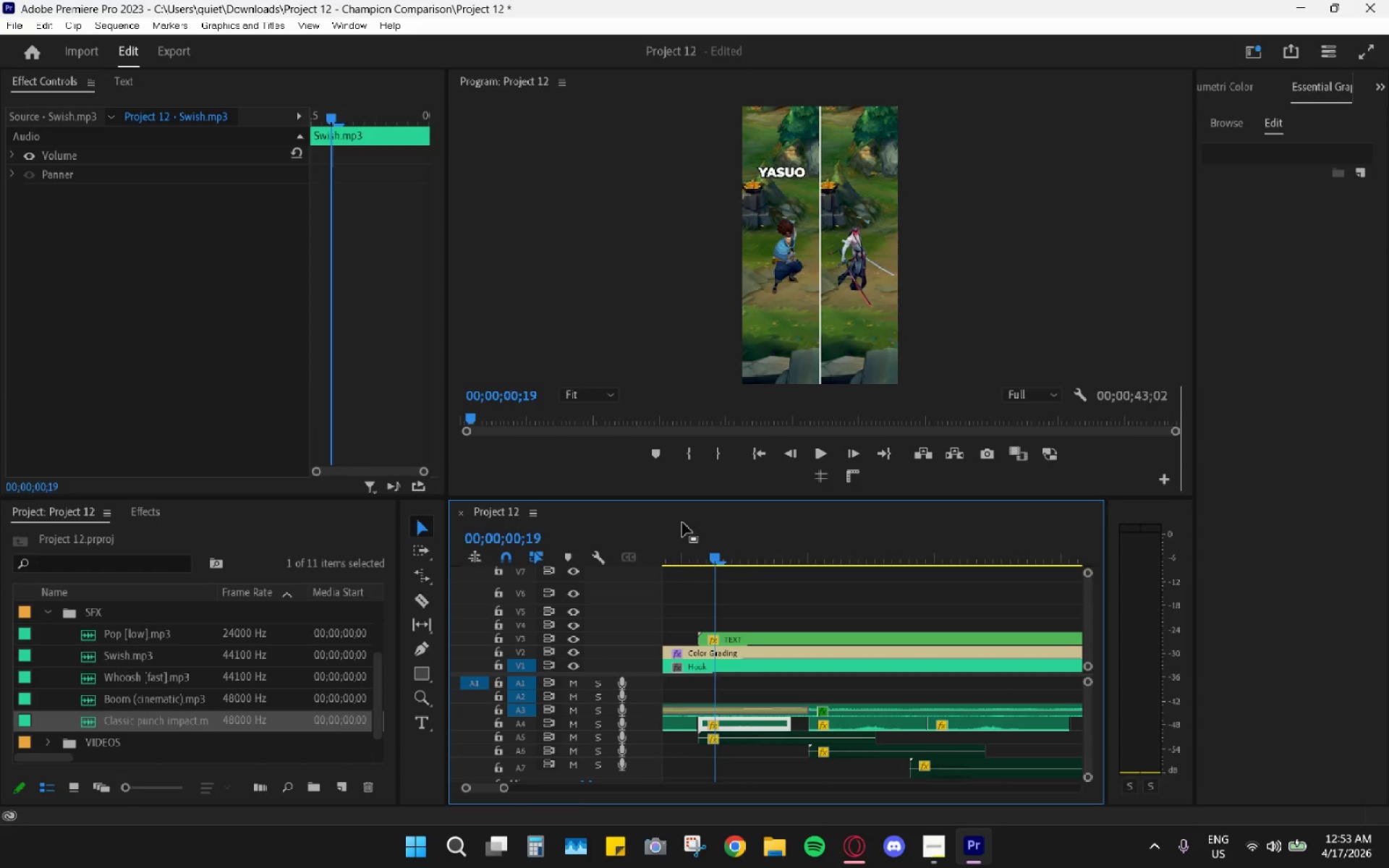 
double_click([681, 541])
 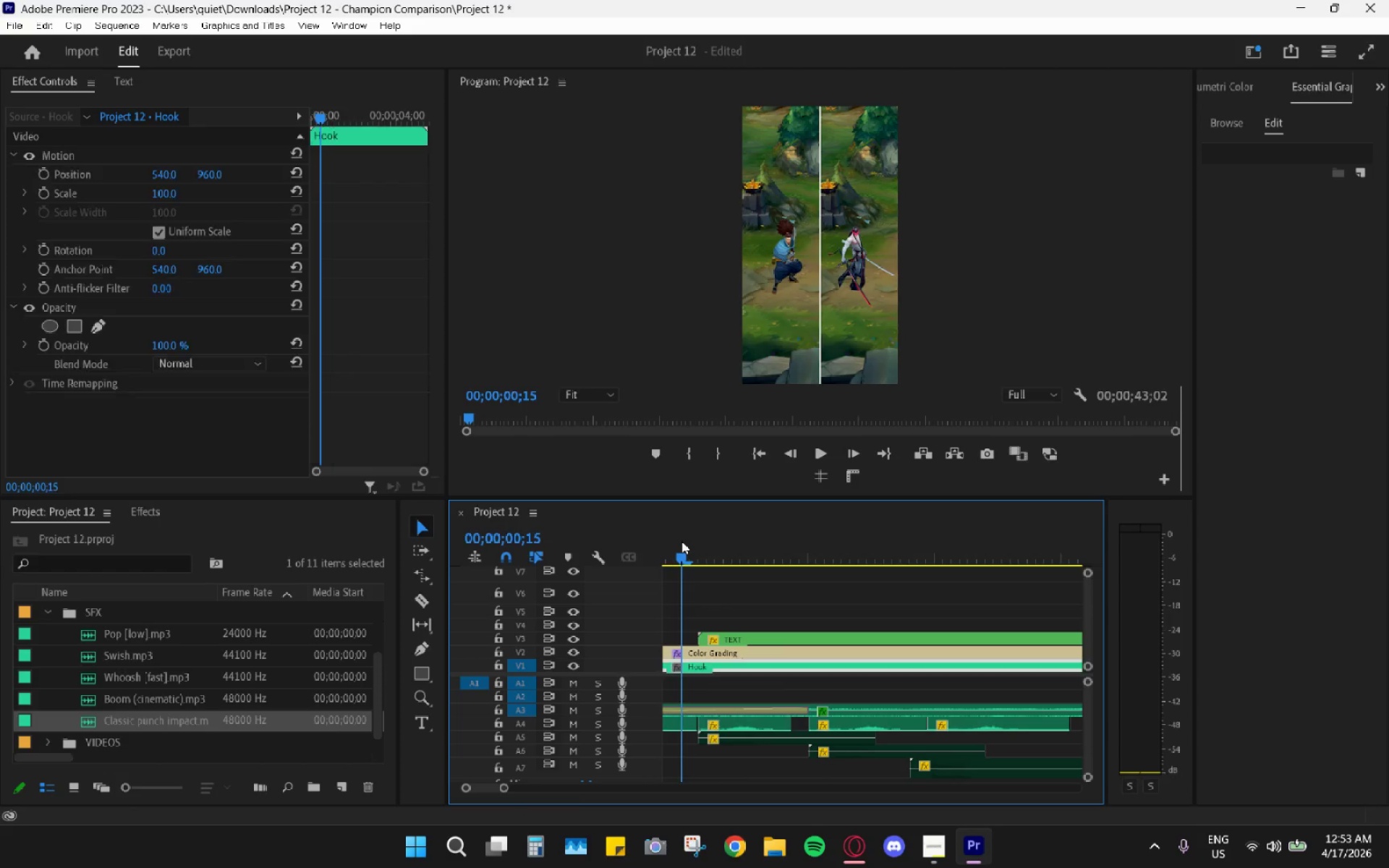 
key(Space)
 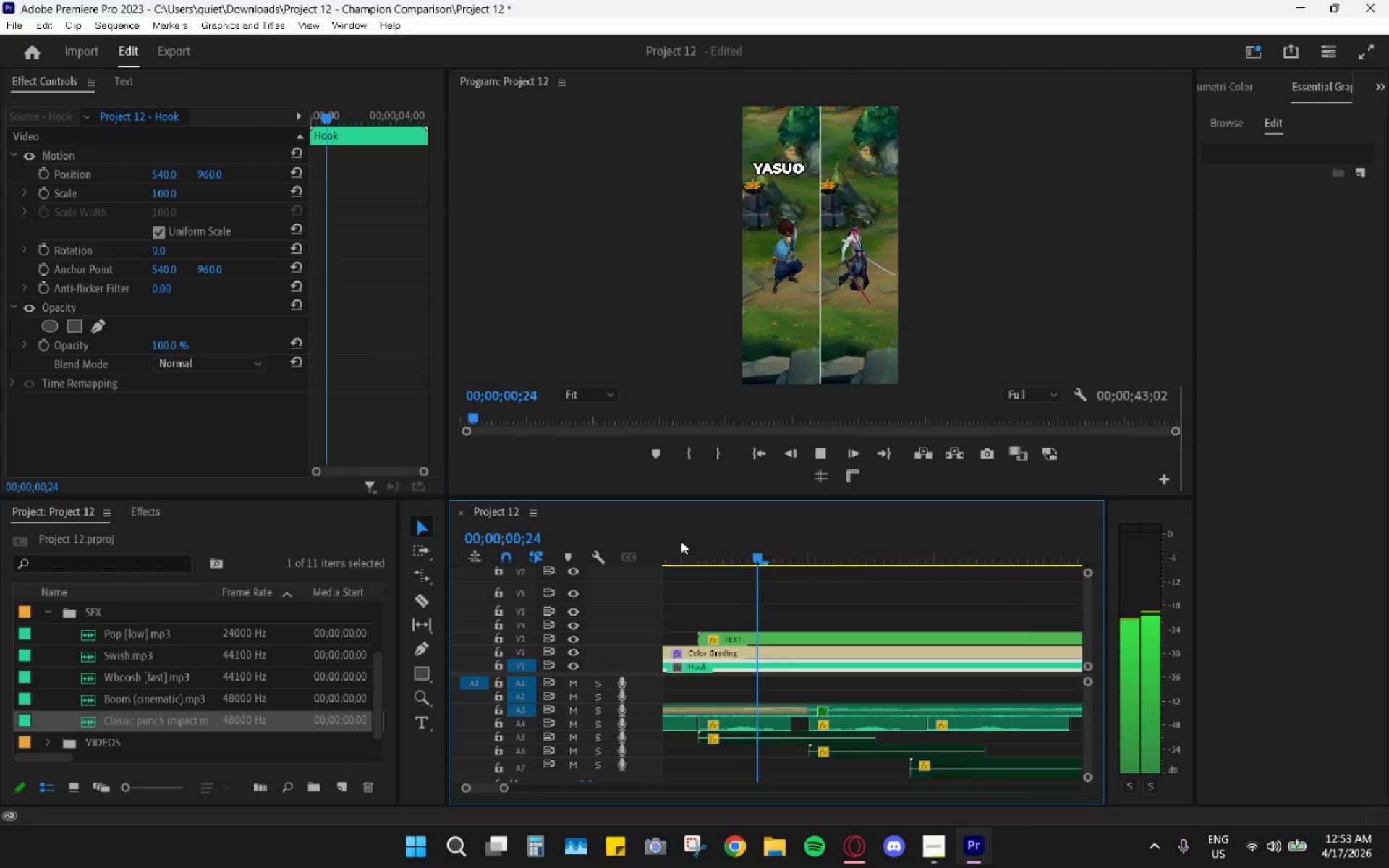 
left_click([681, 541])
 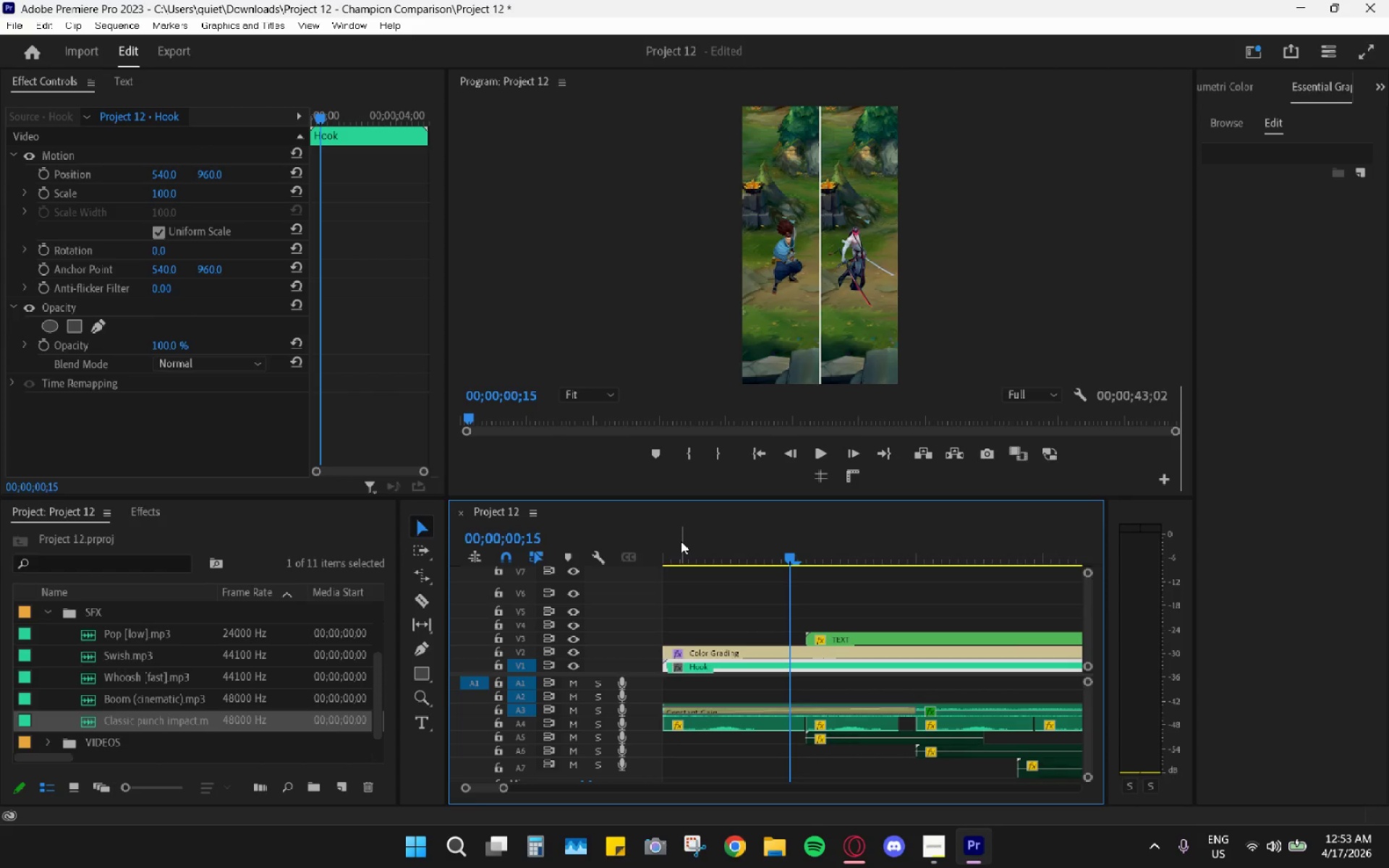 
key(Space)
 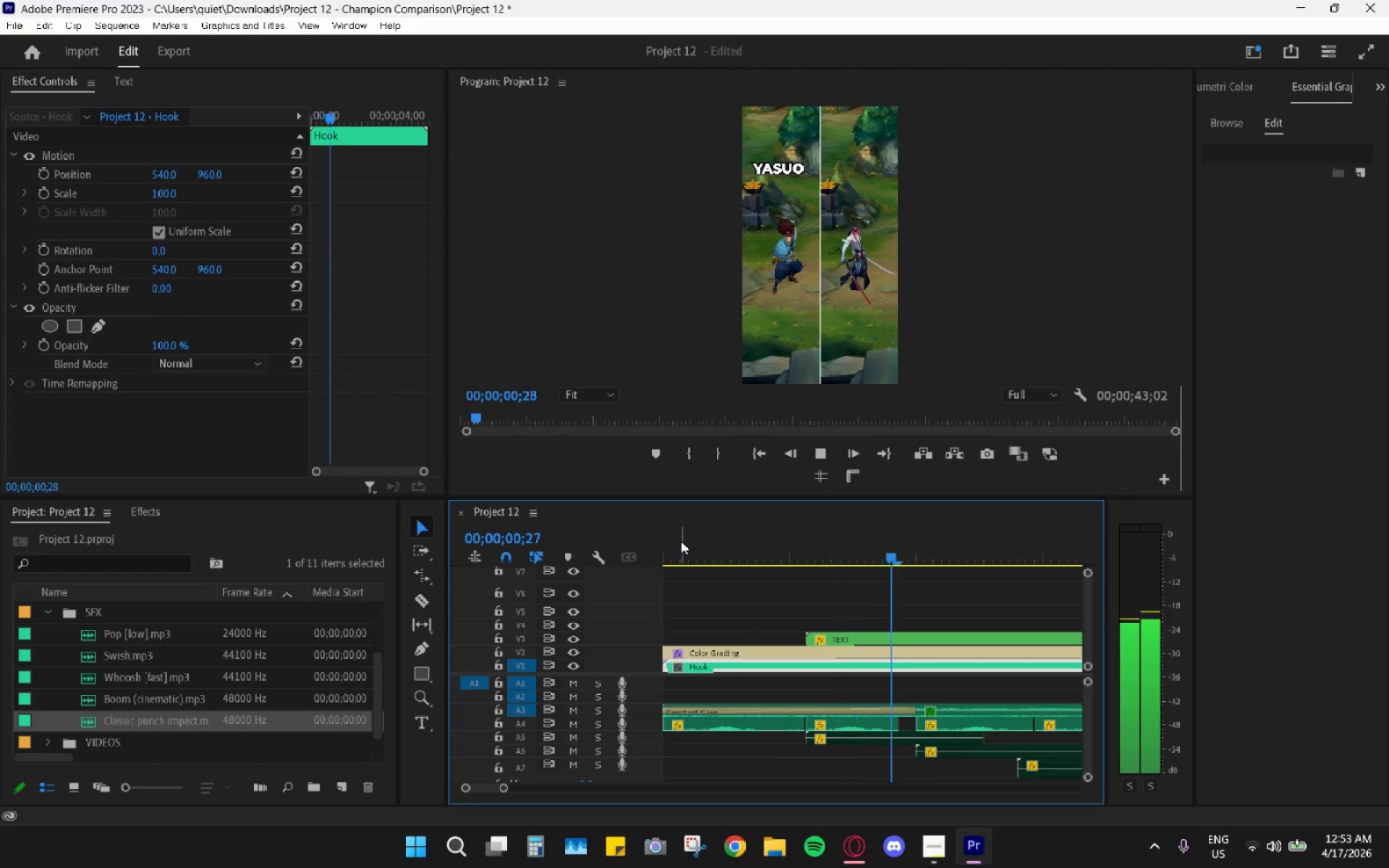 
left_click([681, 541])
 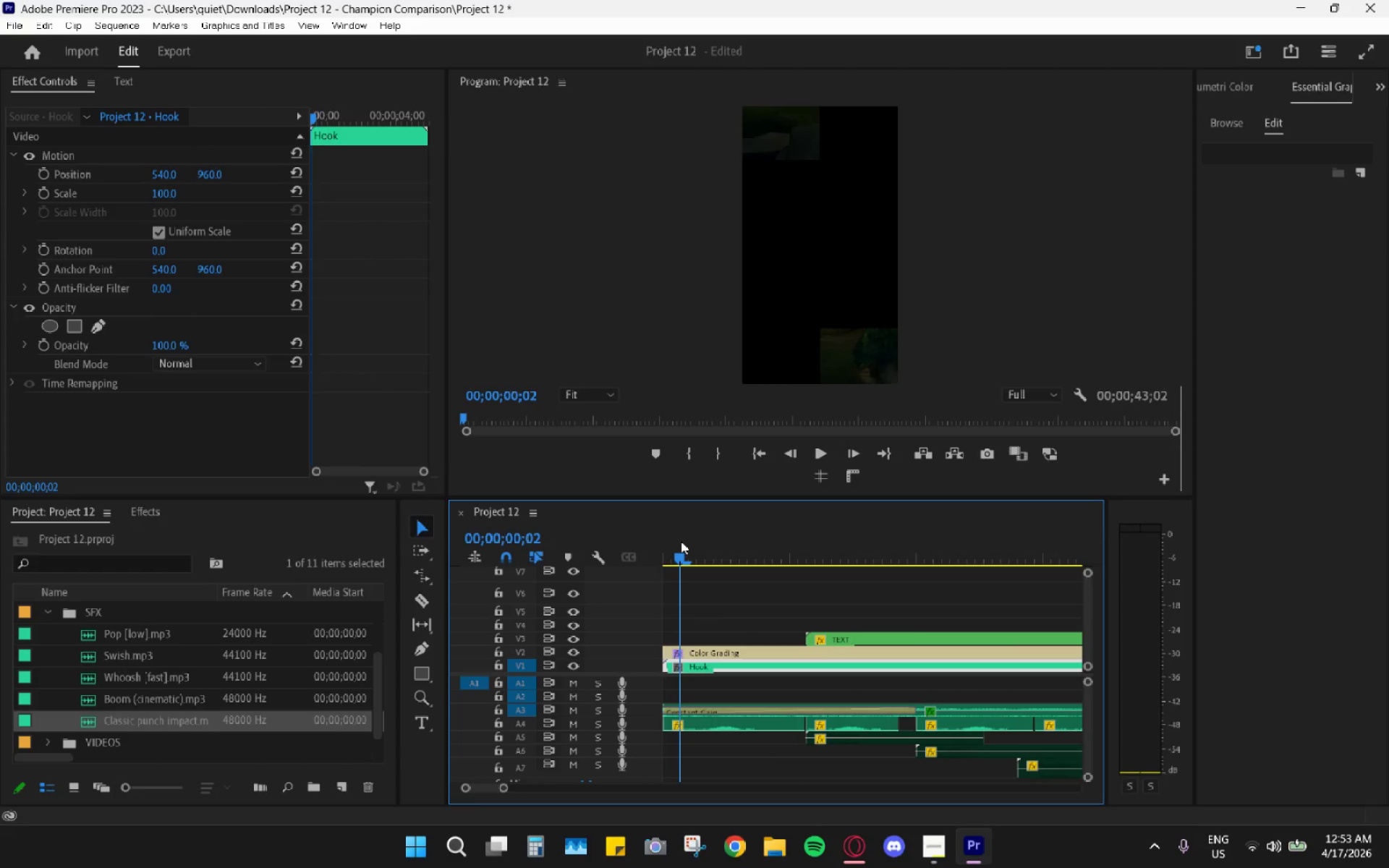 
key(Space)
 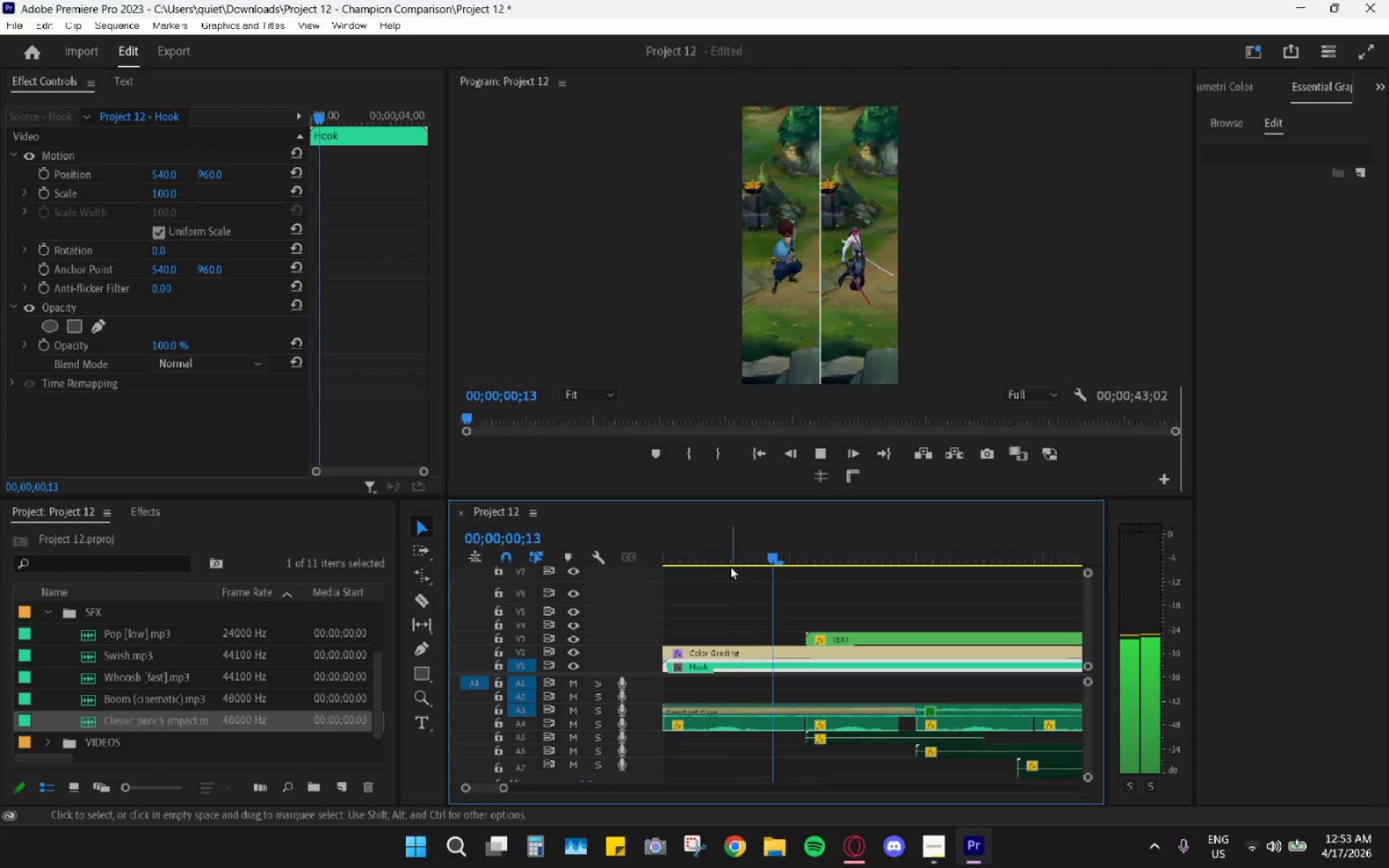 
key(Space)
 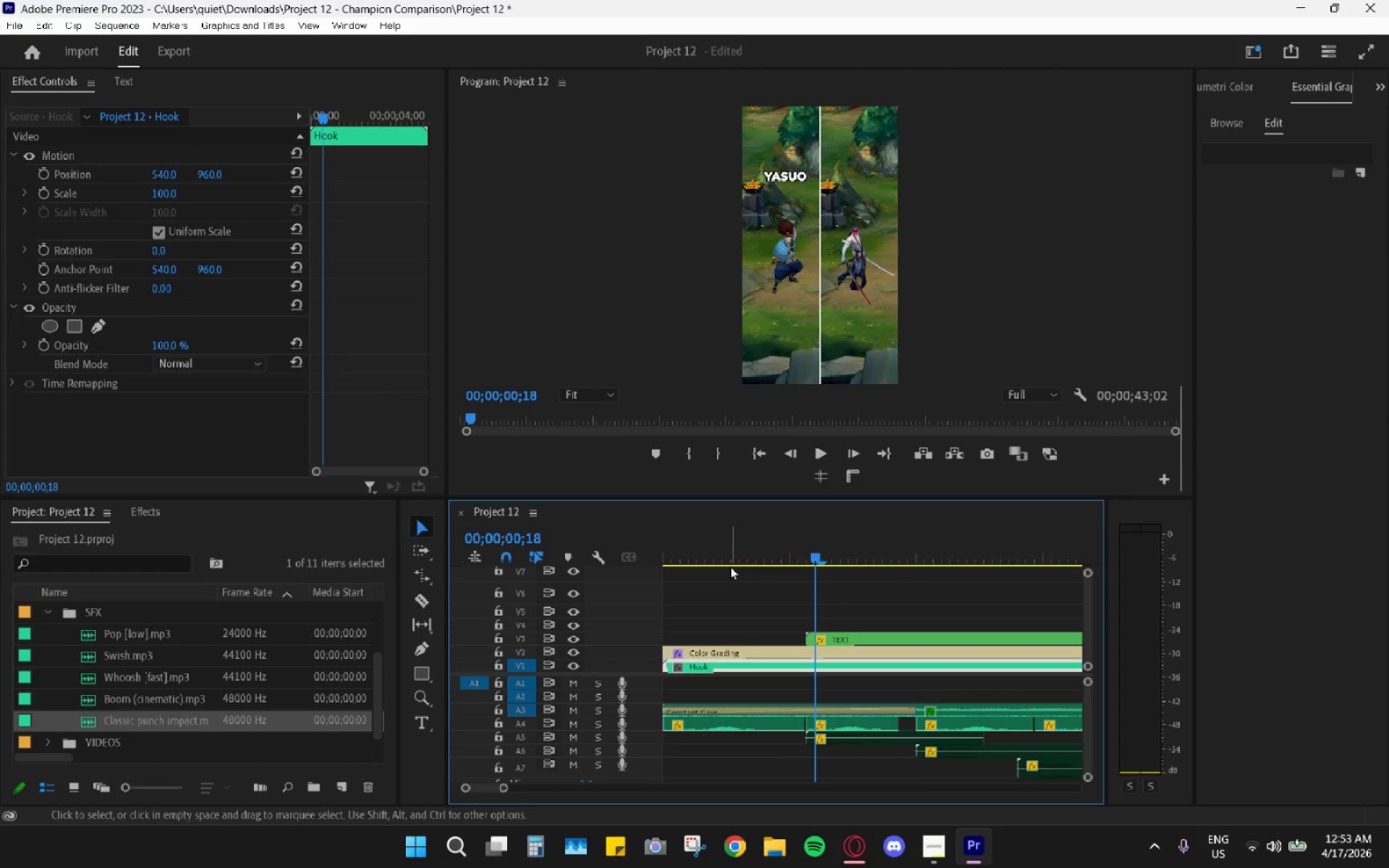 
key(Space)
 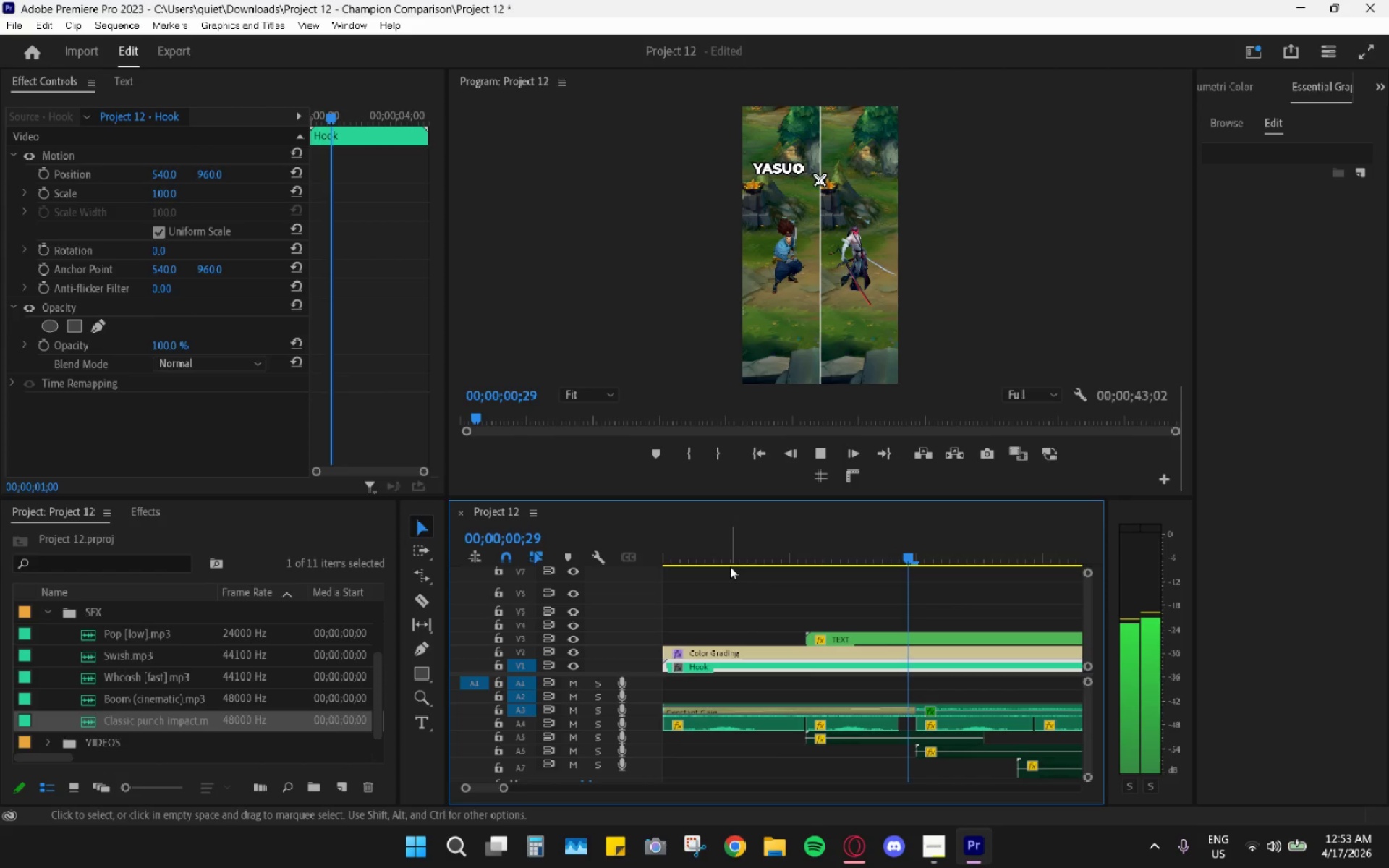 
key(Space)
 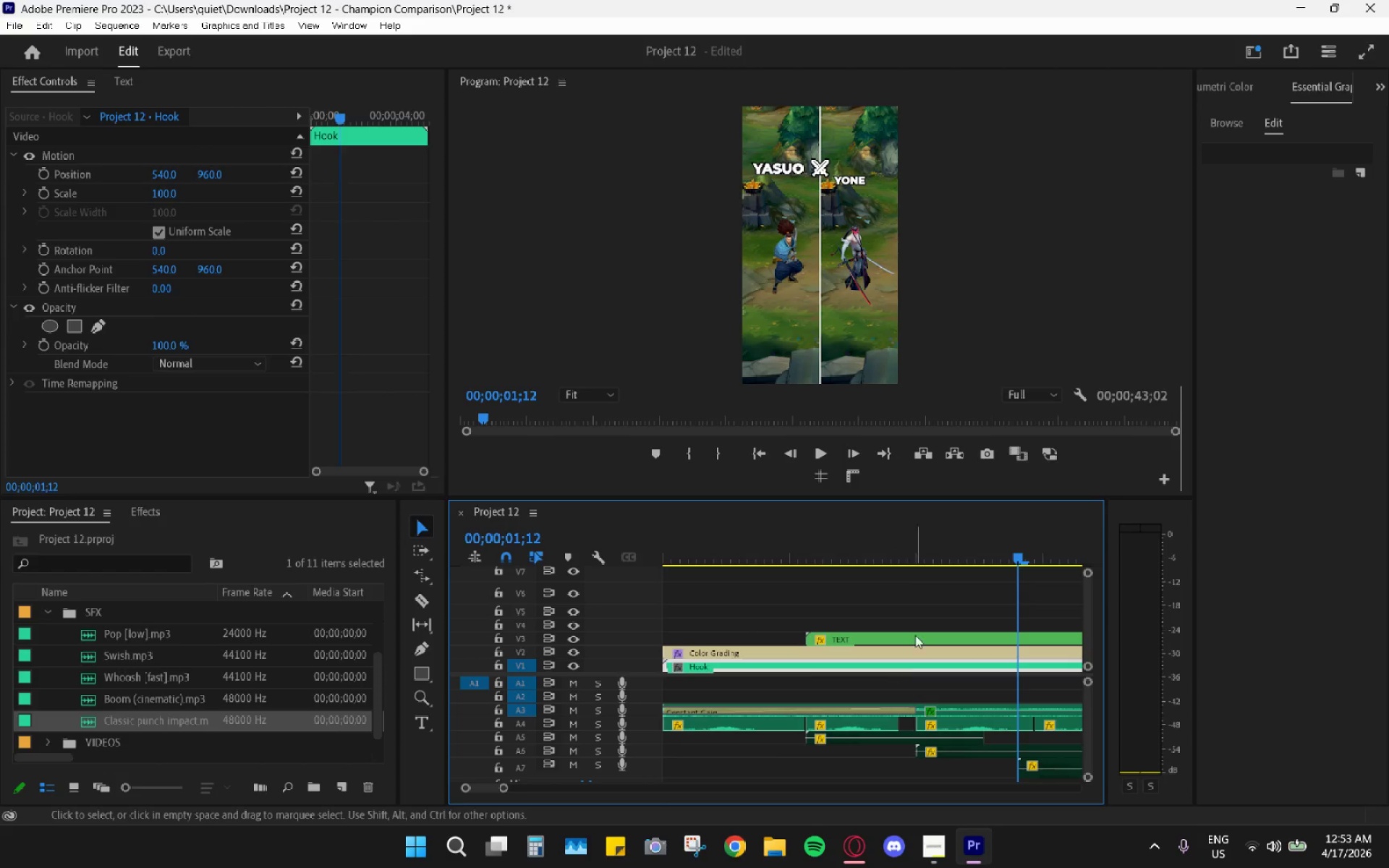 
left_click_drag(start_coordinate=[918, 574], to_coordinate=[909, 571])
 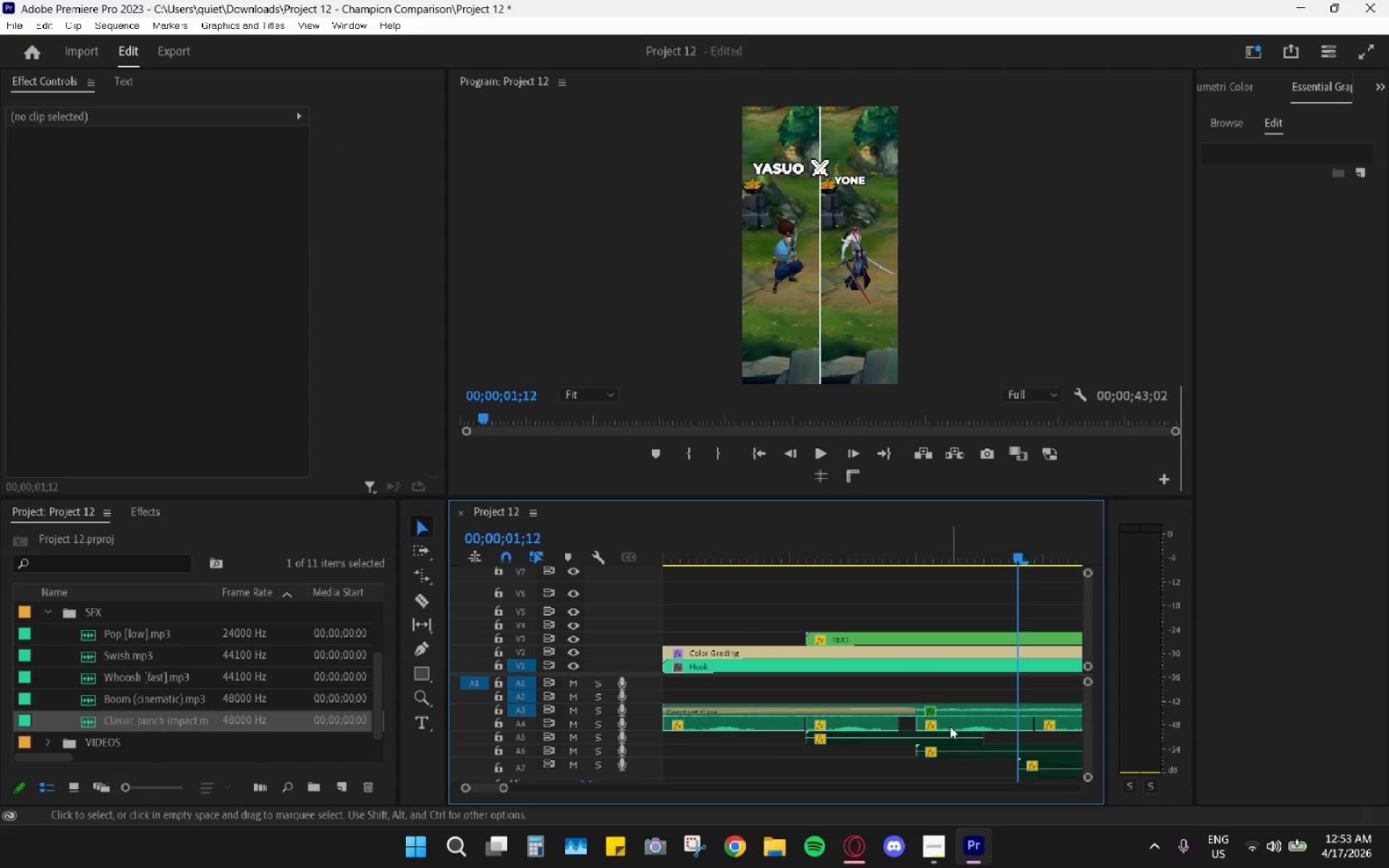 
key(C)
 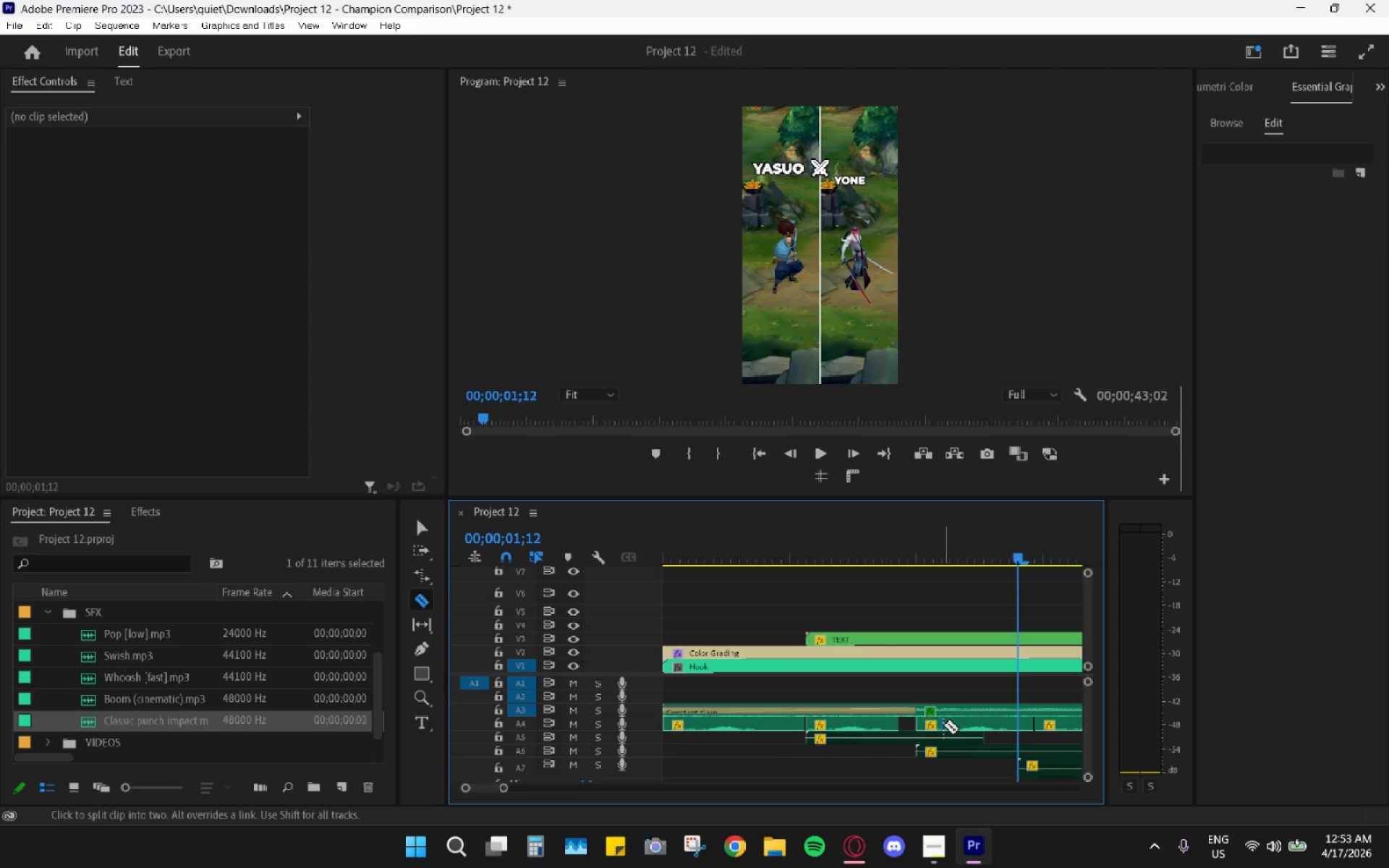 
left_click([941, 724])
 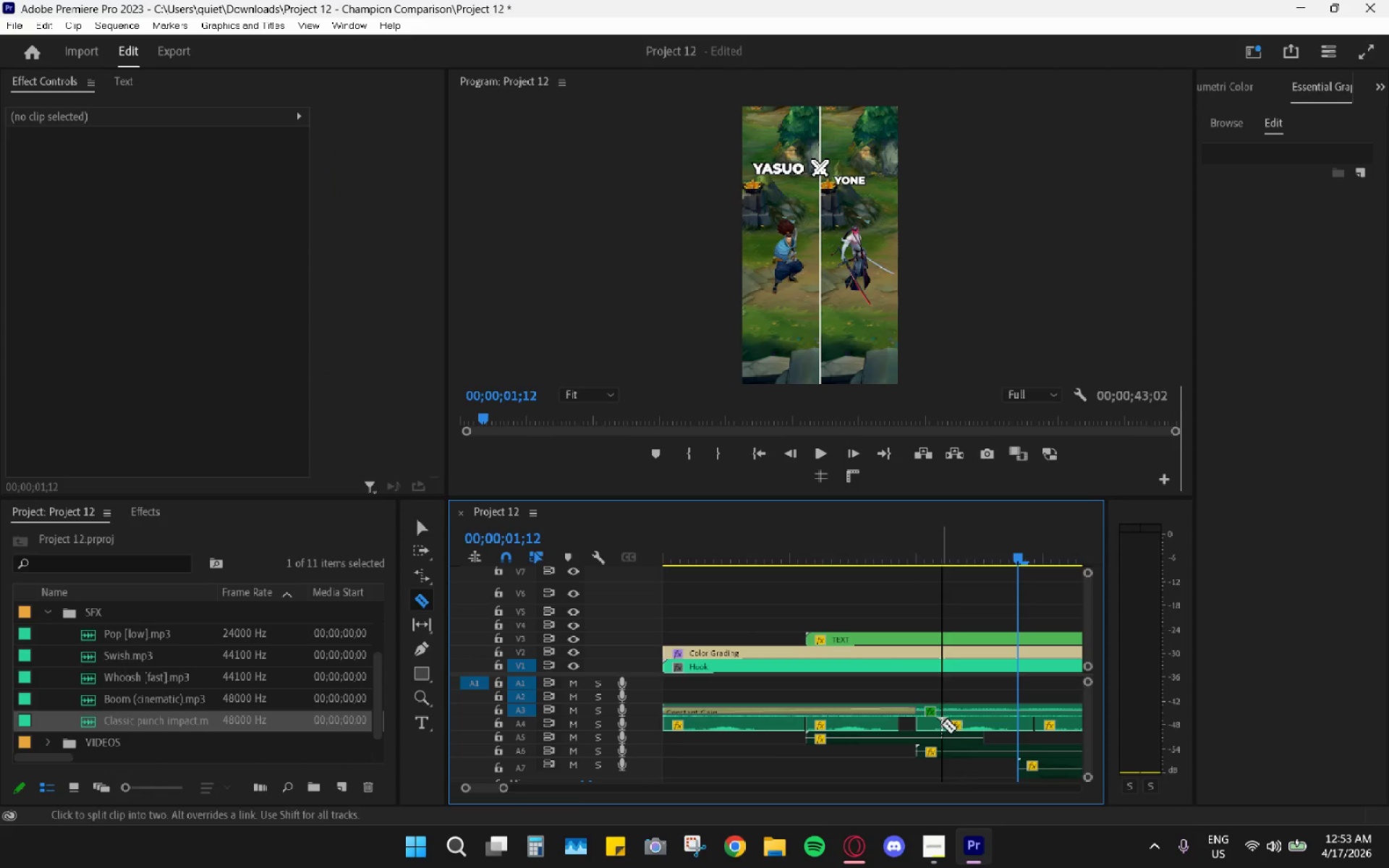 
key(V)
 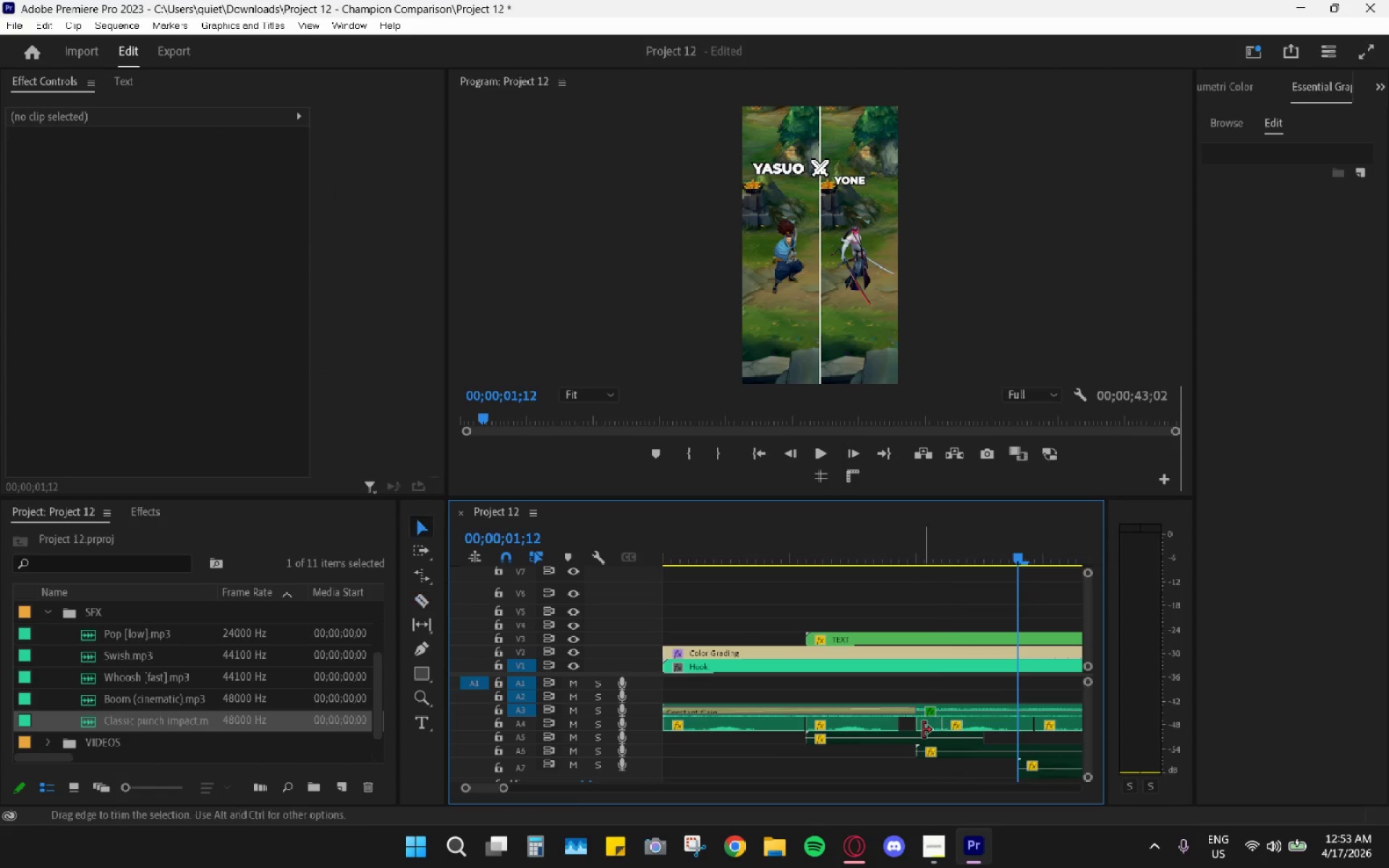 
double_click([923, 730])
 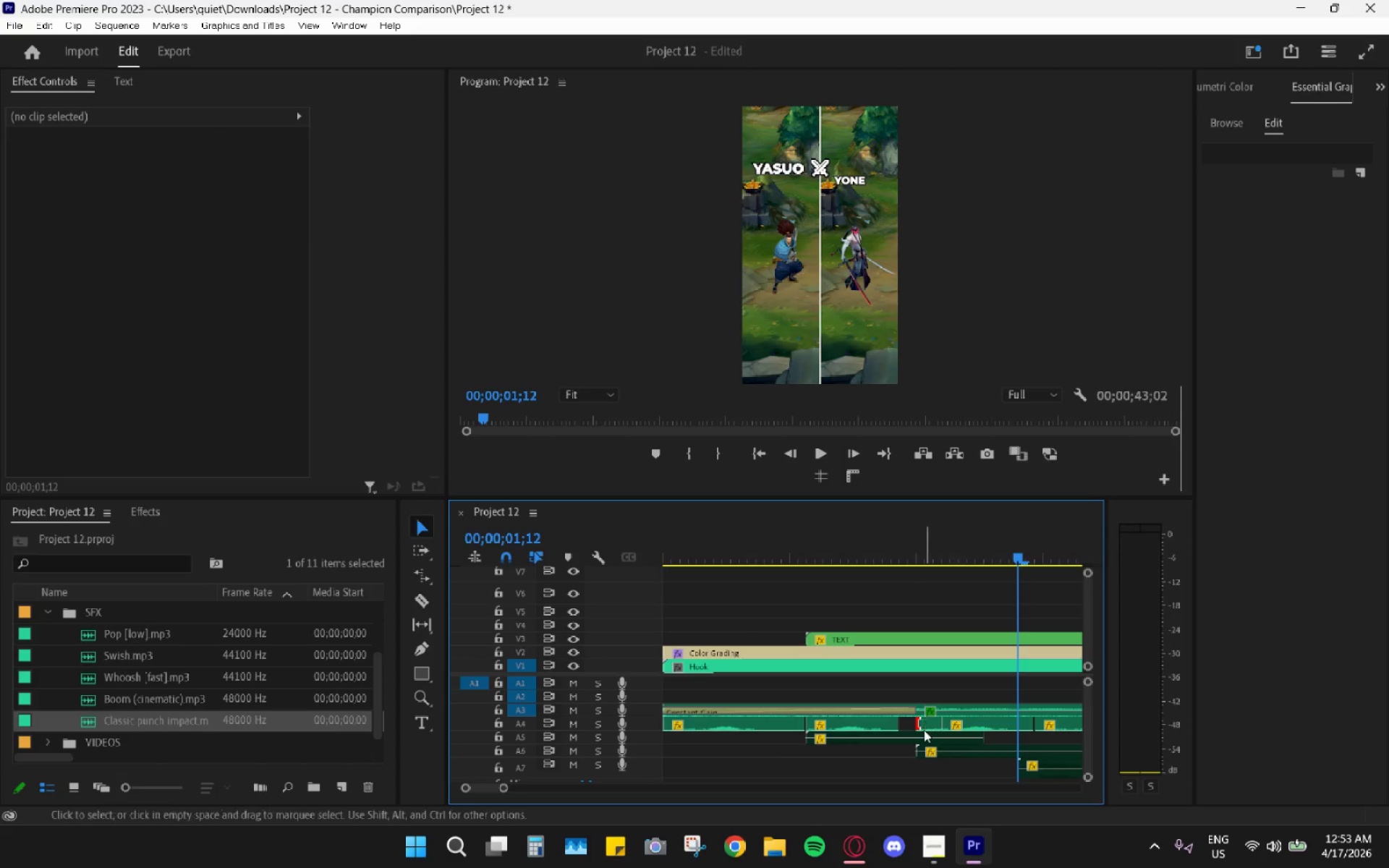 
left_click_drag(start_coordinate=[925, 730], to_coordinate=[929, 731])
 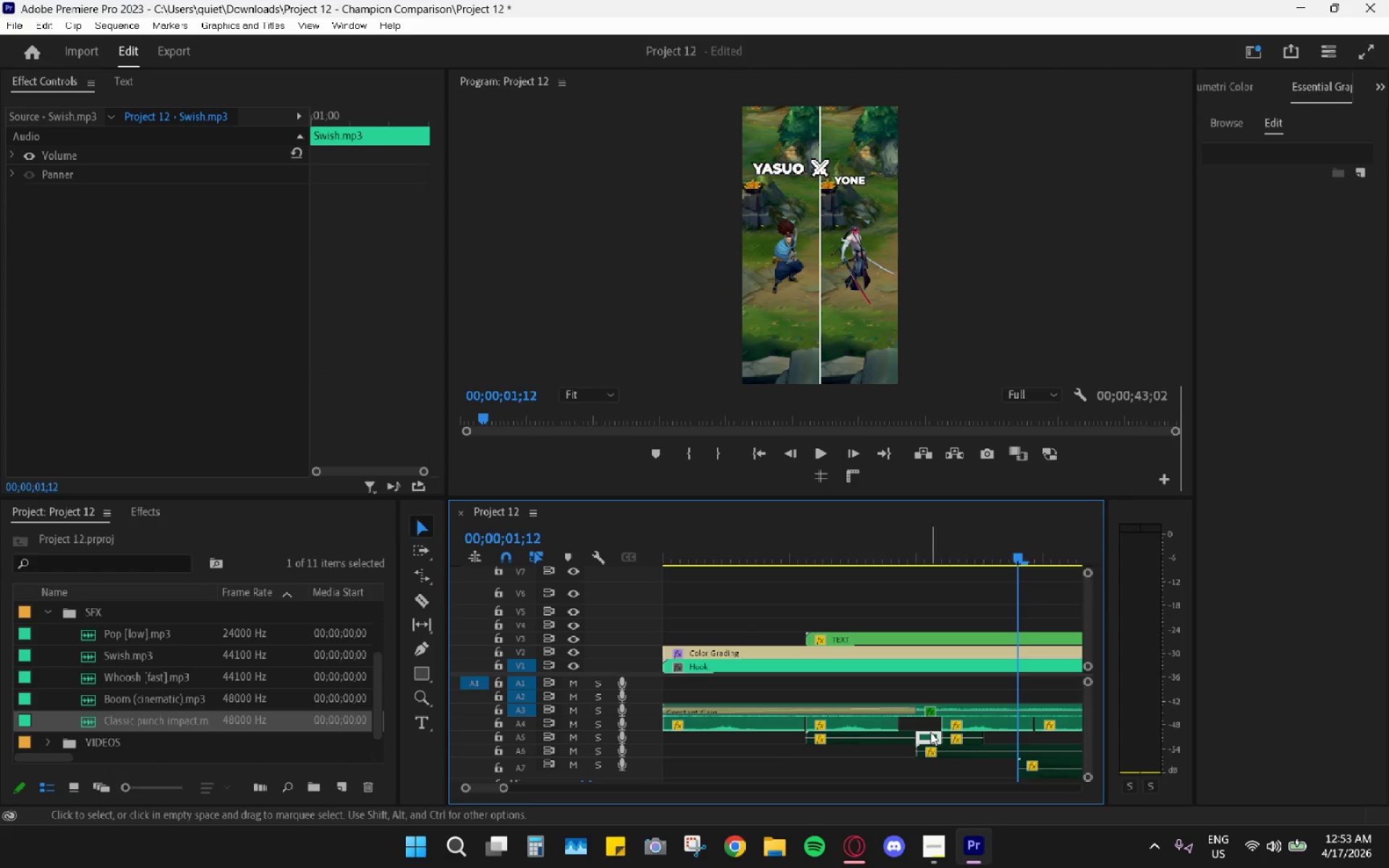 
key(H)
 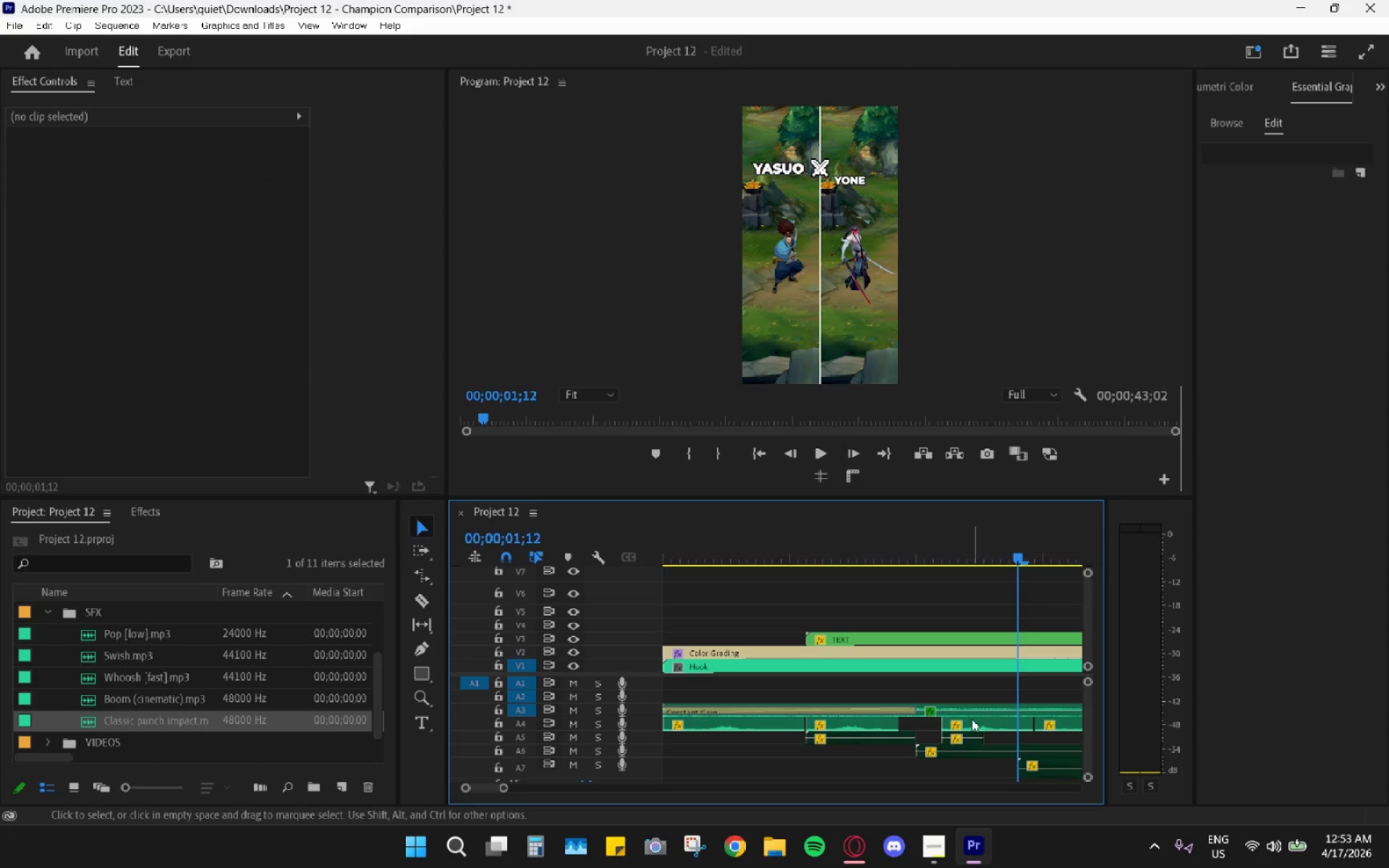 
left_click_drag(start_coordinate=[972, 726], to_coordinate=[950, 726])
 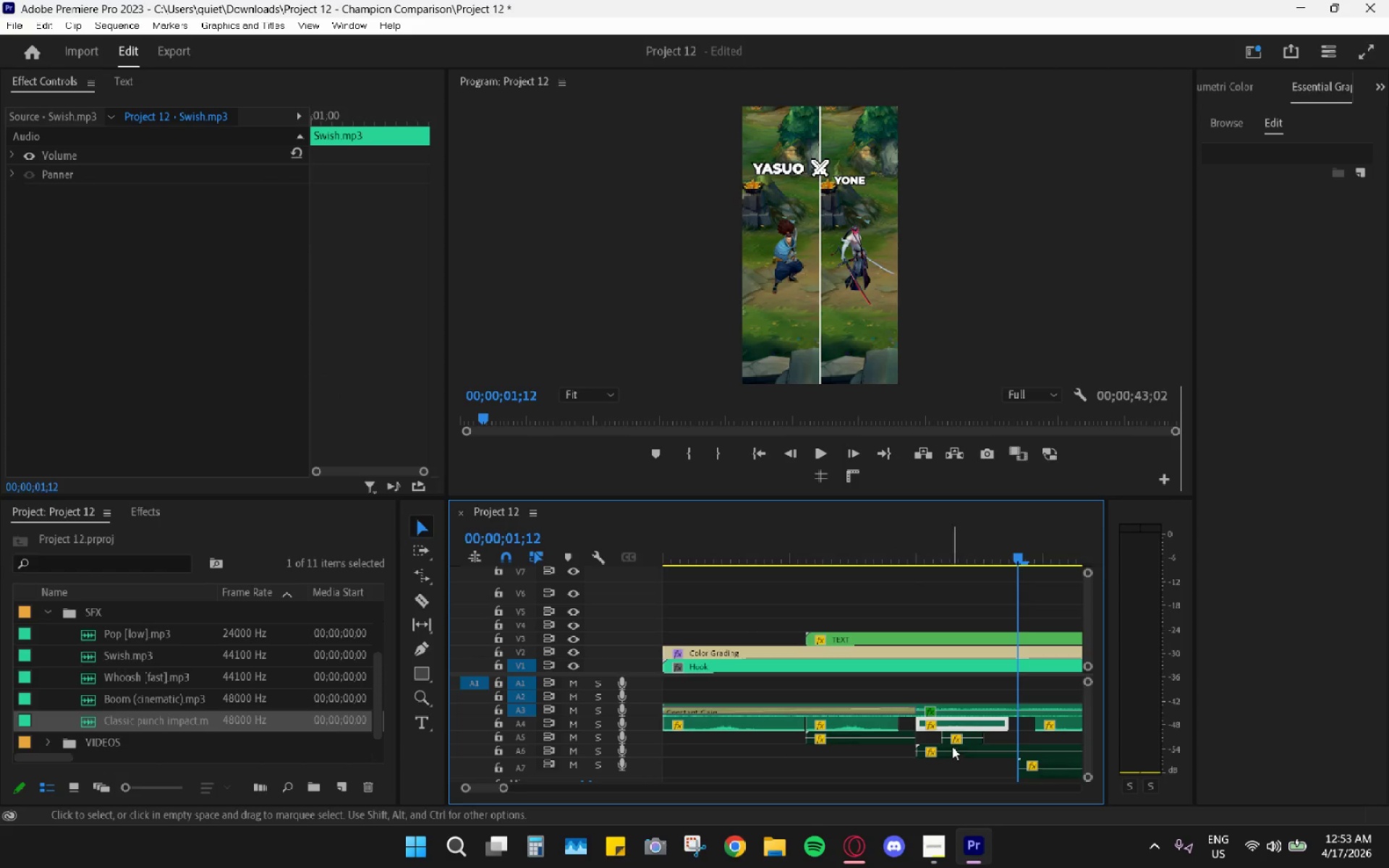 
left_click([960, 738])
 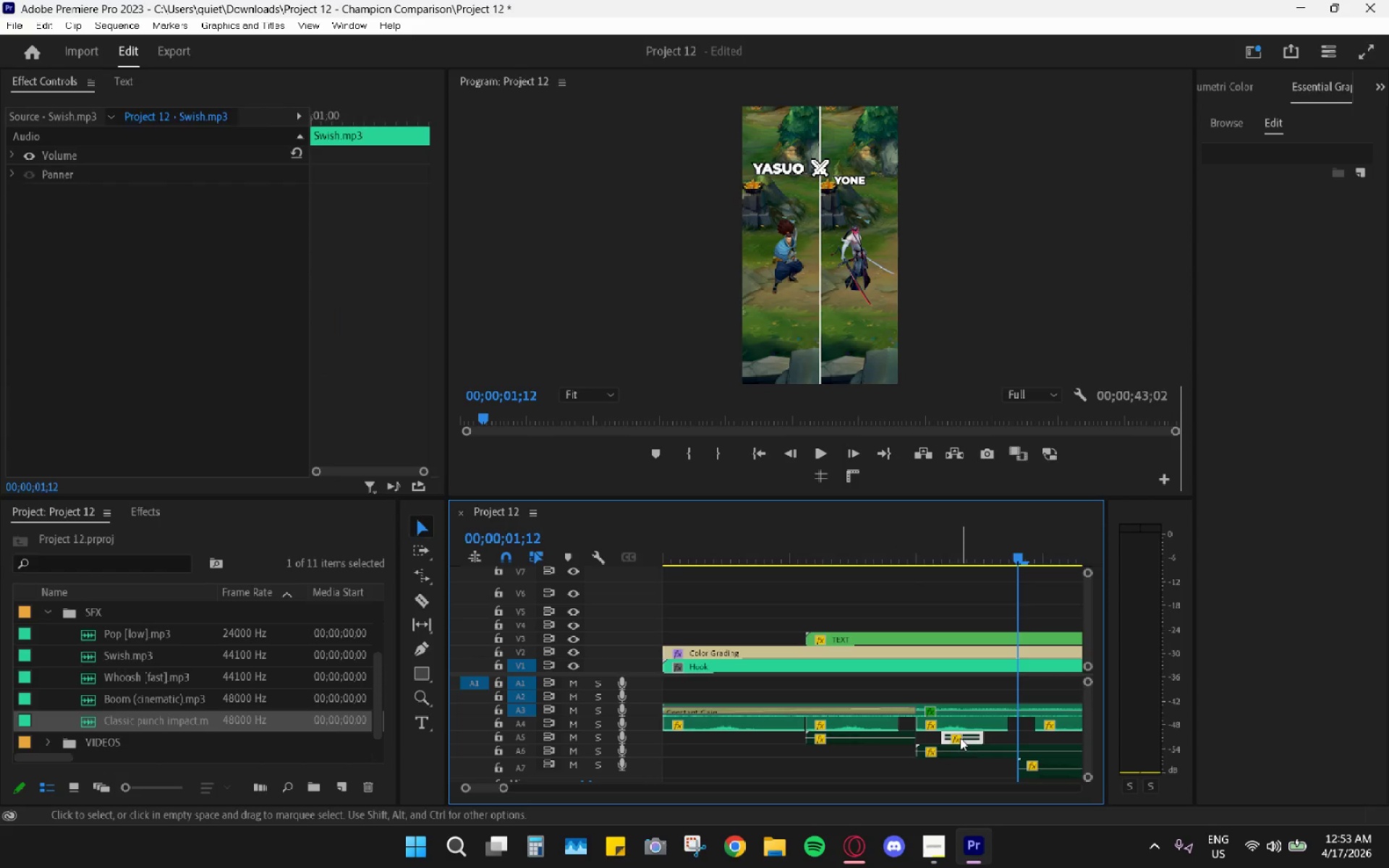 
key(H)
 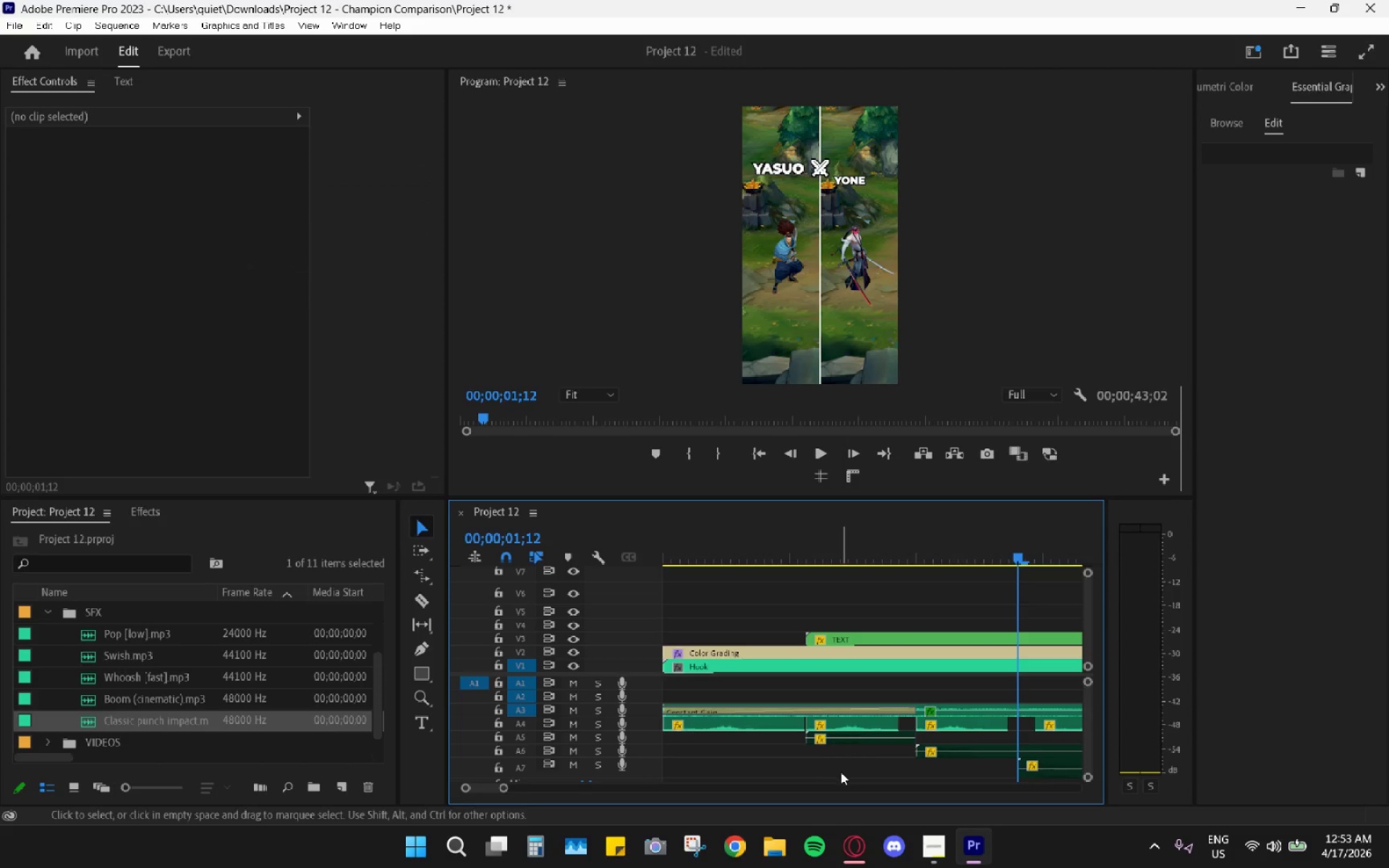 
scroll: coordinate [846, 774], scroll_direction: down, amount: 3.0
 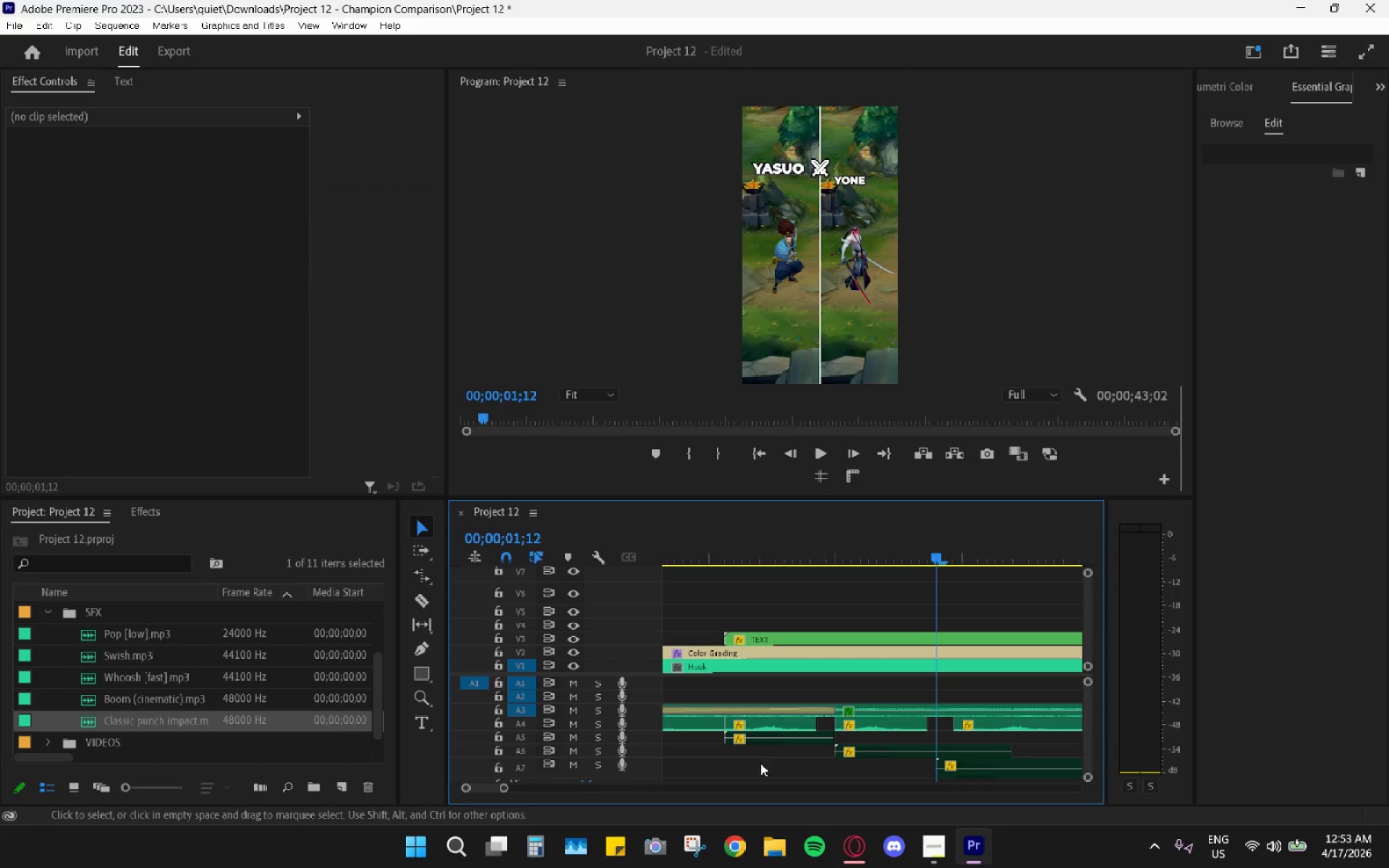 
left_click_drag(start_coordinate=[769, 770], to_coordinate=[977, 739])
 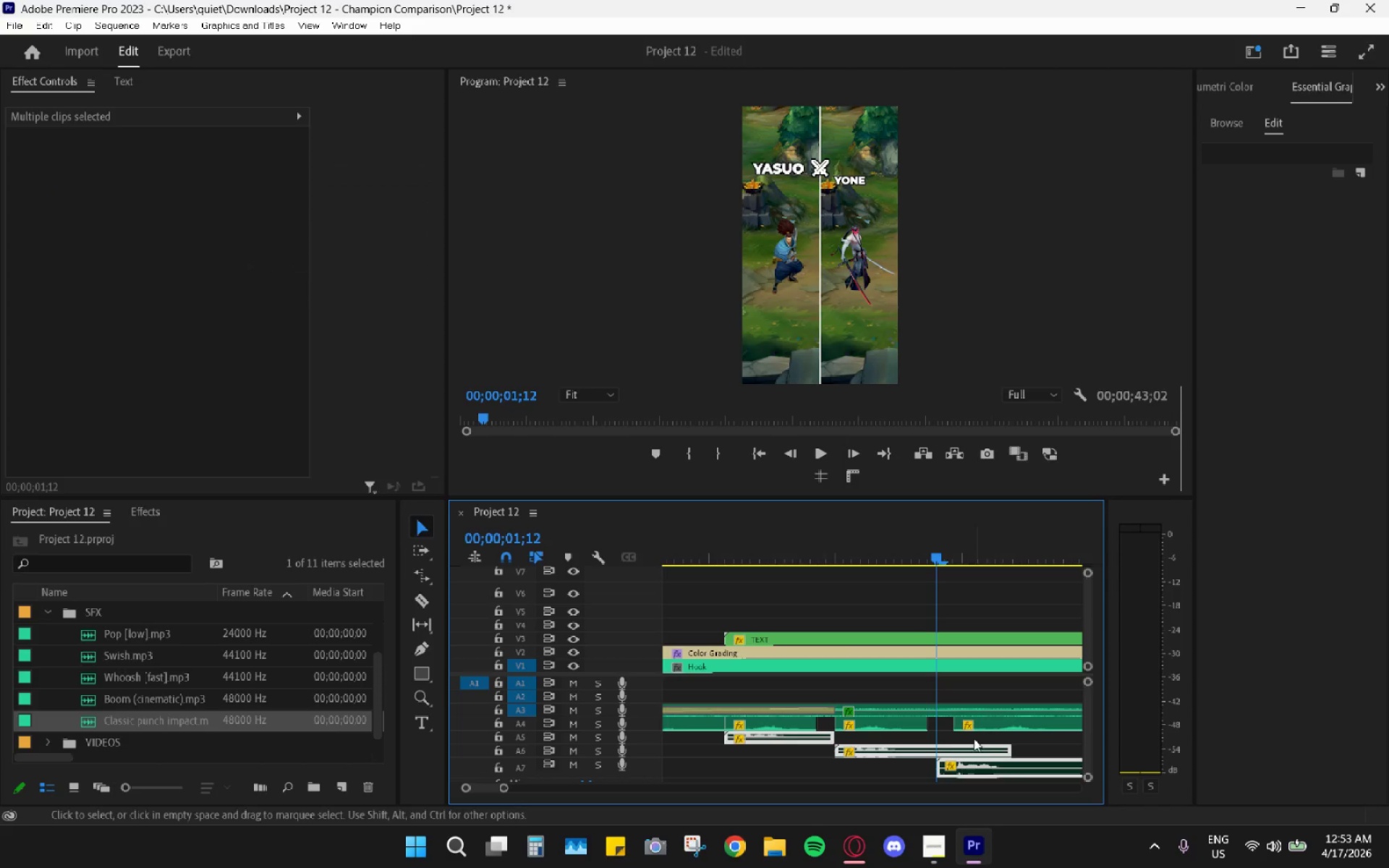 
key(H)
 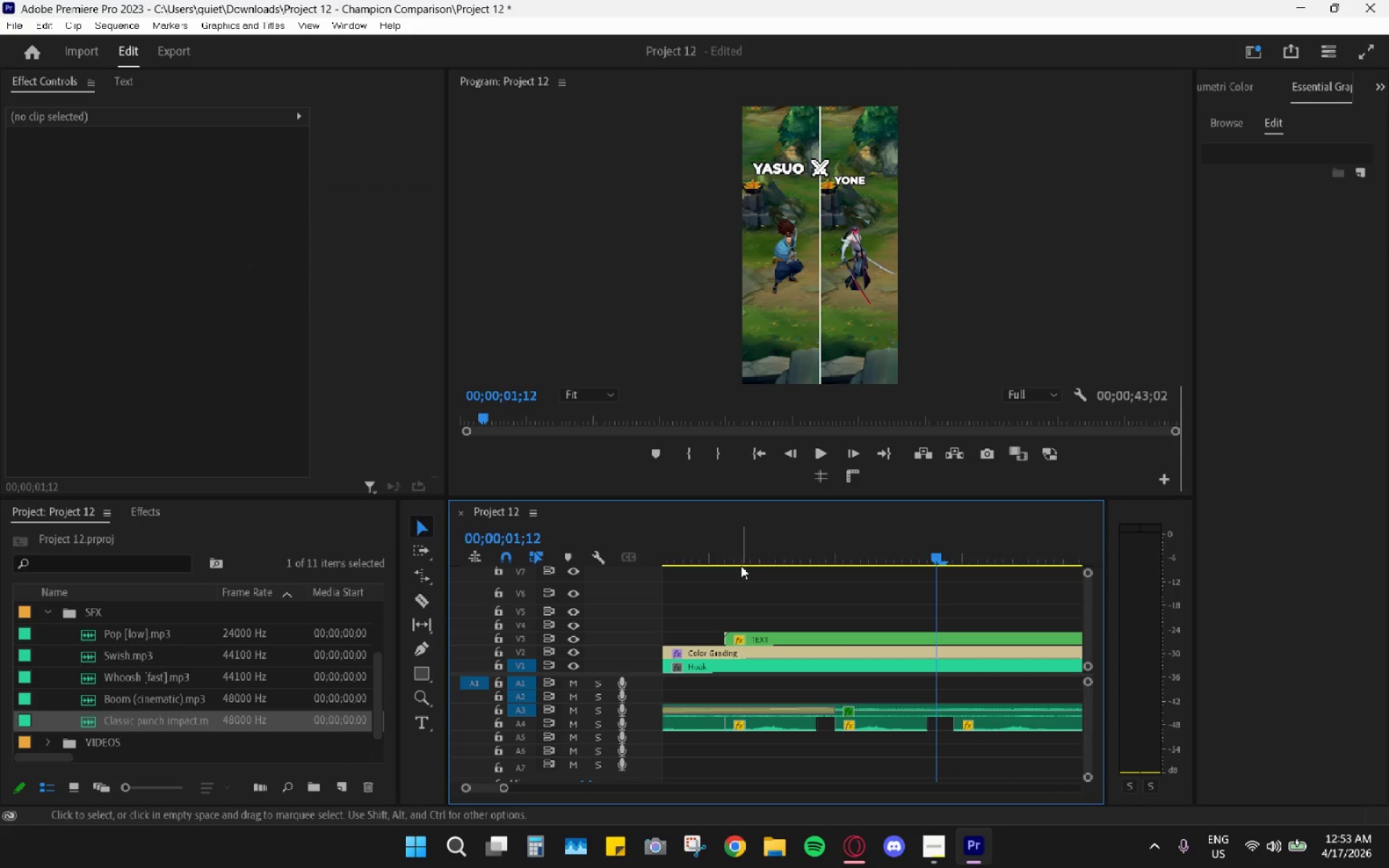 
left_click([745, 546])
 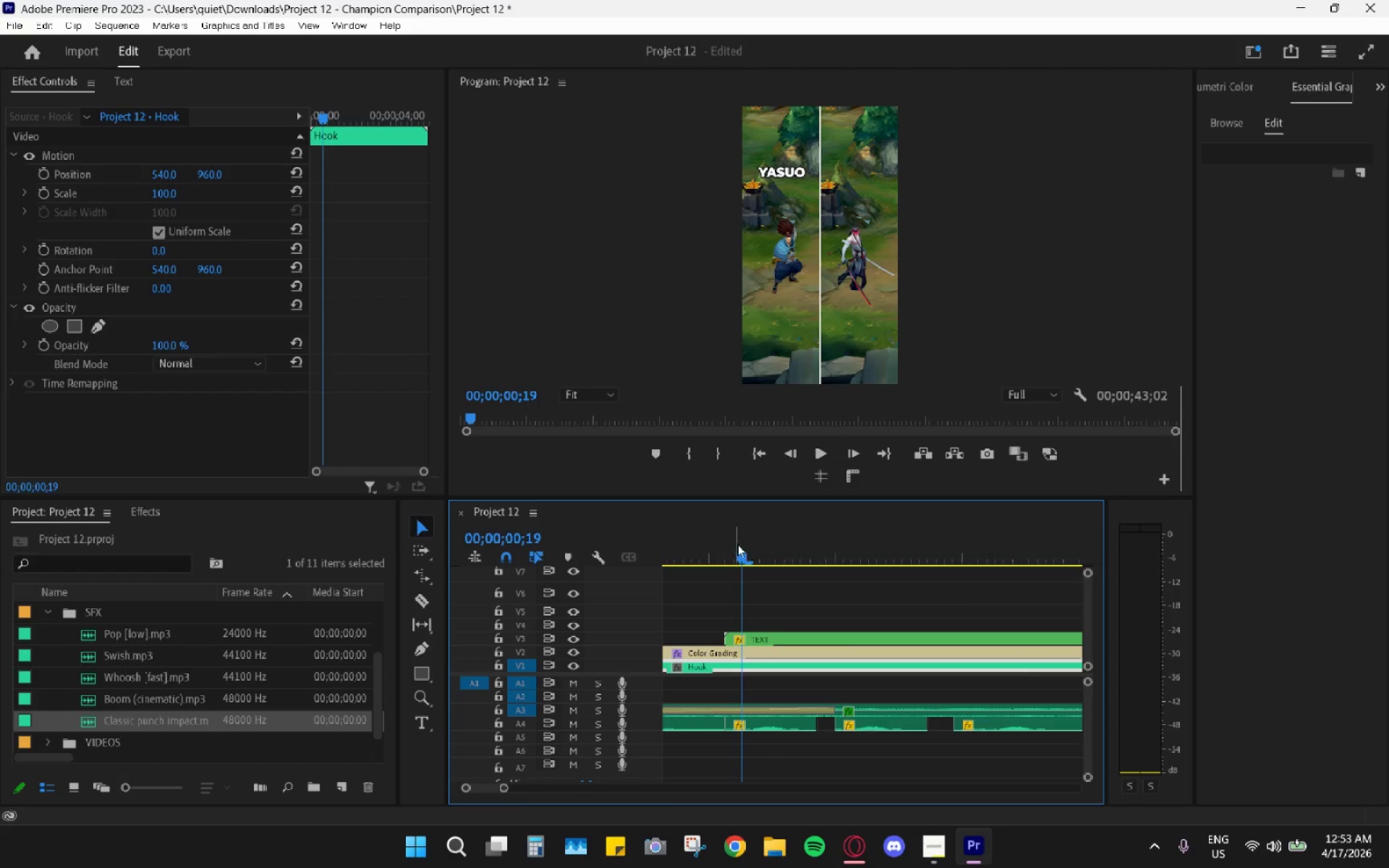 
key(Space)
 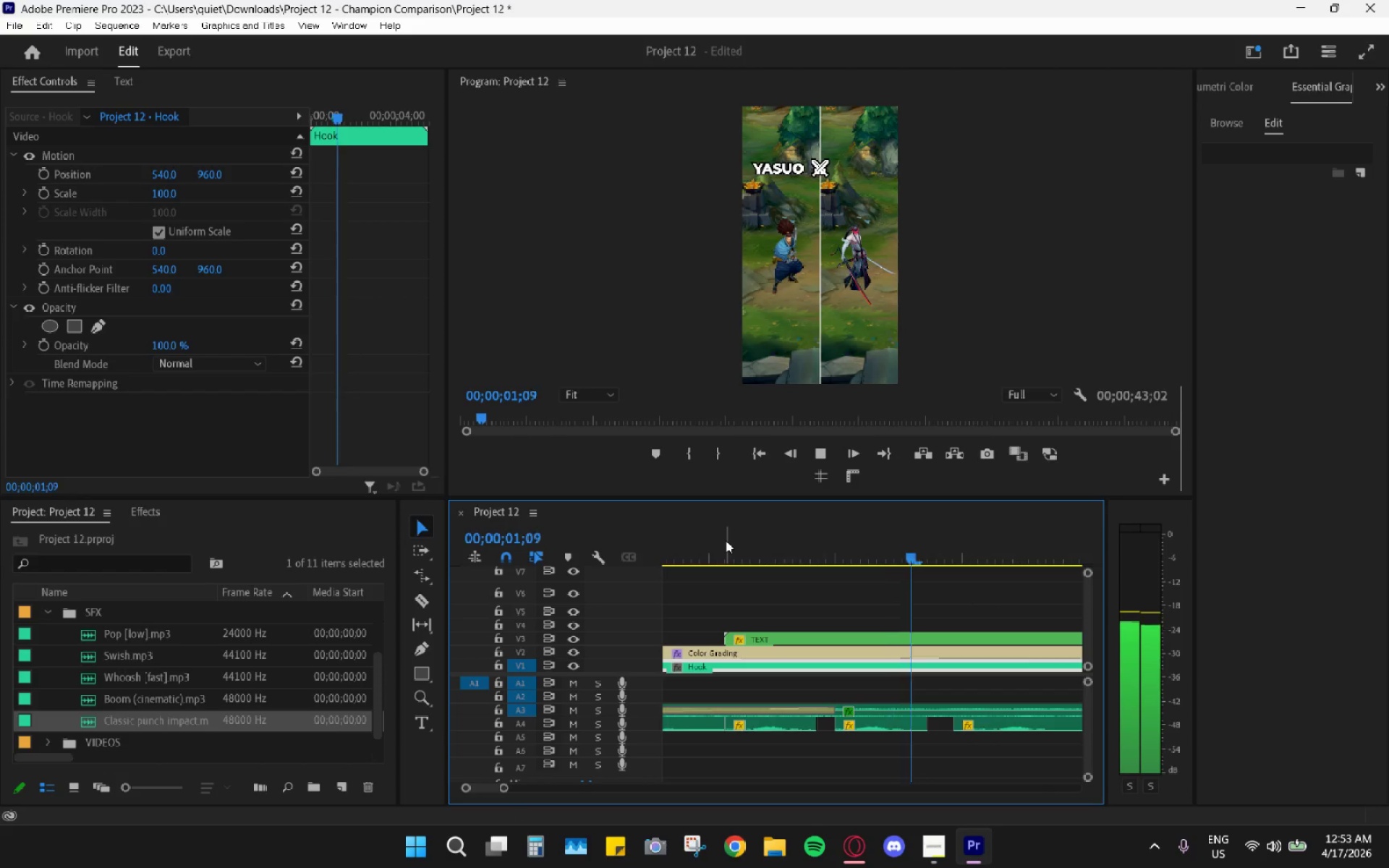 
key(Space)
 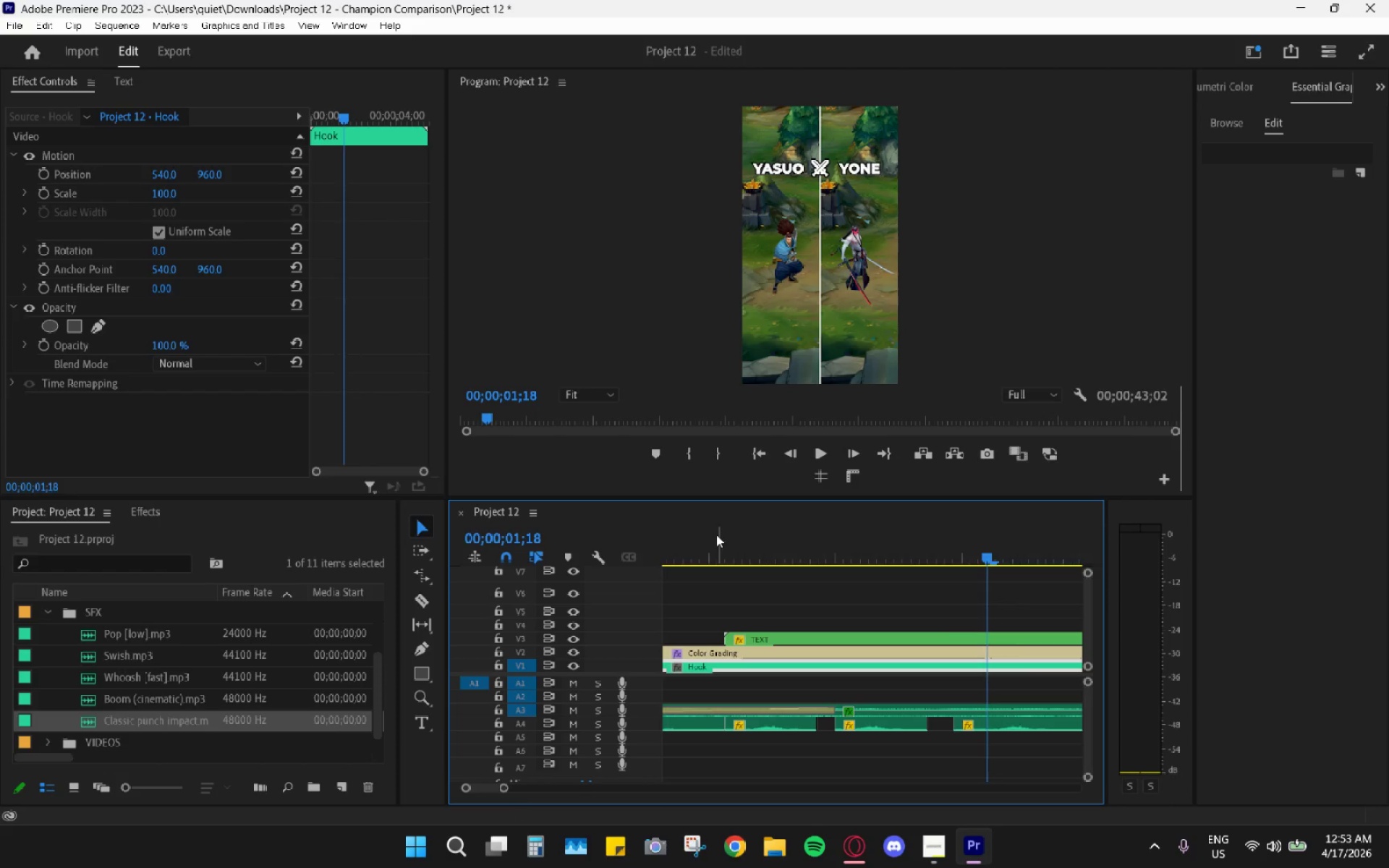 
left_click_drag(start_coordinate=[700, 528], to_coordinate=[679, 520])
 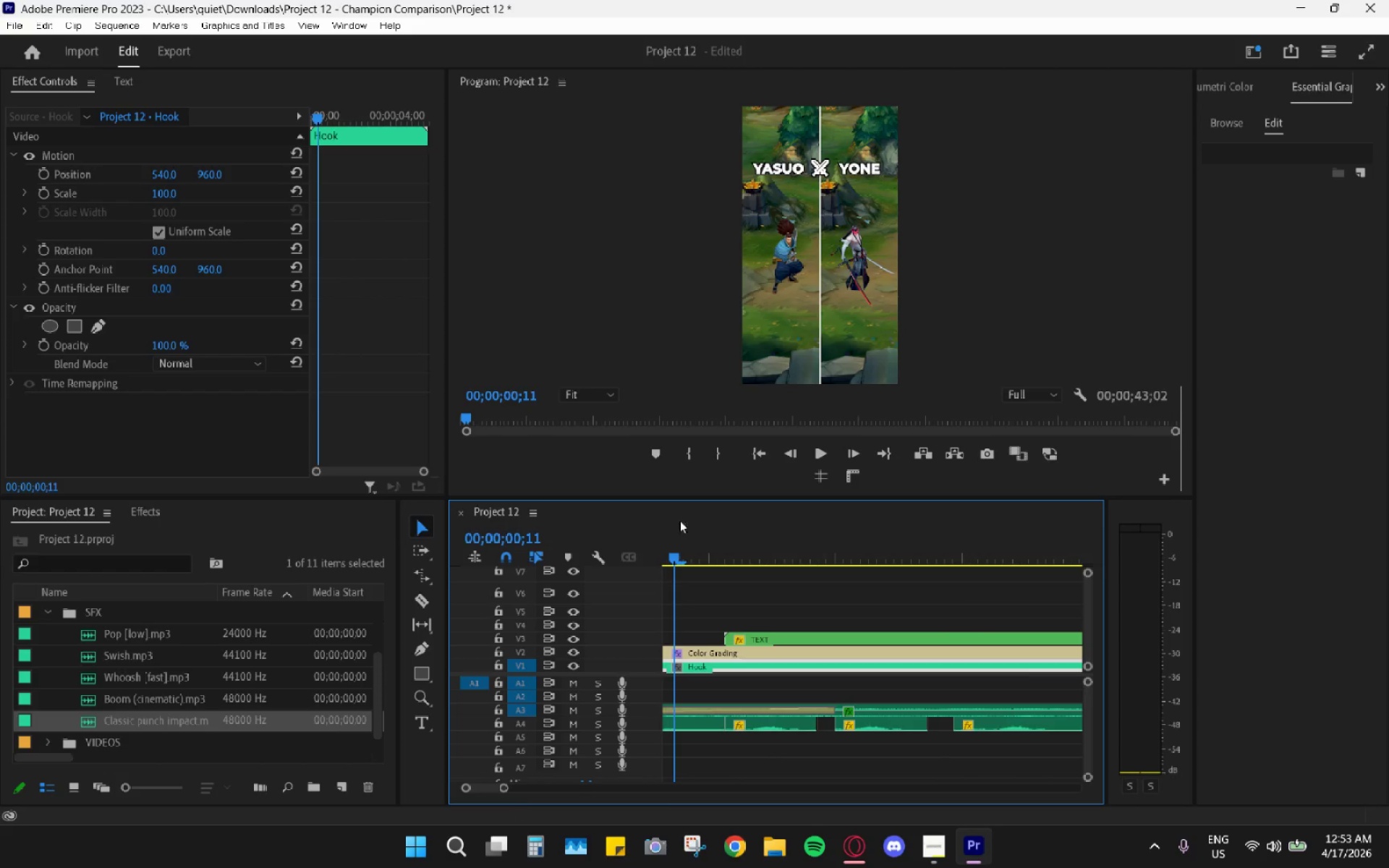 
key(Space)
 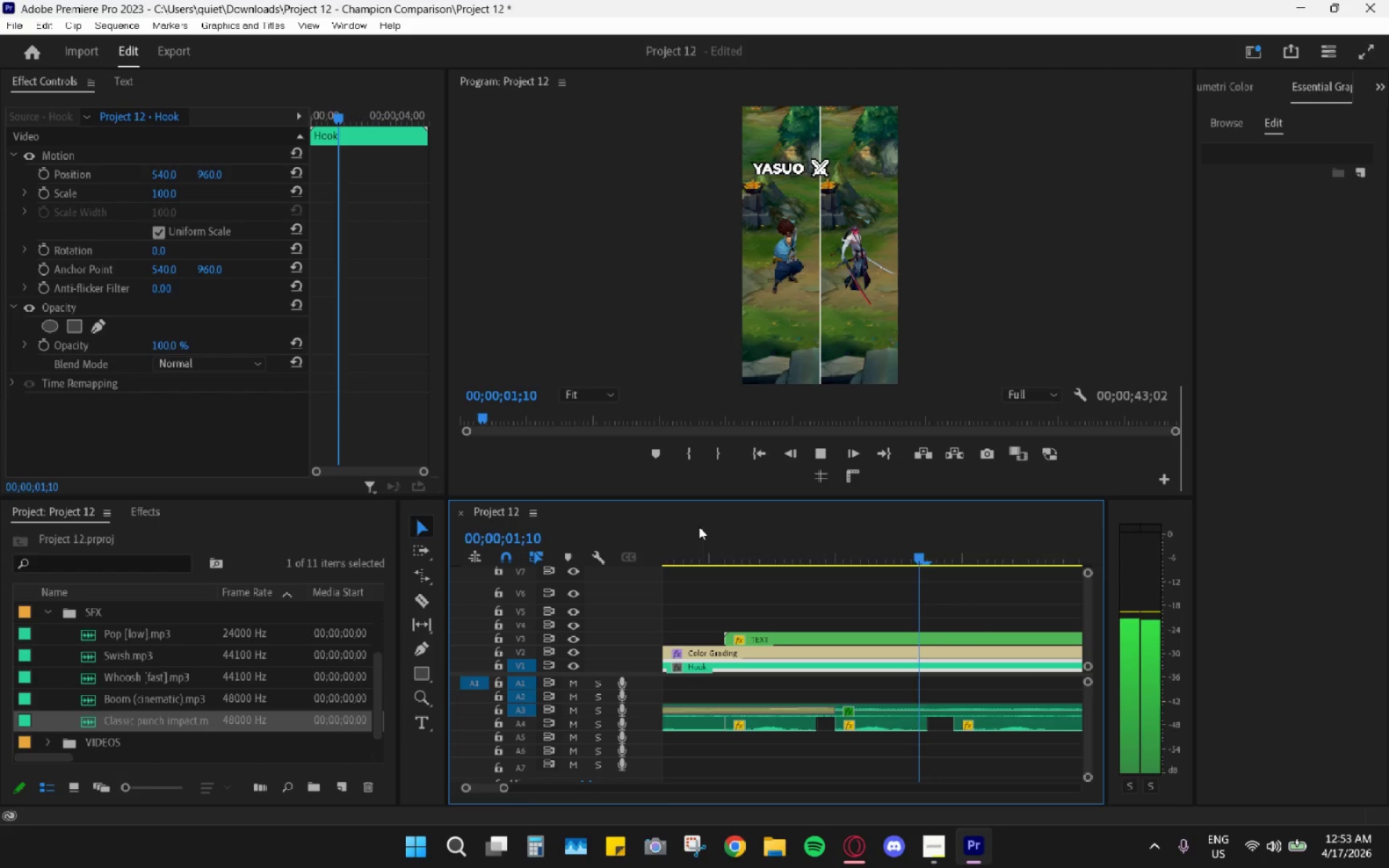 
key(Space)
 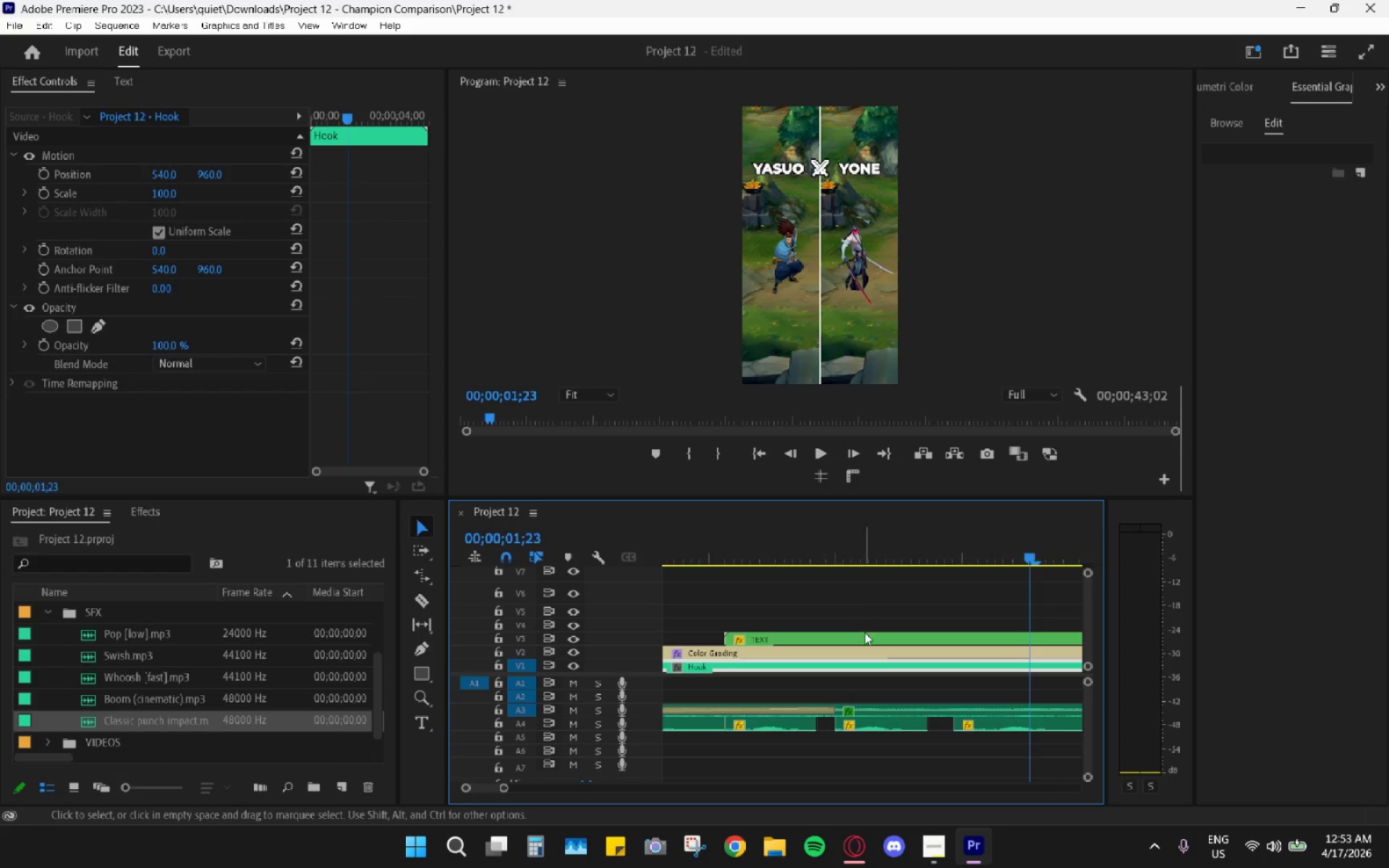 
key(C)
 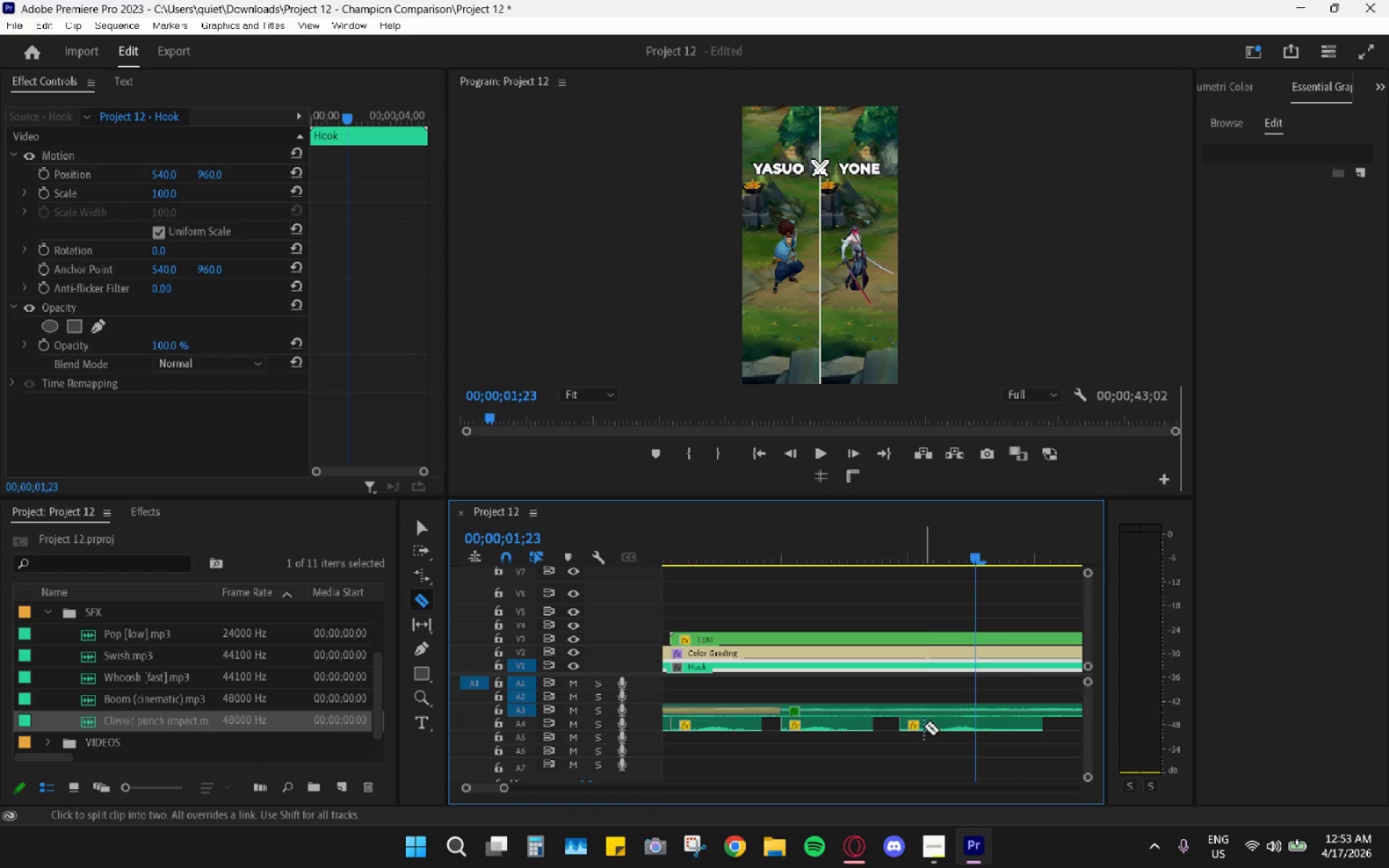 
scroll: coordinate [899, 692], scroll_direction: down, amount: 2.0
 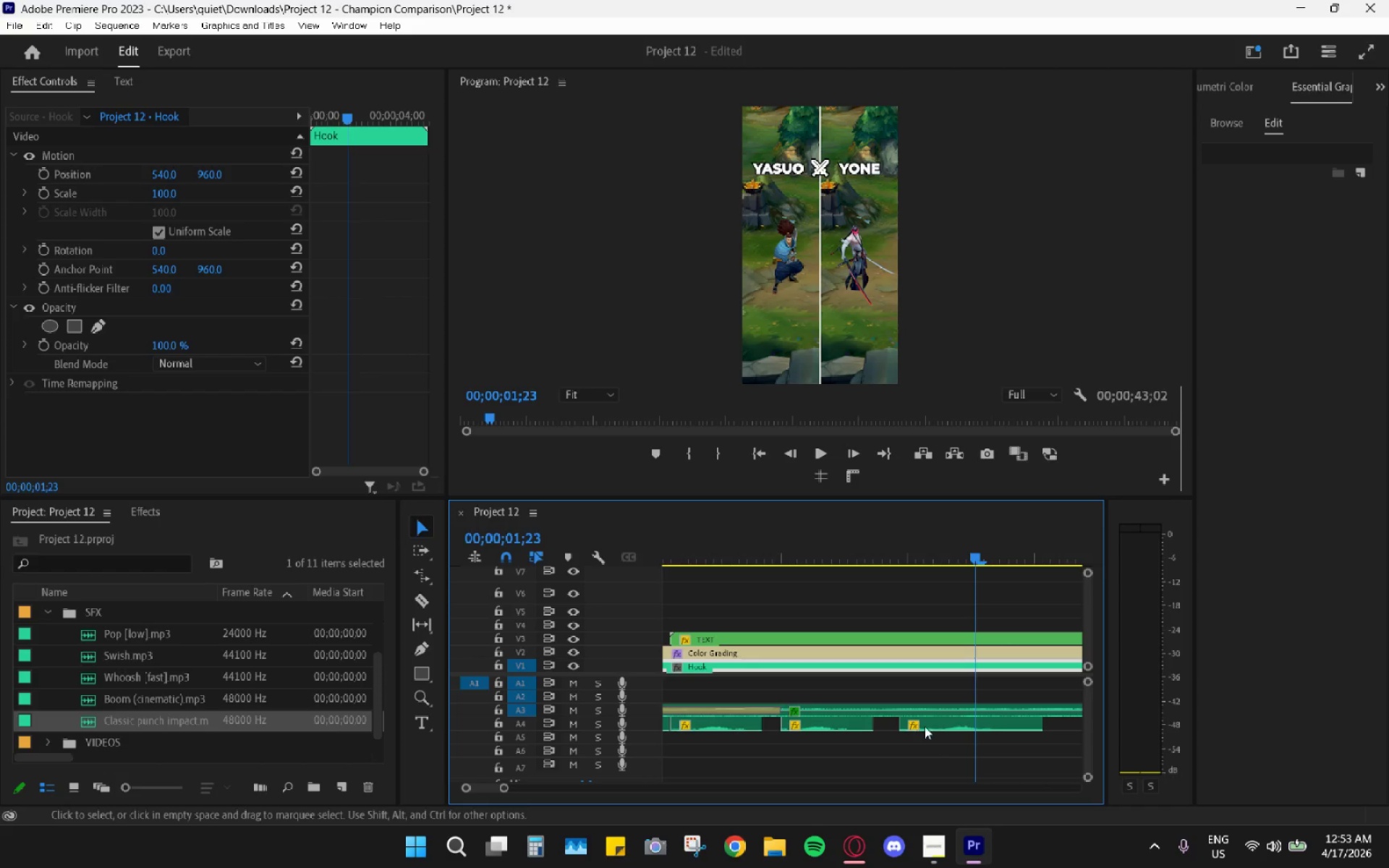 
left_click([924, 726])
 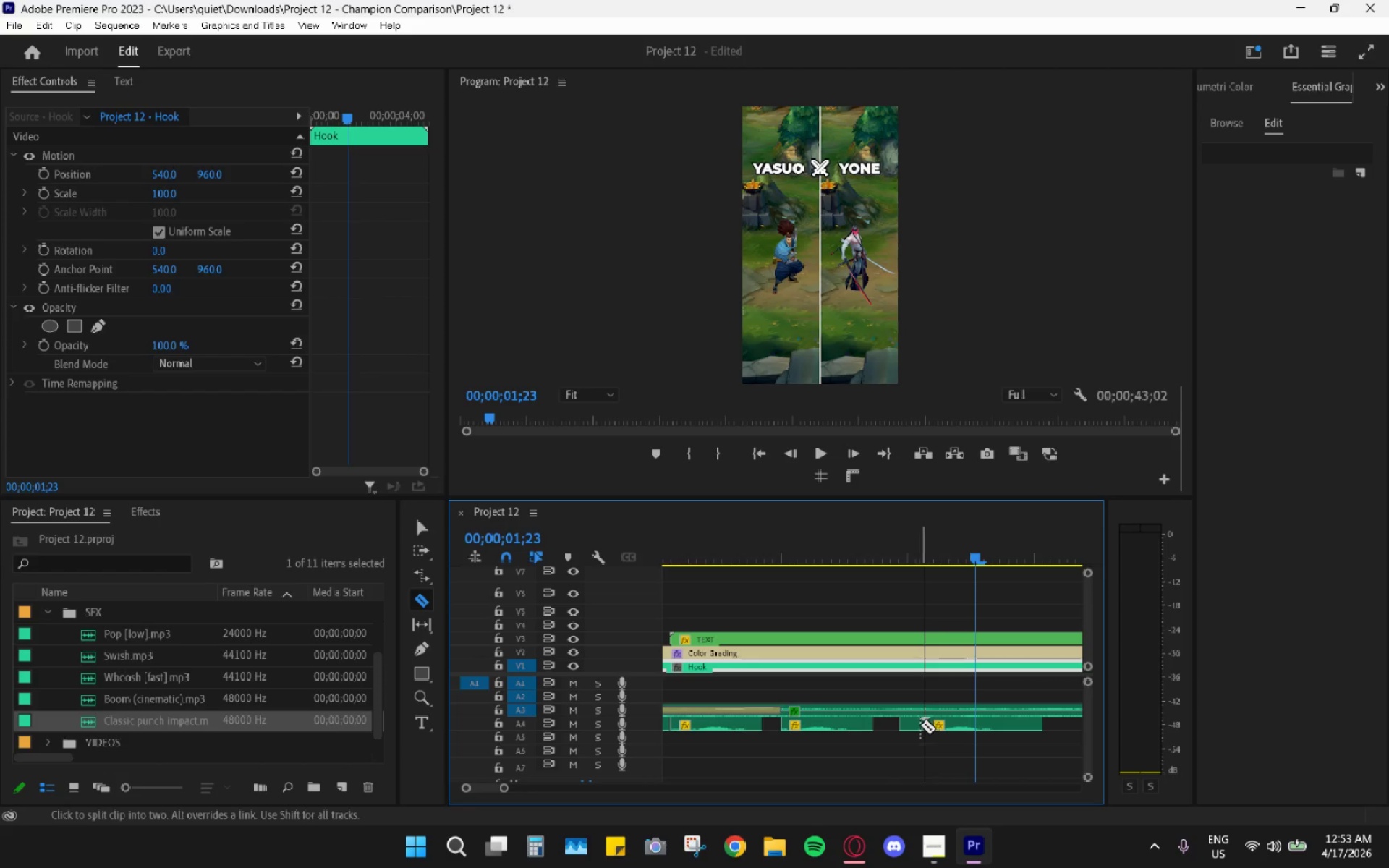 
key(V)
 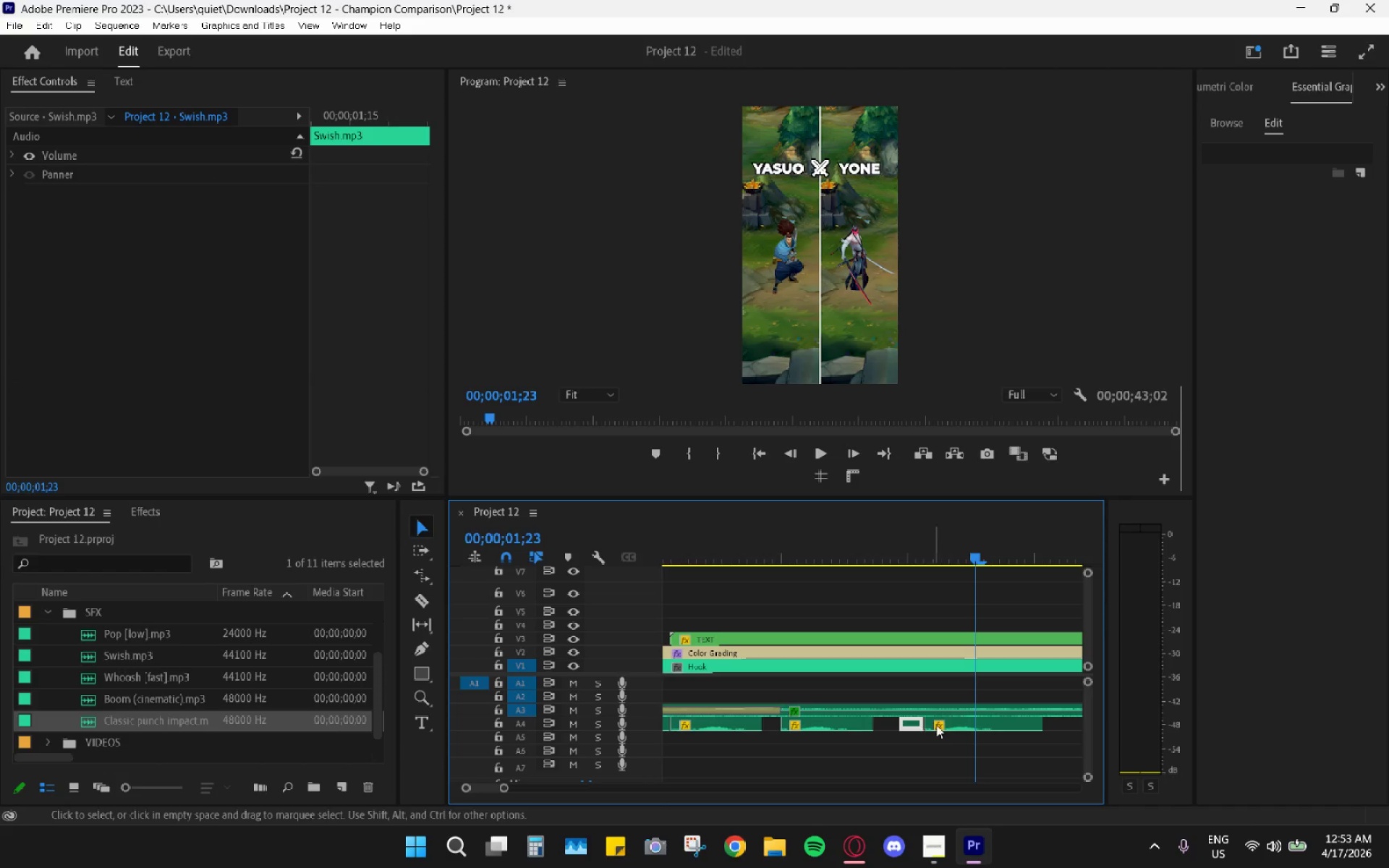 
key(H)
 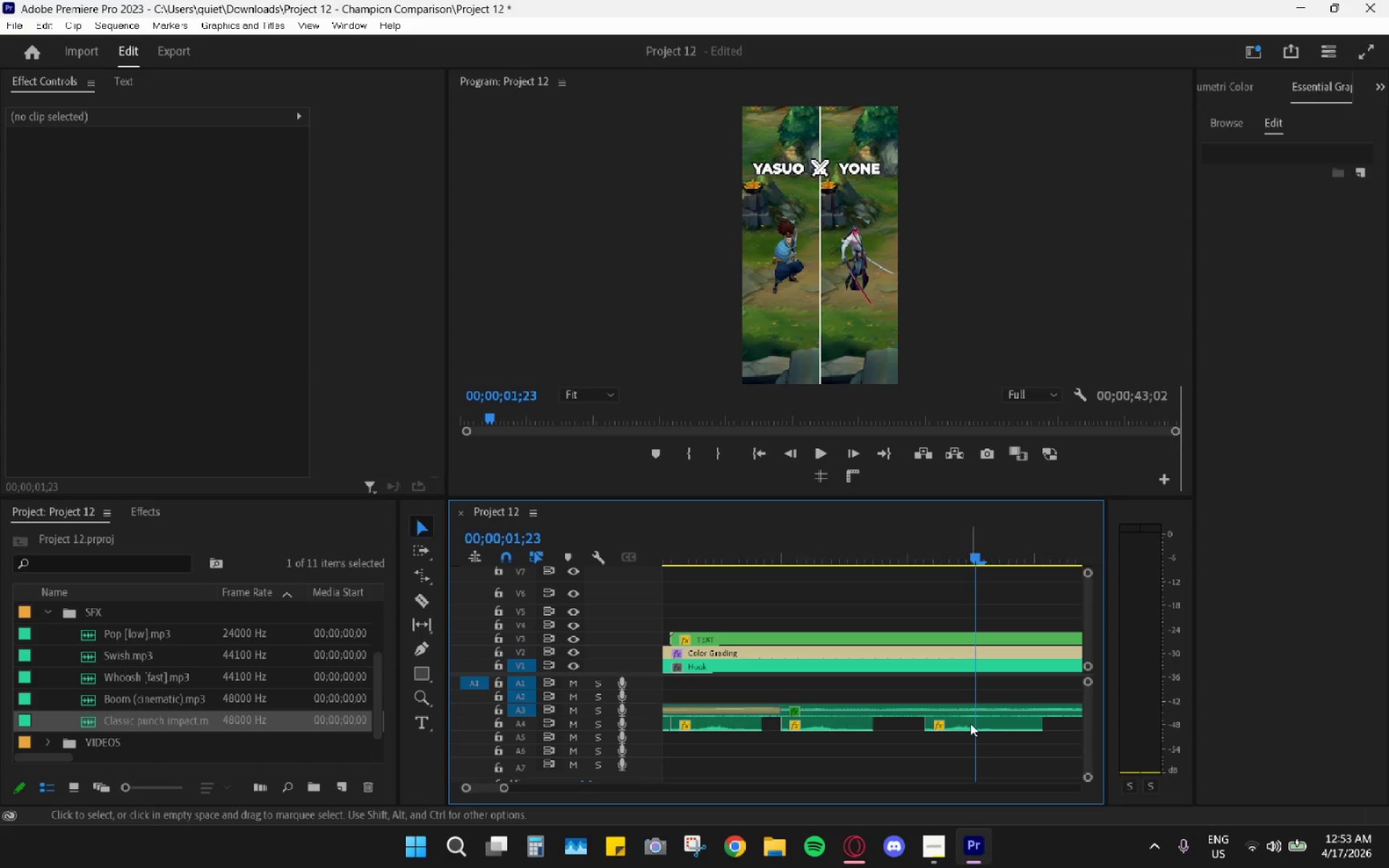 
left_click_drag(start_coordinate=[969, 723], to_coordinate=[950, 724])
 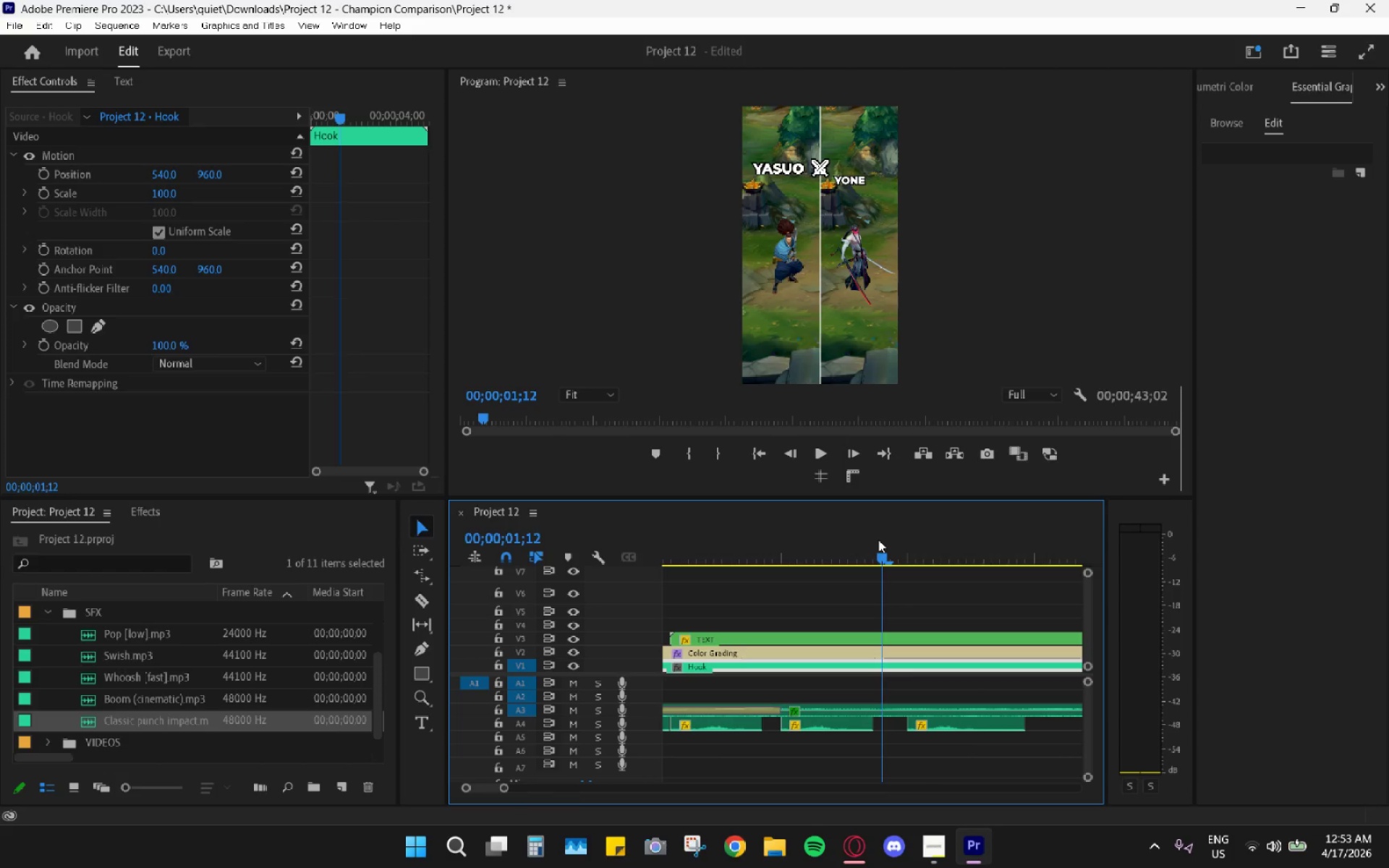 
key(Space)
 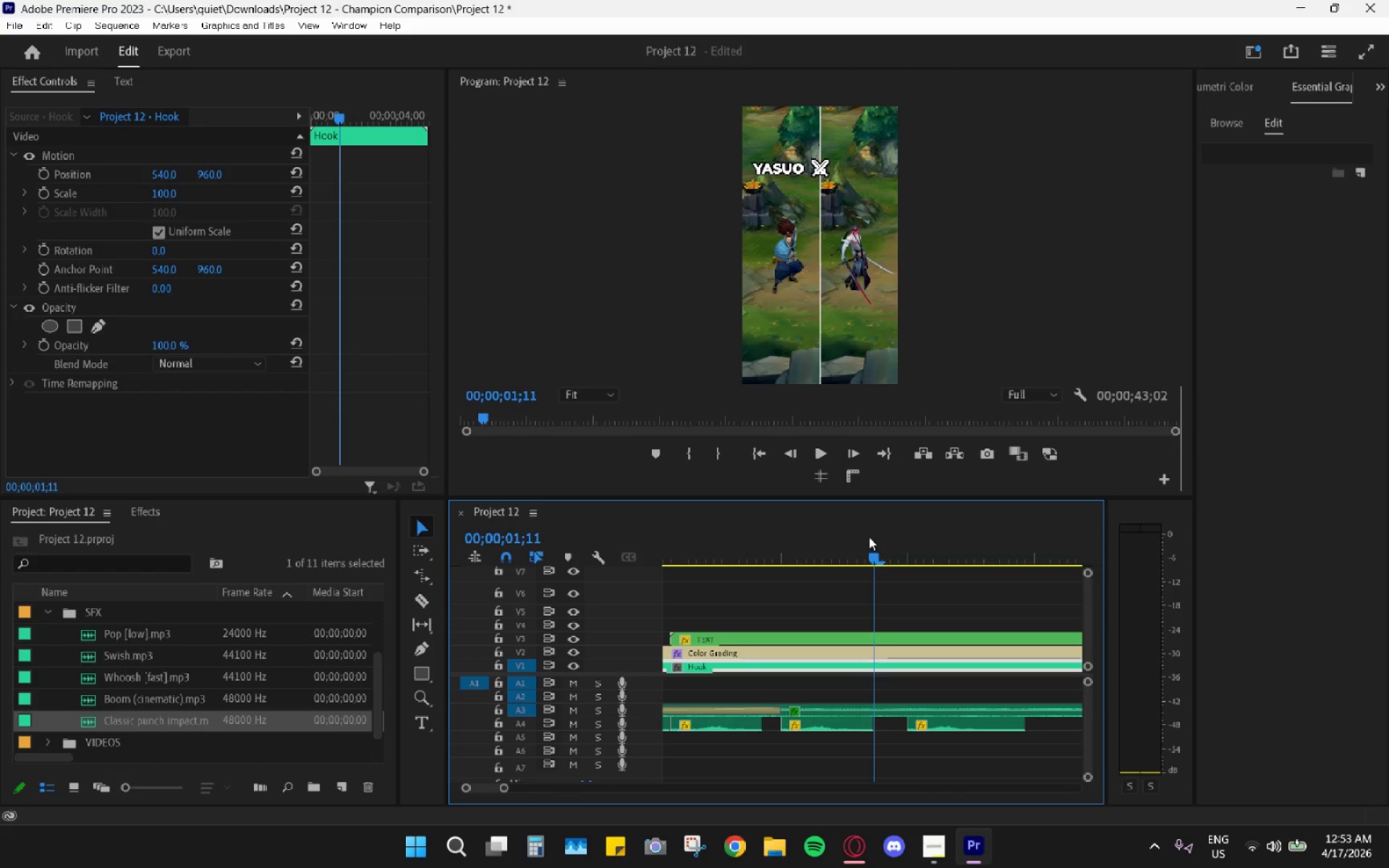 
key(Space)
 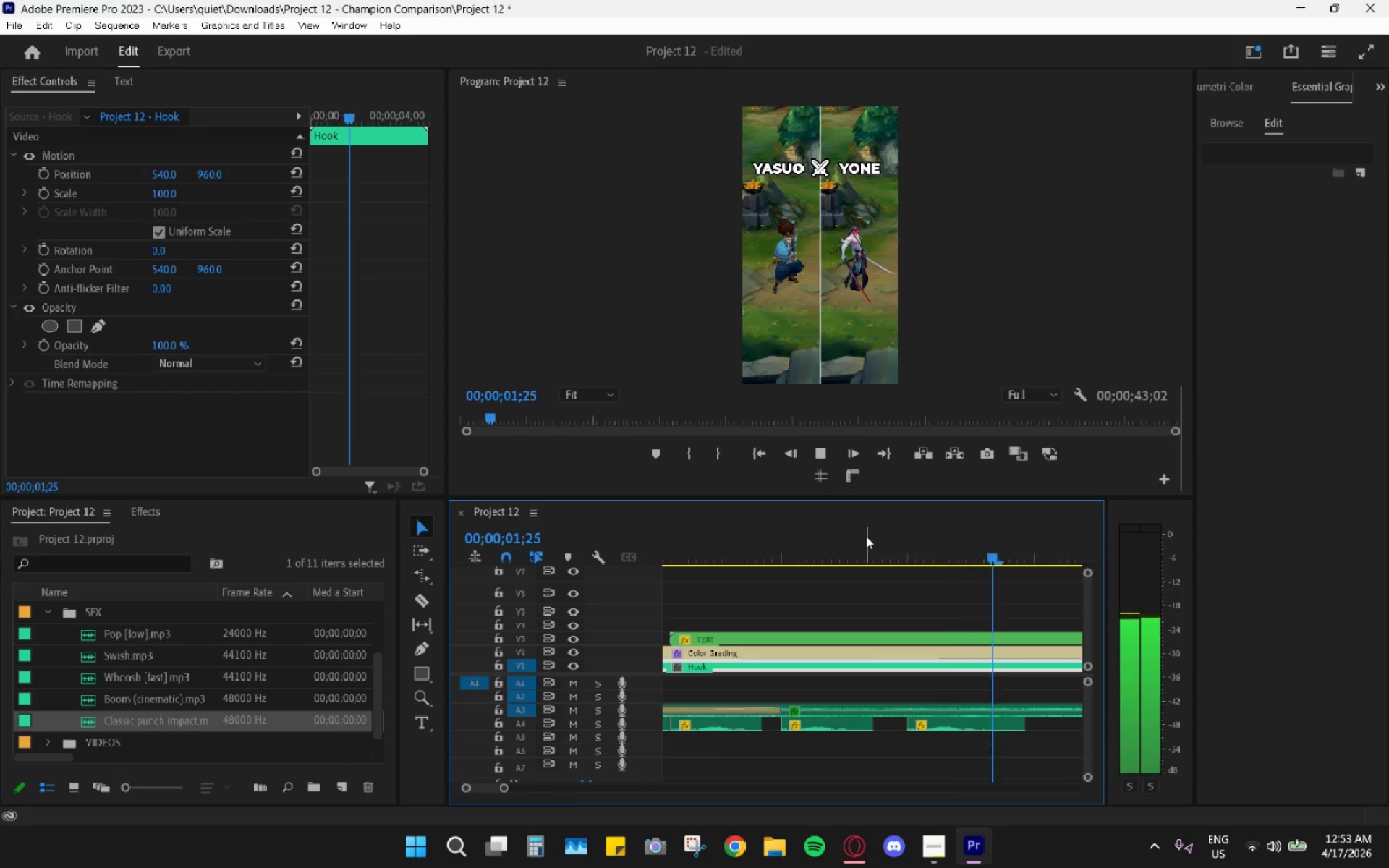 
left_click_drag(start_coordinate=[862, 535], to_coordinate=[901, 597])
 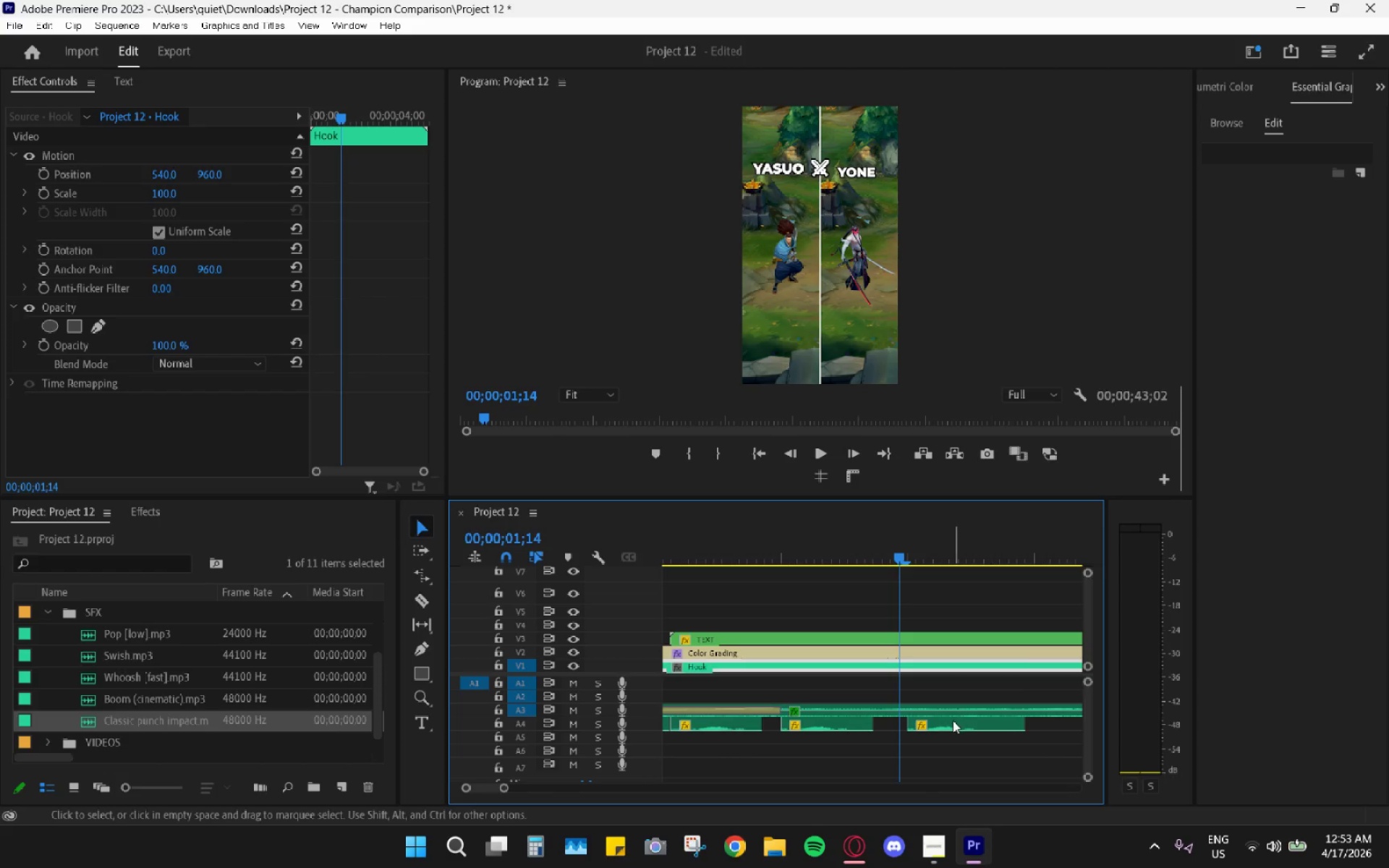 
left_click_drag(start_coordinate=[953, 720], to_coordinate=[943, 723])
 